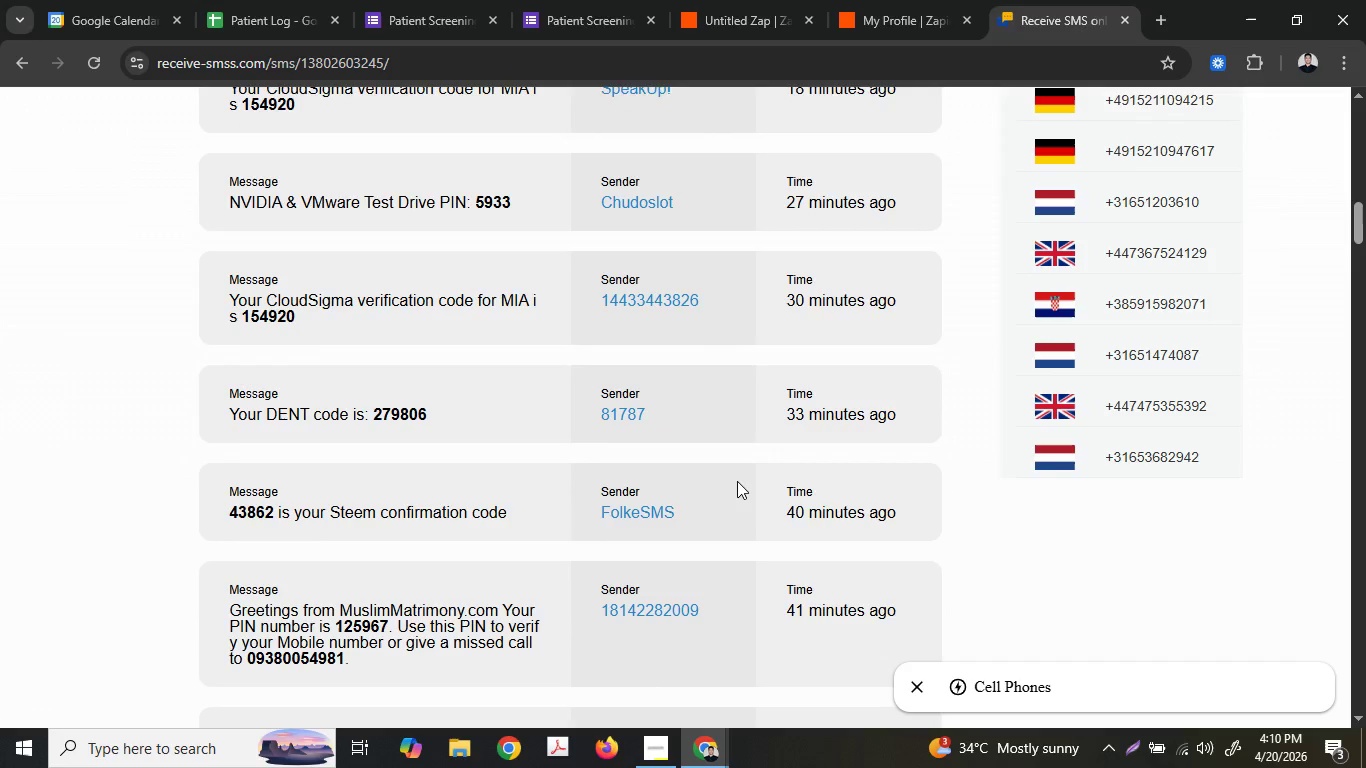 
scroll: coordinate [668, 421], scroll_direction: up, amount: 9.0
 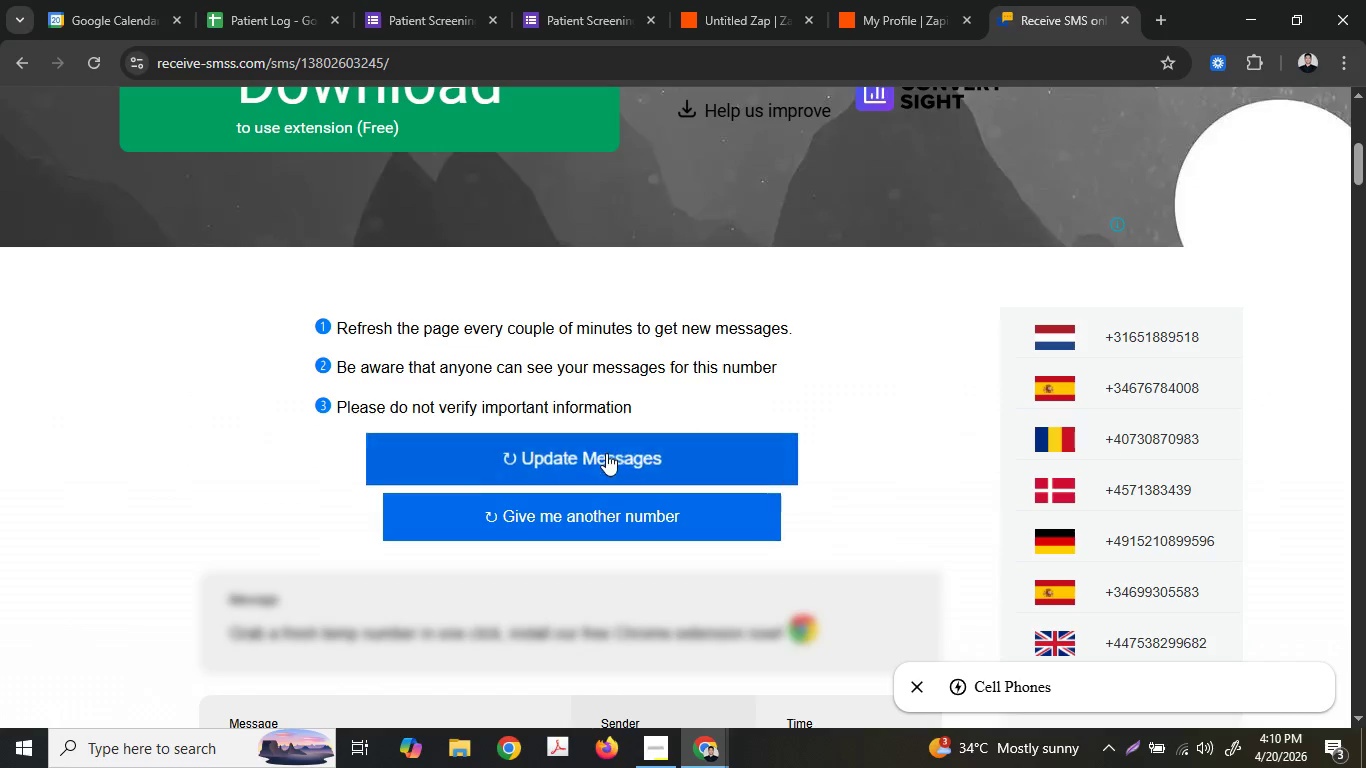 
left_click([604, 454])
 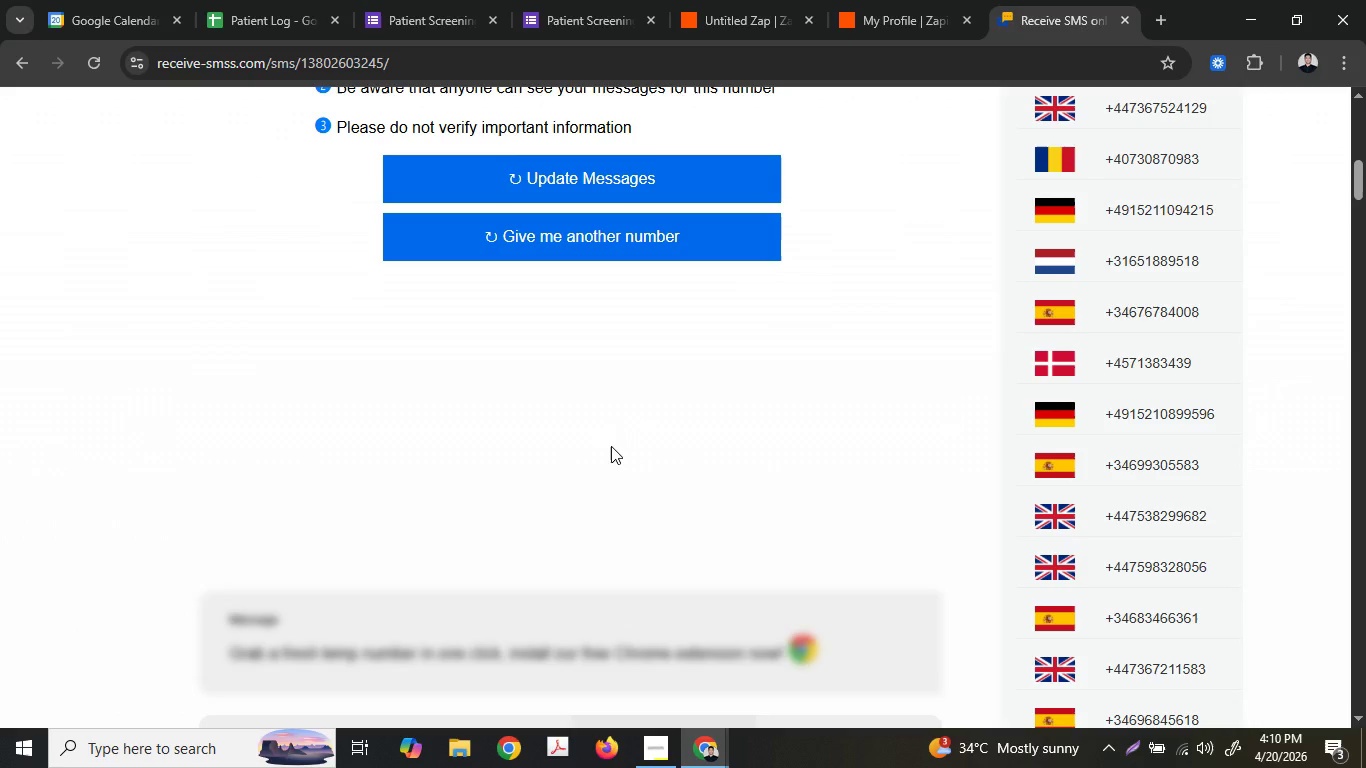 
scroll: coordinate [611, 445], scroll_direction: down, amount: 4.0
 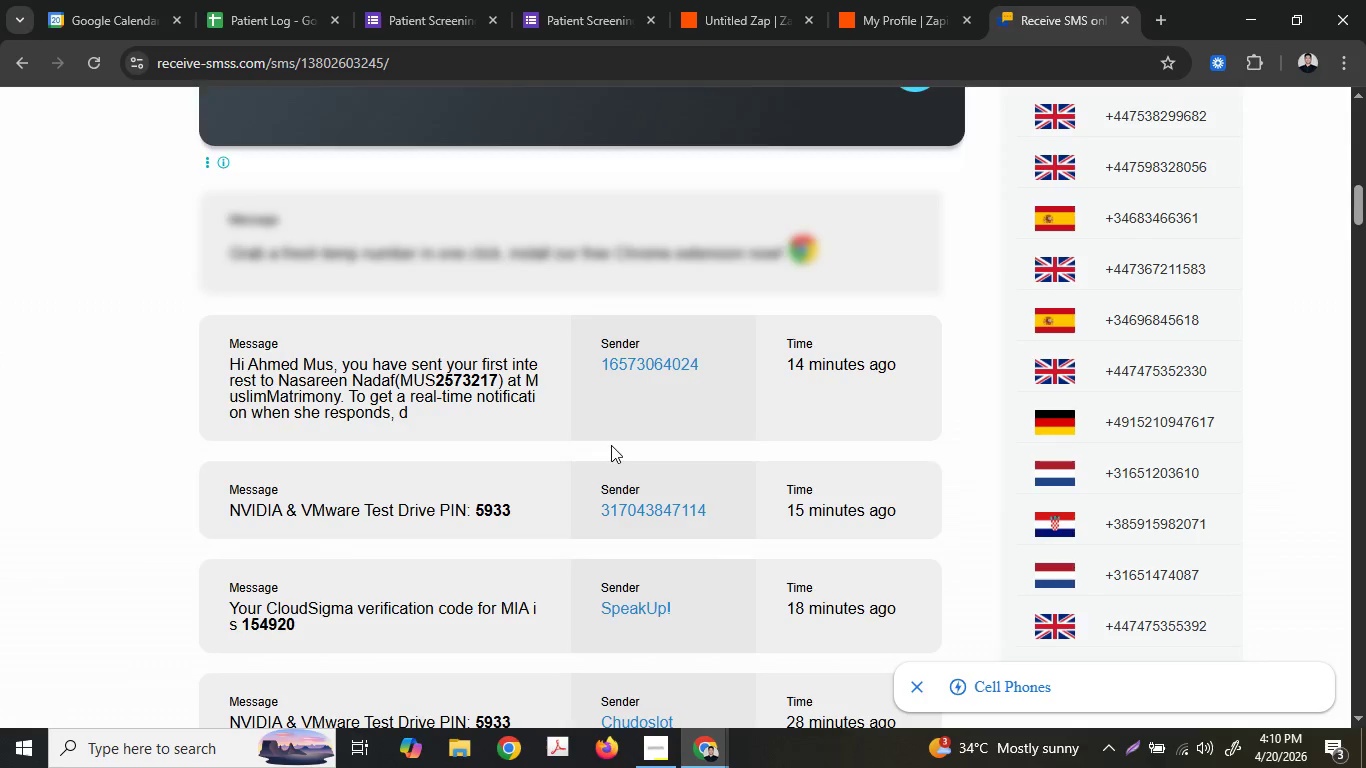 
scroll: coordinate [674, 530], scroll_direction: up, amount: 6.0
 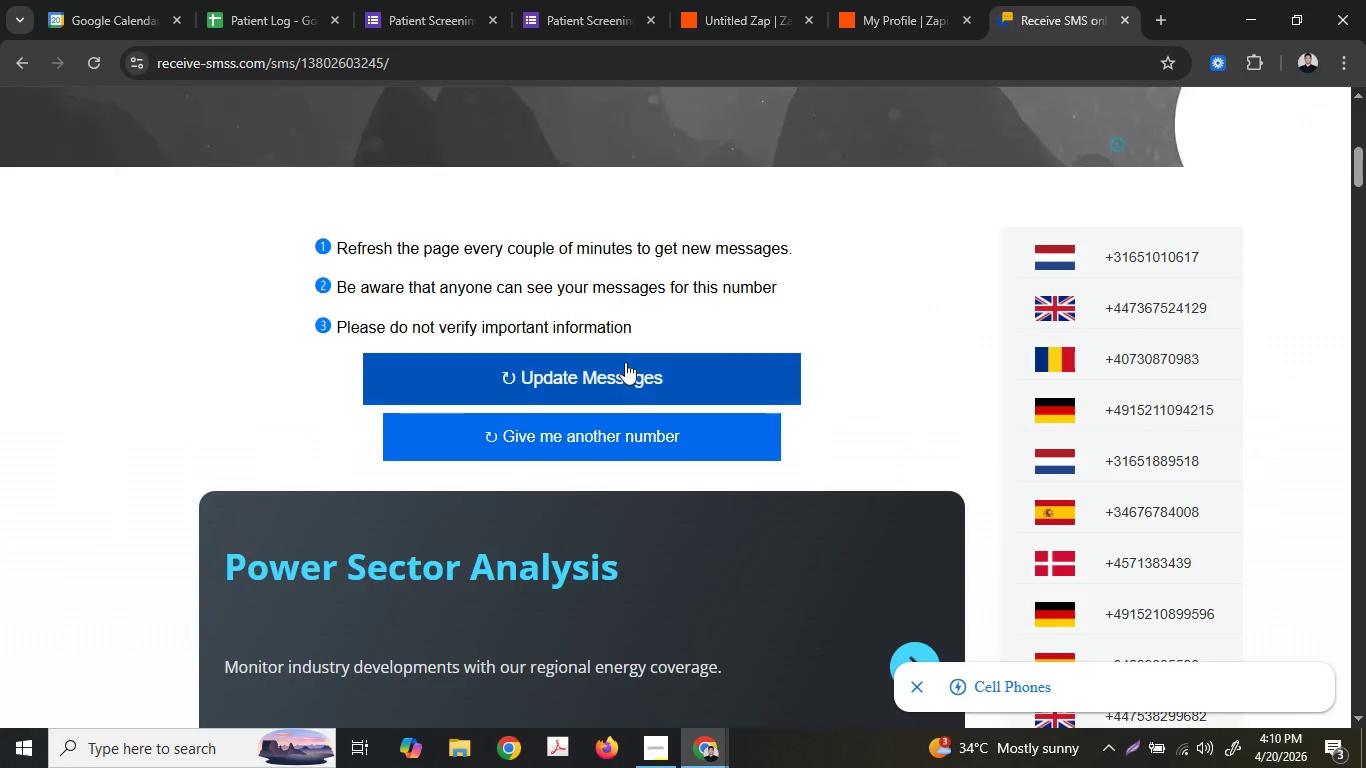 
left_click([624, 367])
 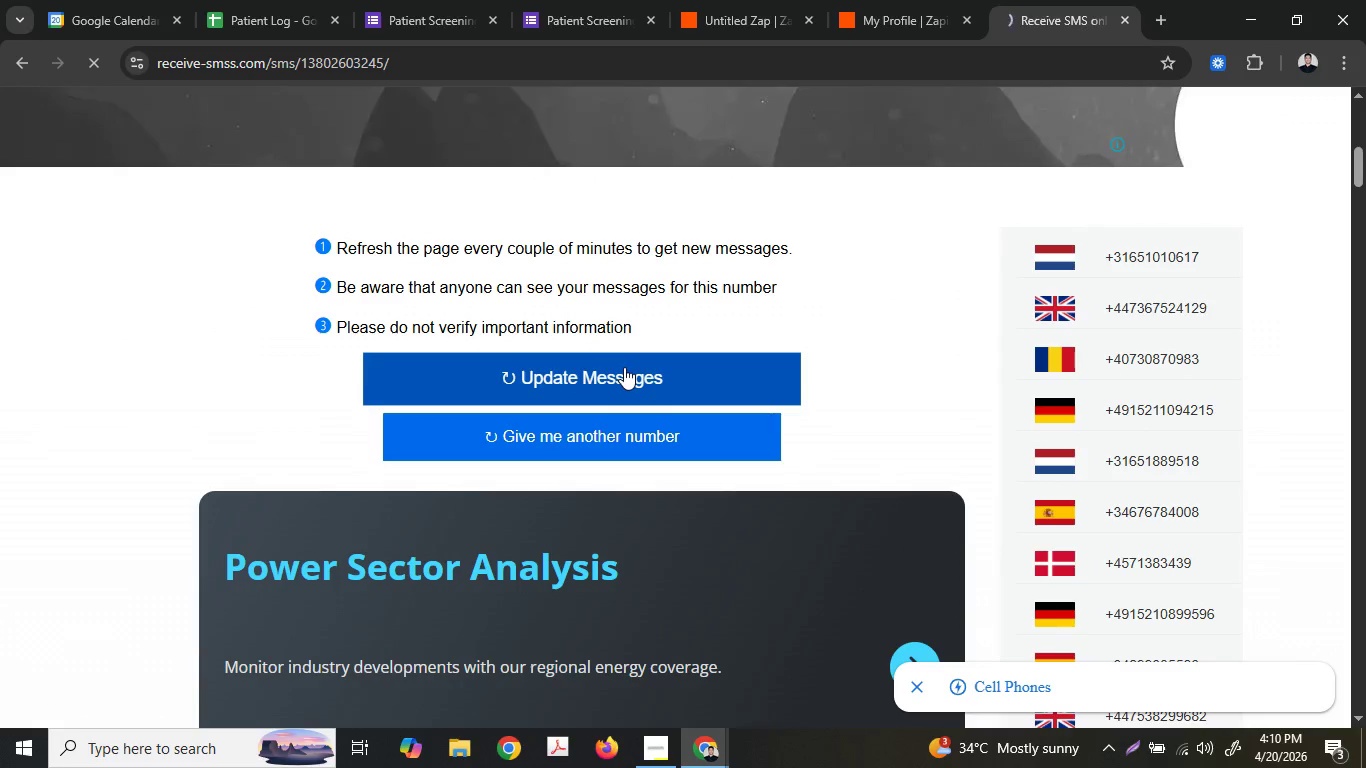 
scroll: coordinate [624, 365], scroll_direction: up, amount: 5.0
 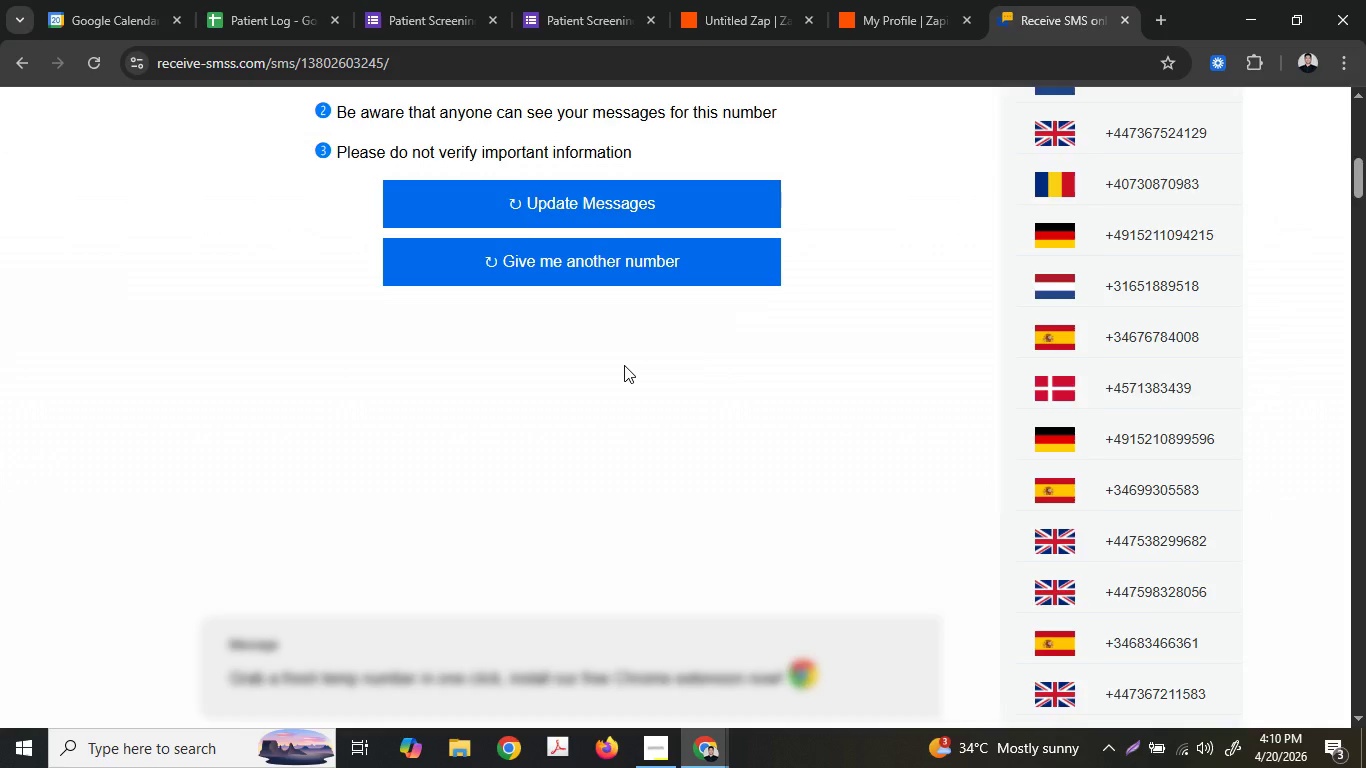 
scroll: coordinate [624, 366], scroll_direction: down, amount: 6.0
 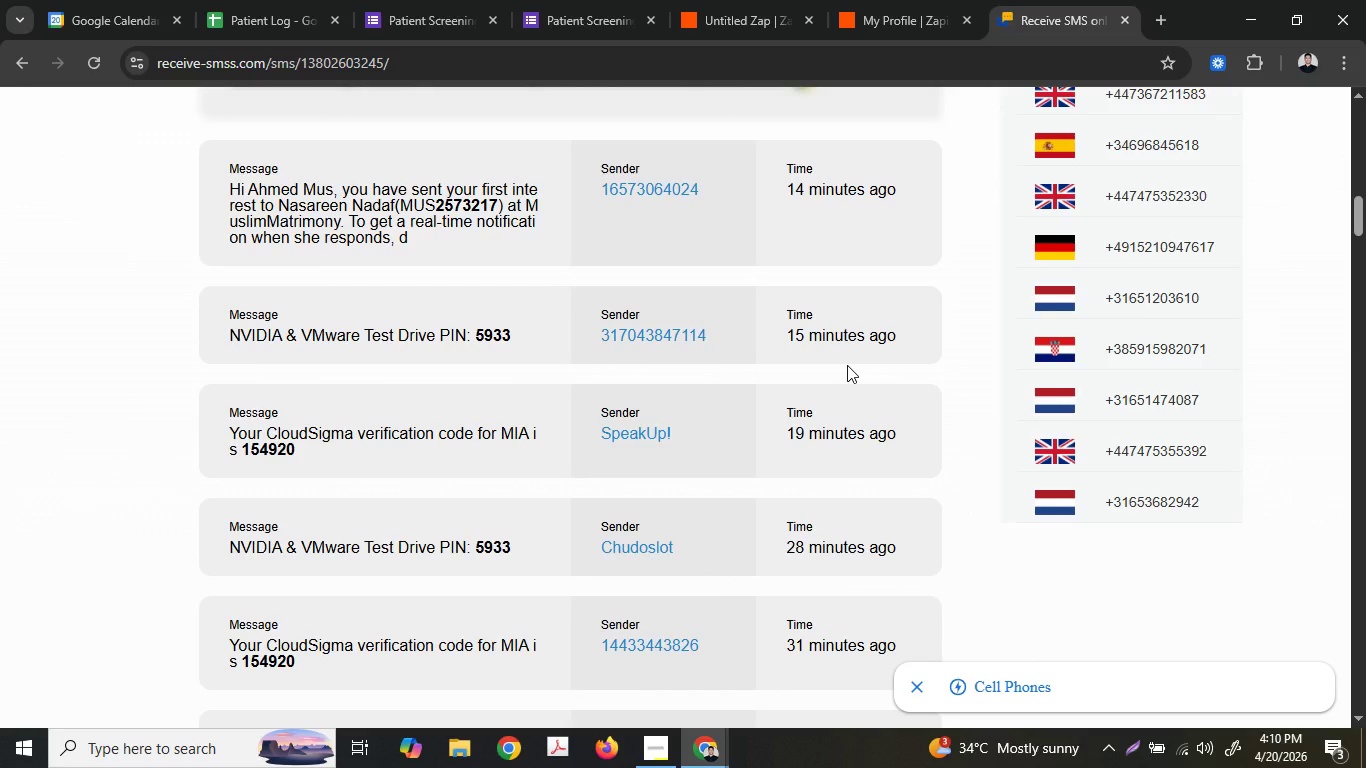 
wait(5.45)
 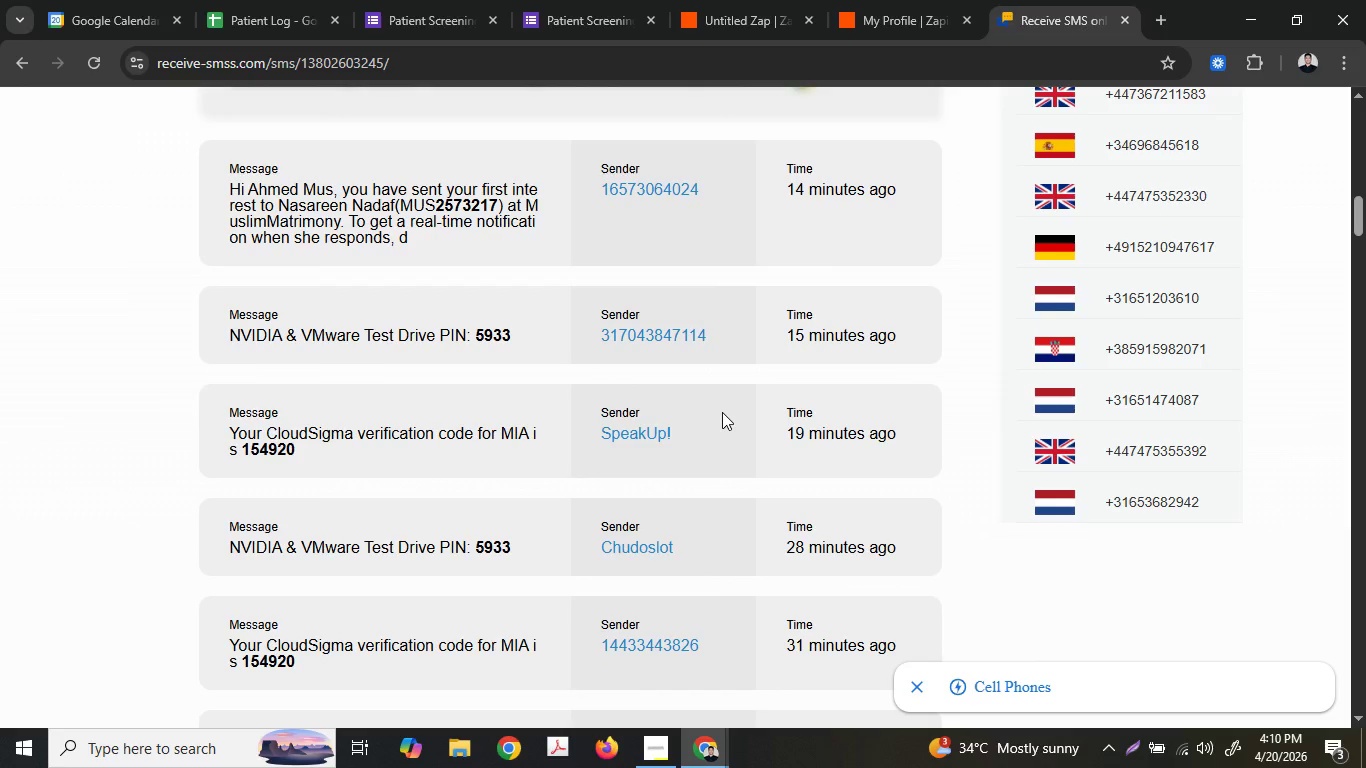 
scroll: coordinate [723, 378], scroll_direction: up, amount: 14.0
 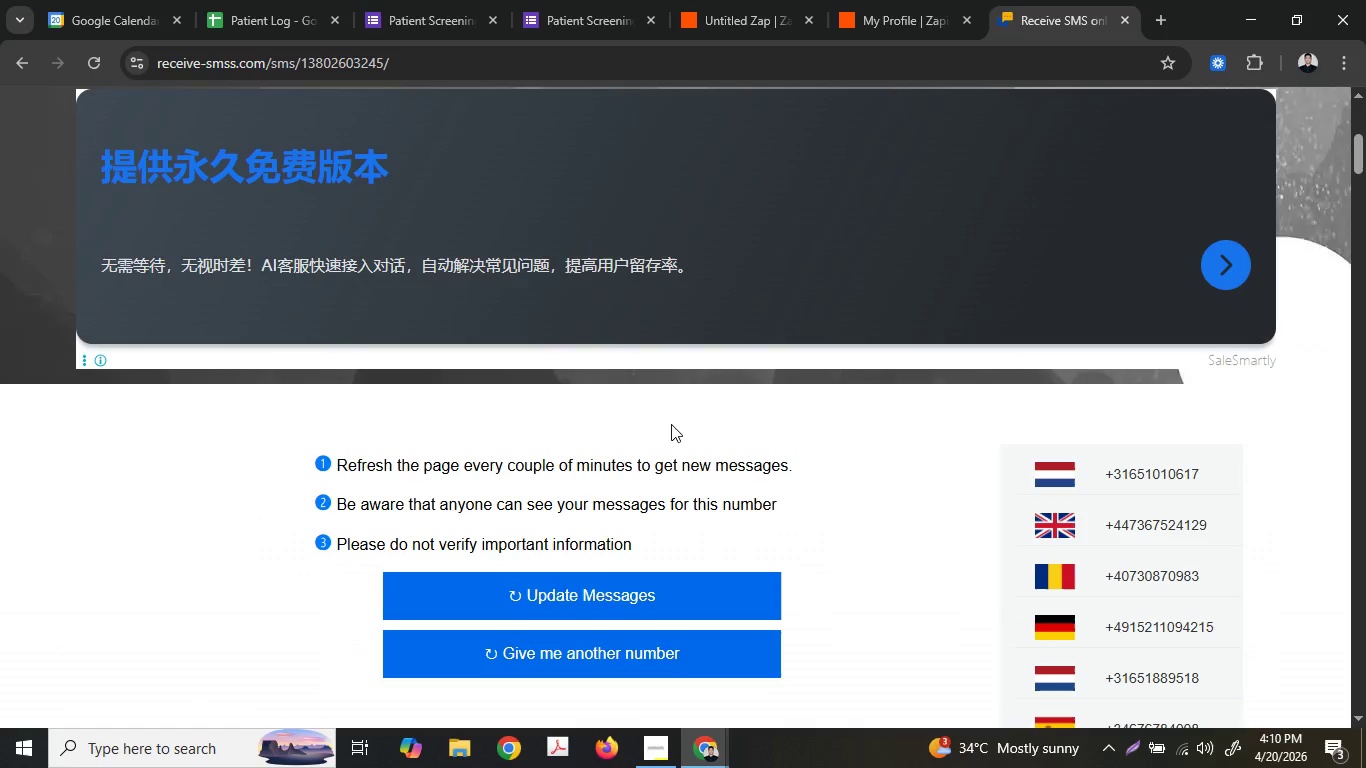 
scroll: coordinate [676, 419], scroll_direction: down, amount: 7.0
 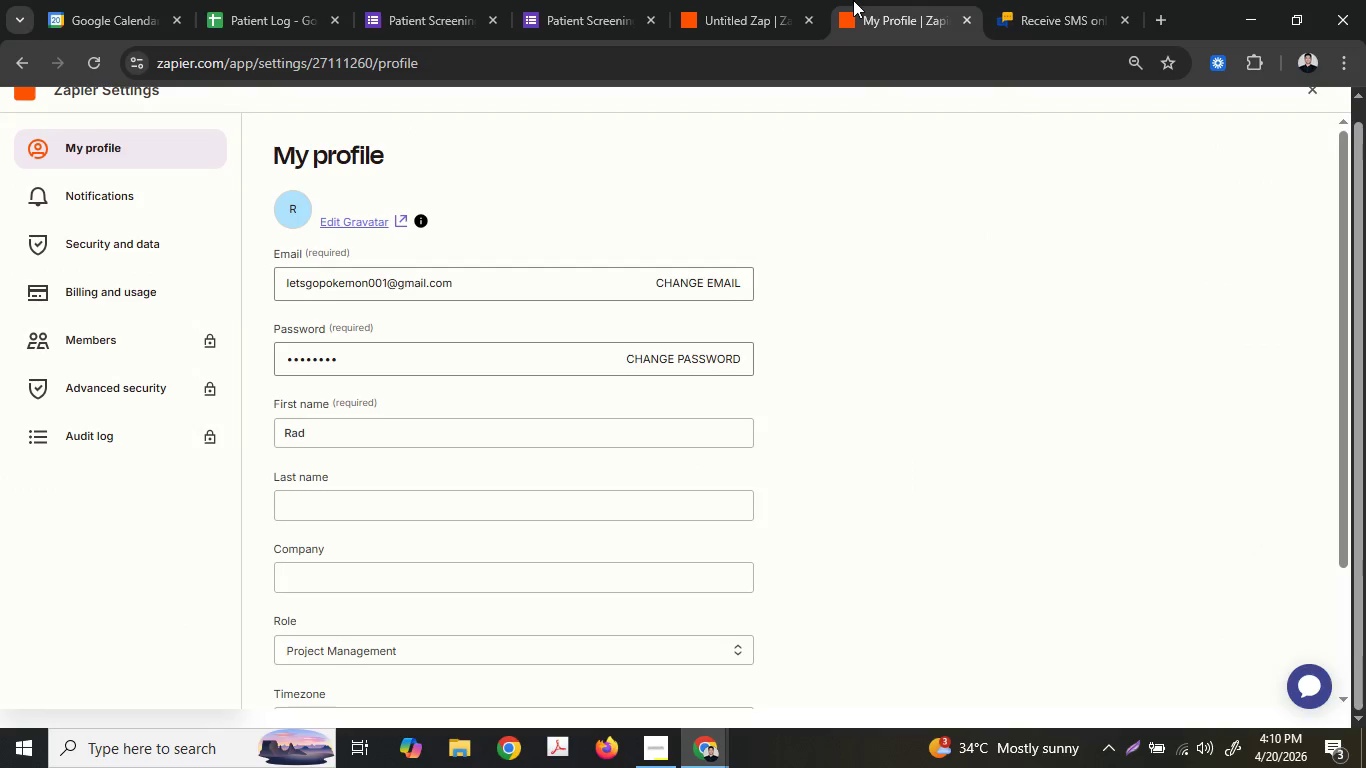 
left_click([779, 0])
 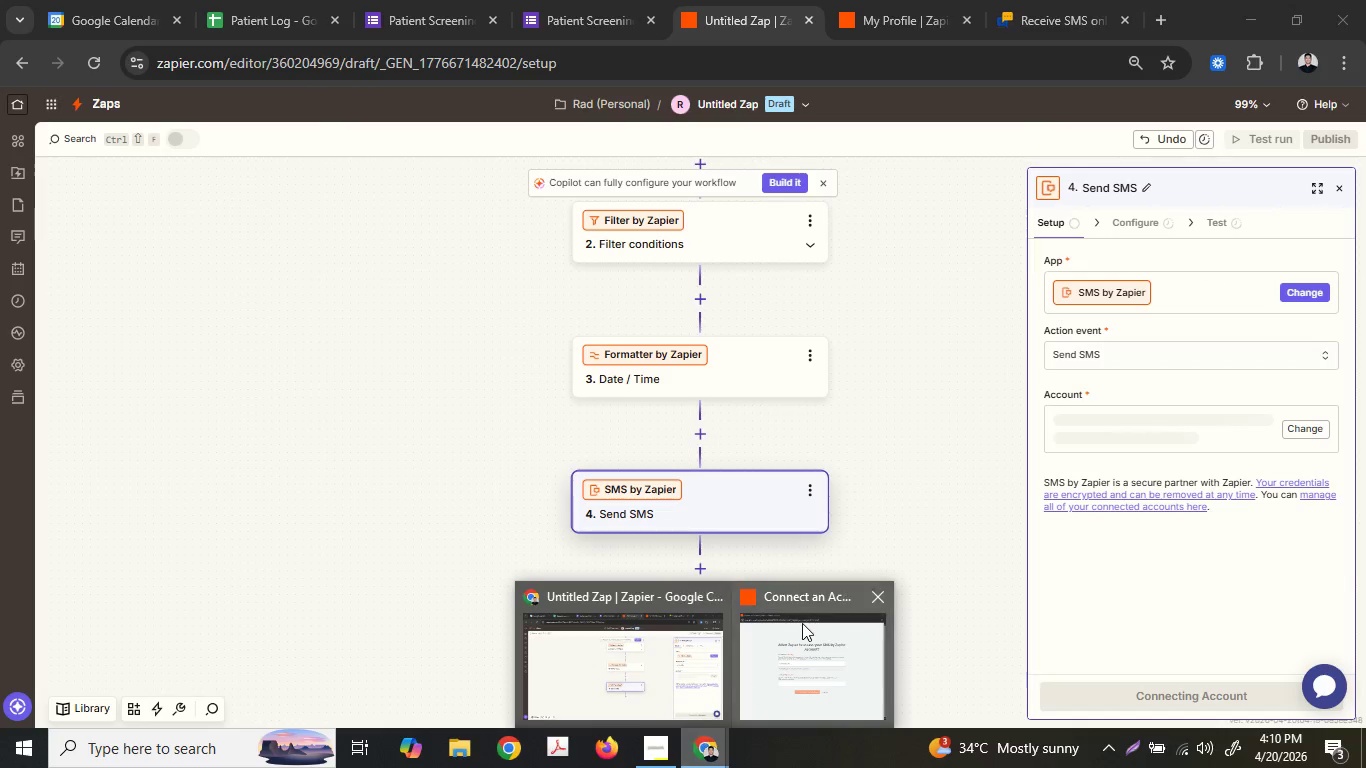 
left_click([802, 623])
 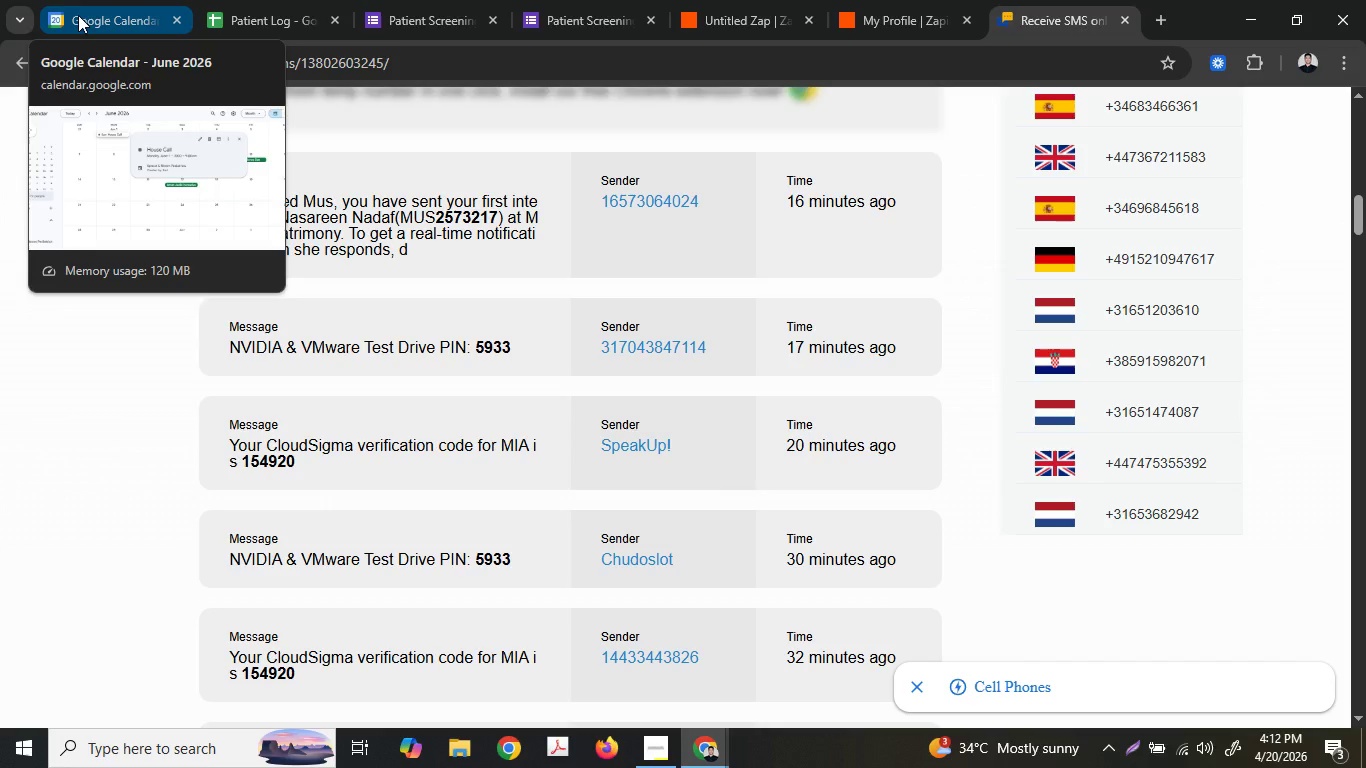 
wait(137.38)
 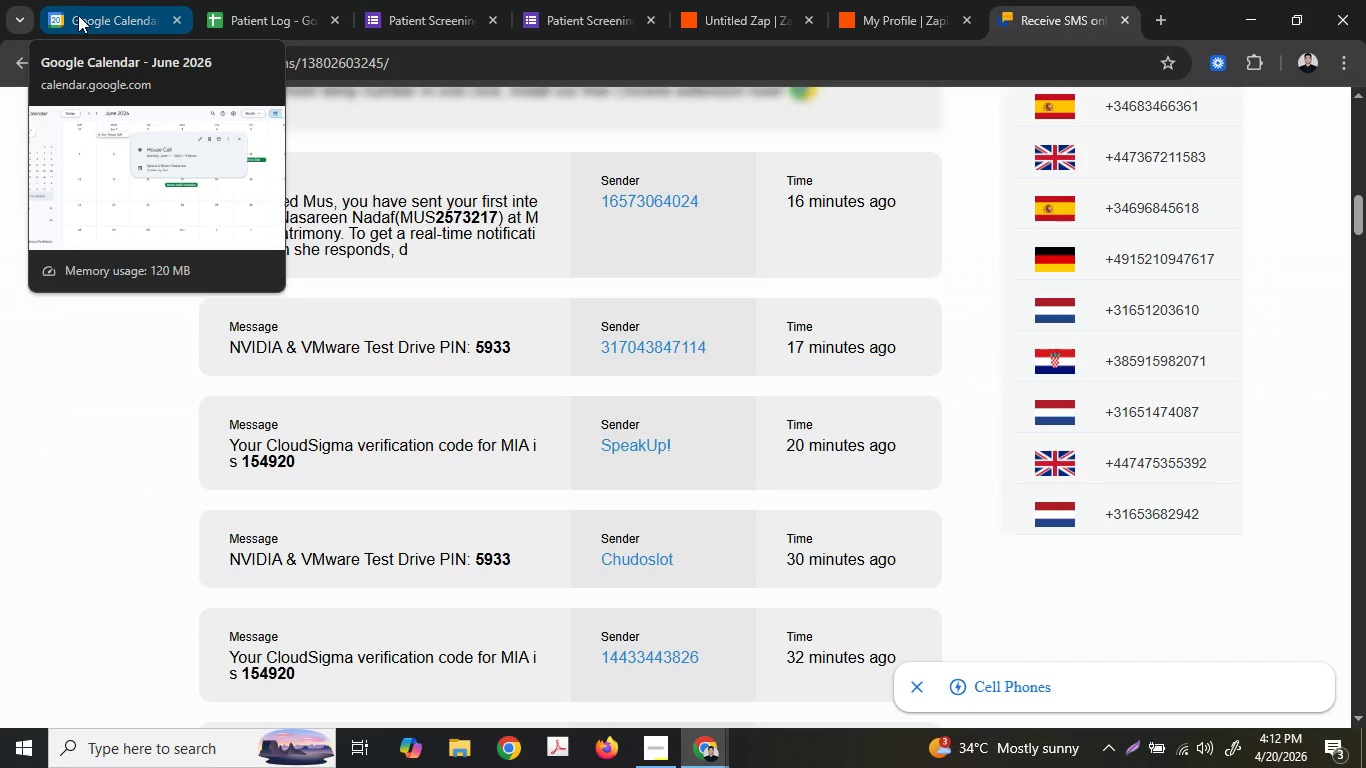 
scroll: coordinate [366, 511], scroll_direction: up, amount: 11.0
 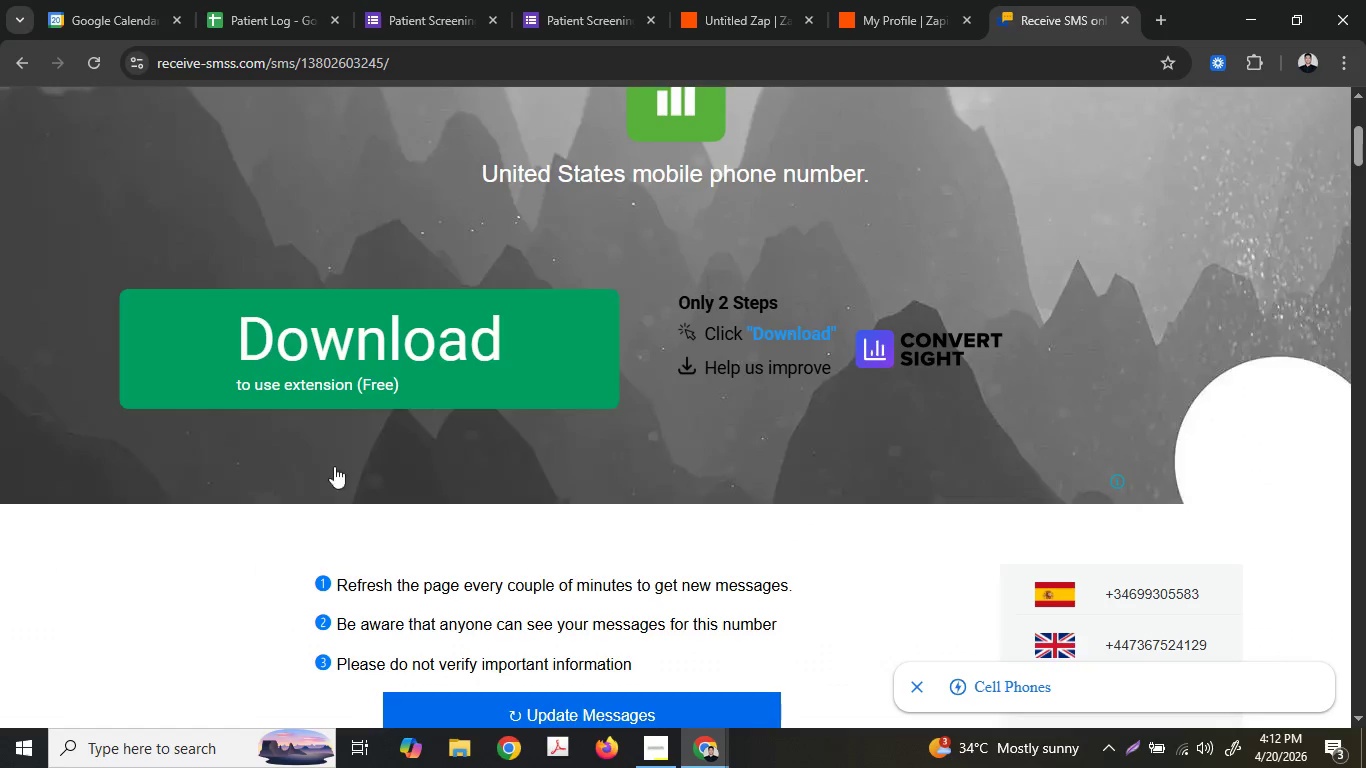 
scroll: coordinate [731, 292], scroll_direction: down, amount: 11.0
 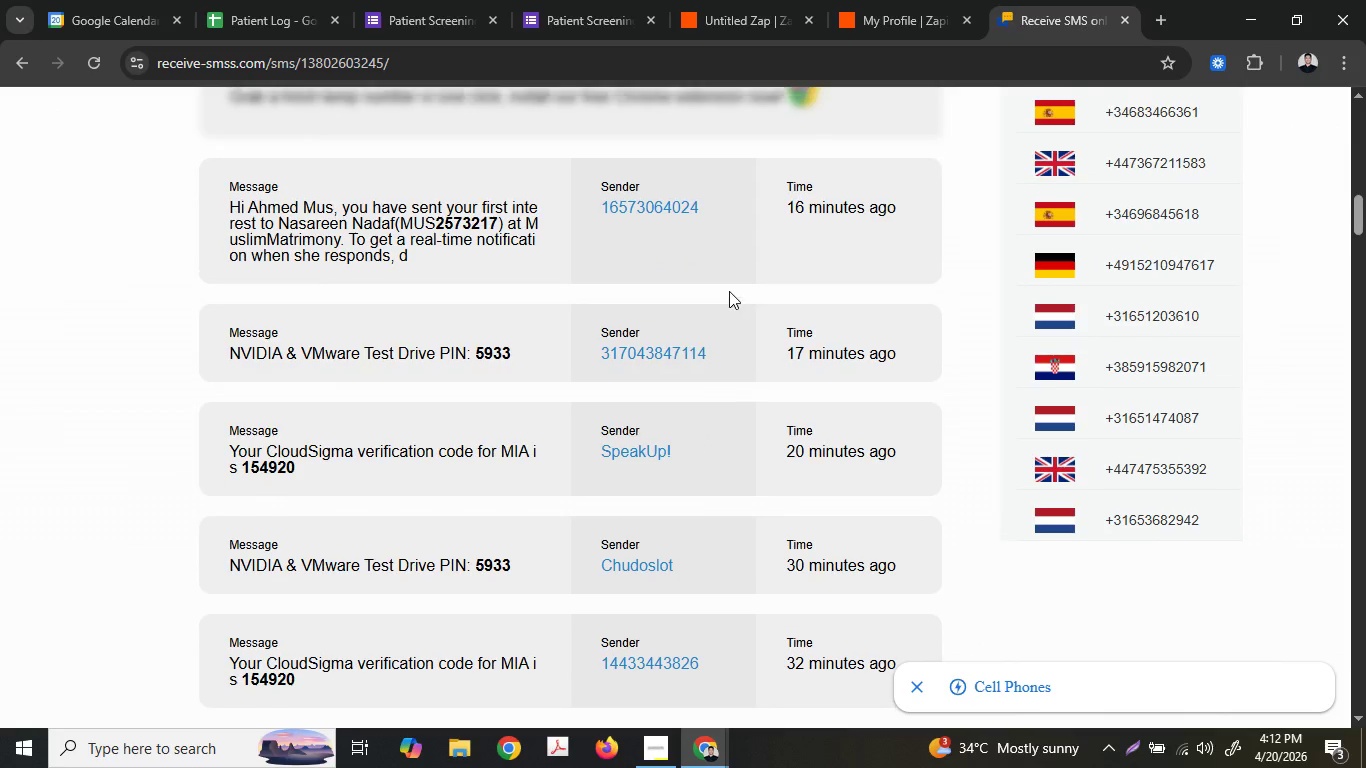 
scroll: coordinate [727, 290], scroll_direction: up, amount: 4.0
 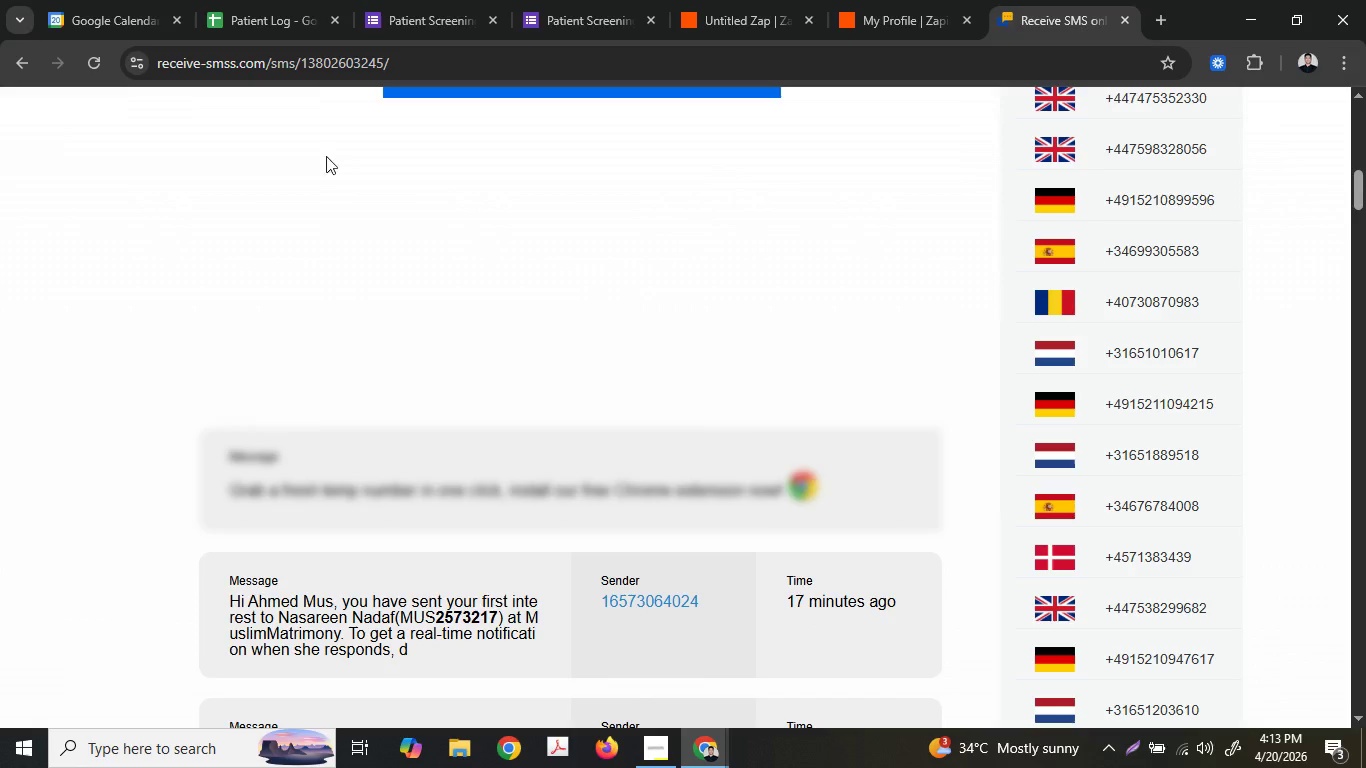 
wait(5.6)
 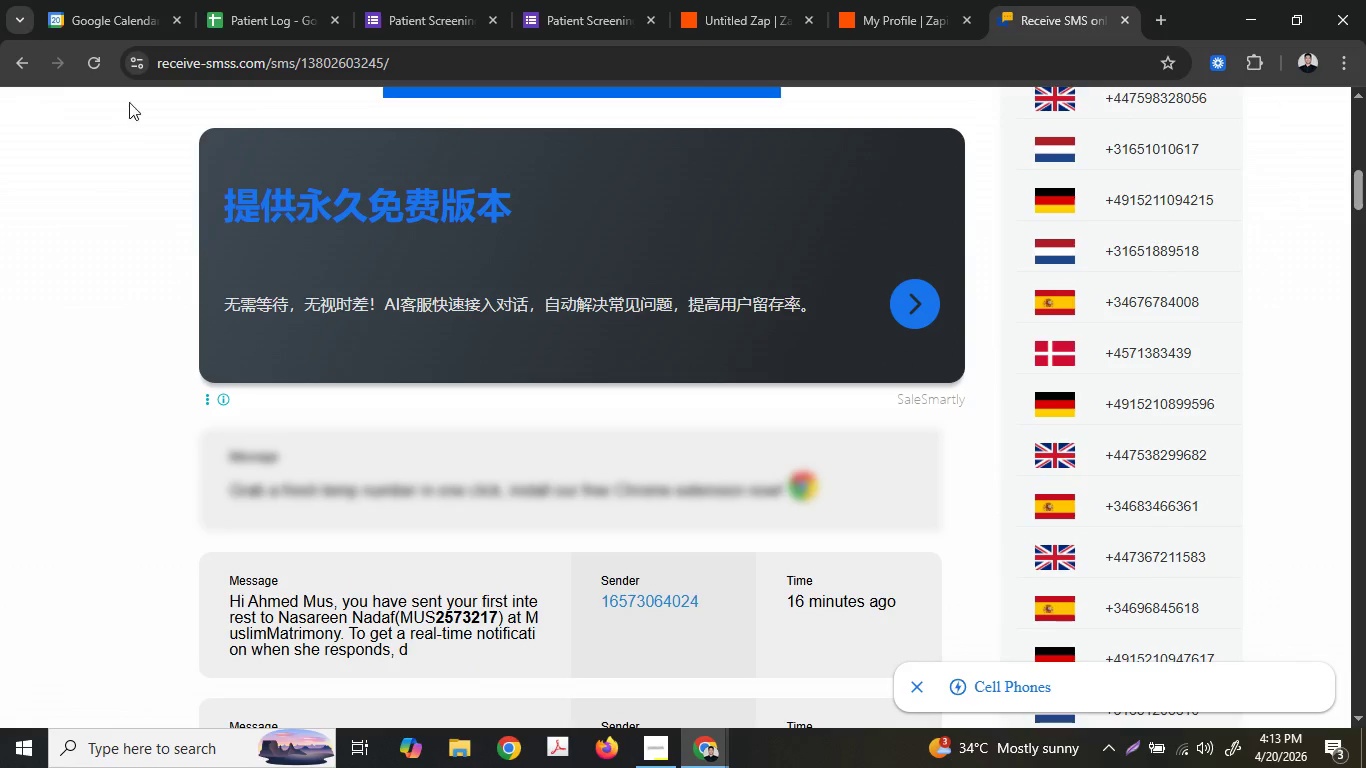 
scroll: coordinate [504, 289], scroll_direction: up, amount: 5.0
 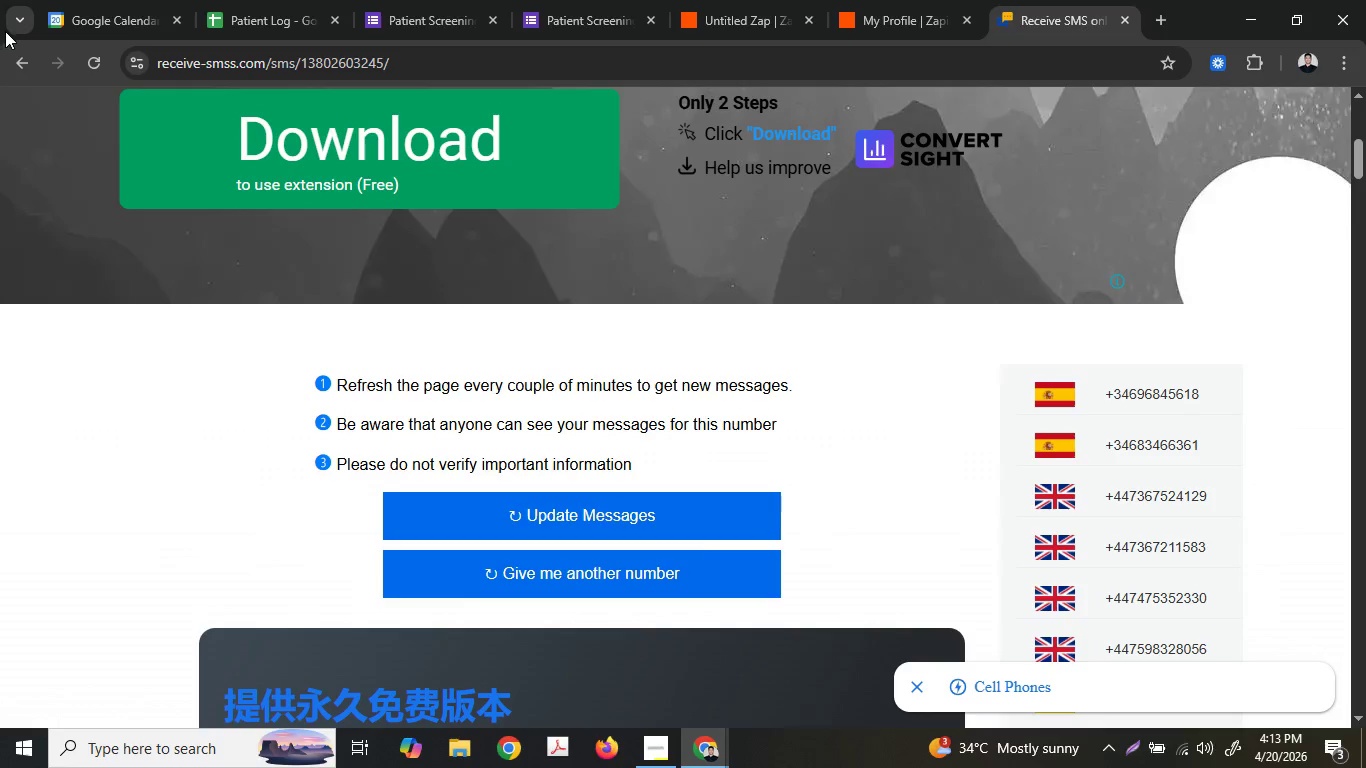 
left_click_drag(start_coordinate=[18, 74], to_coordinate=[80, 231])
 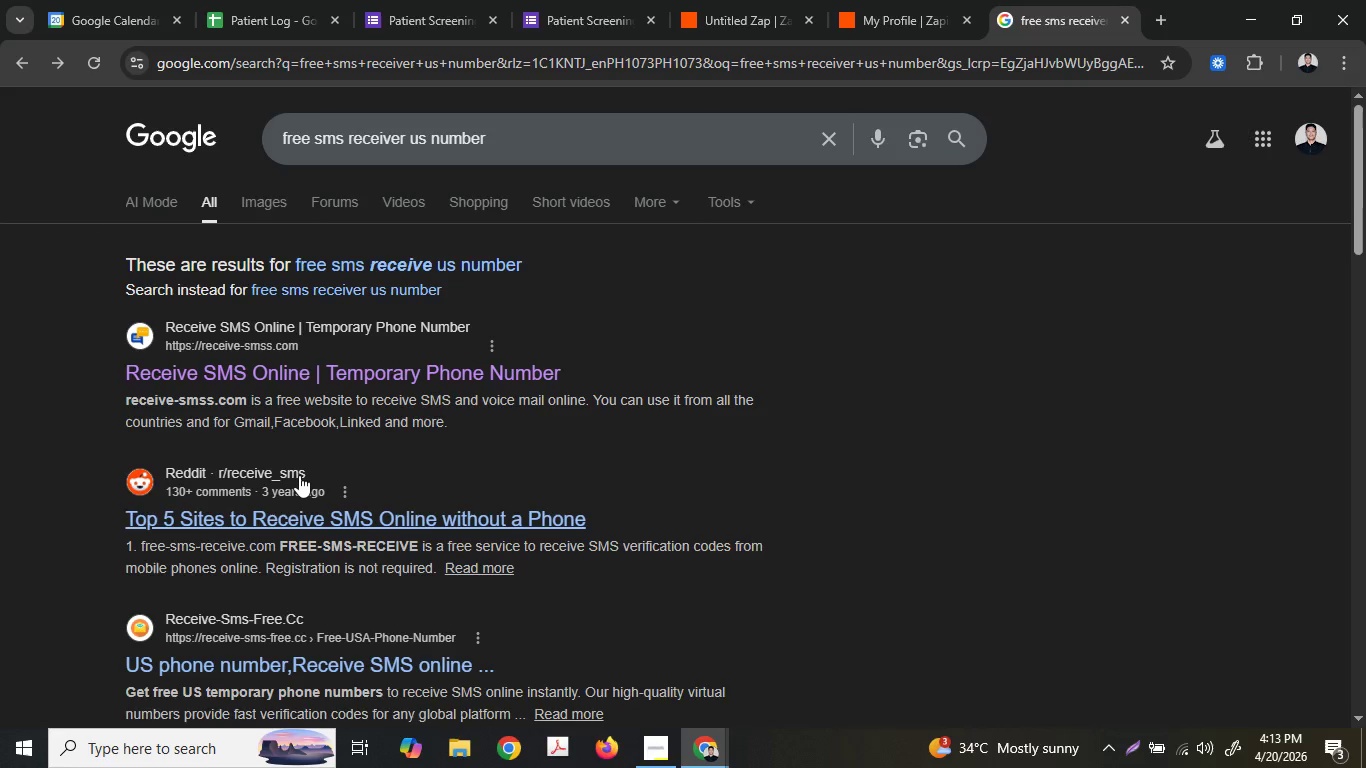 
scroll: coordinate [299, 476], scroll_direction: down, amount: 2.0
 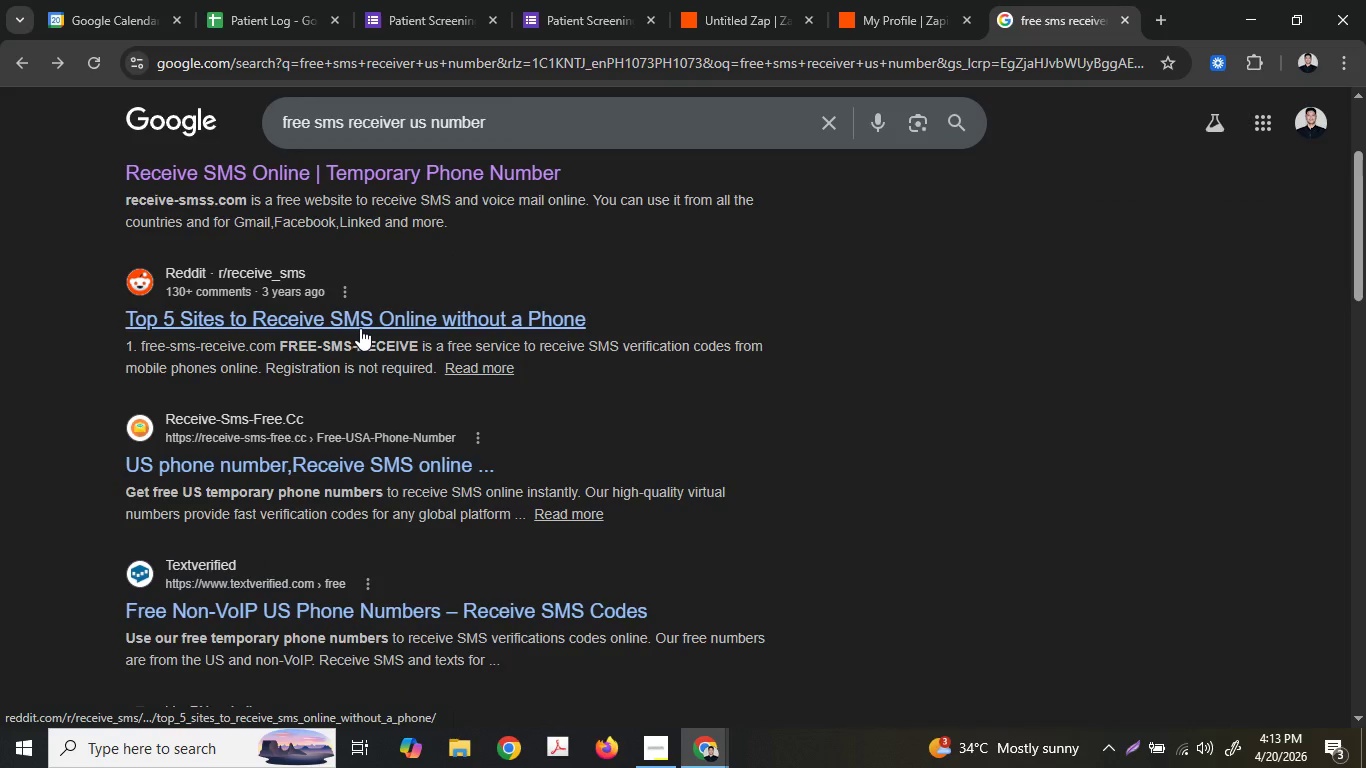 
right_click([361, 325])
 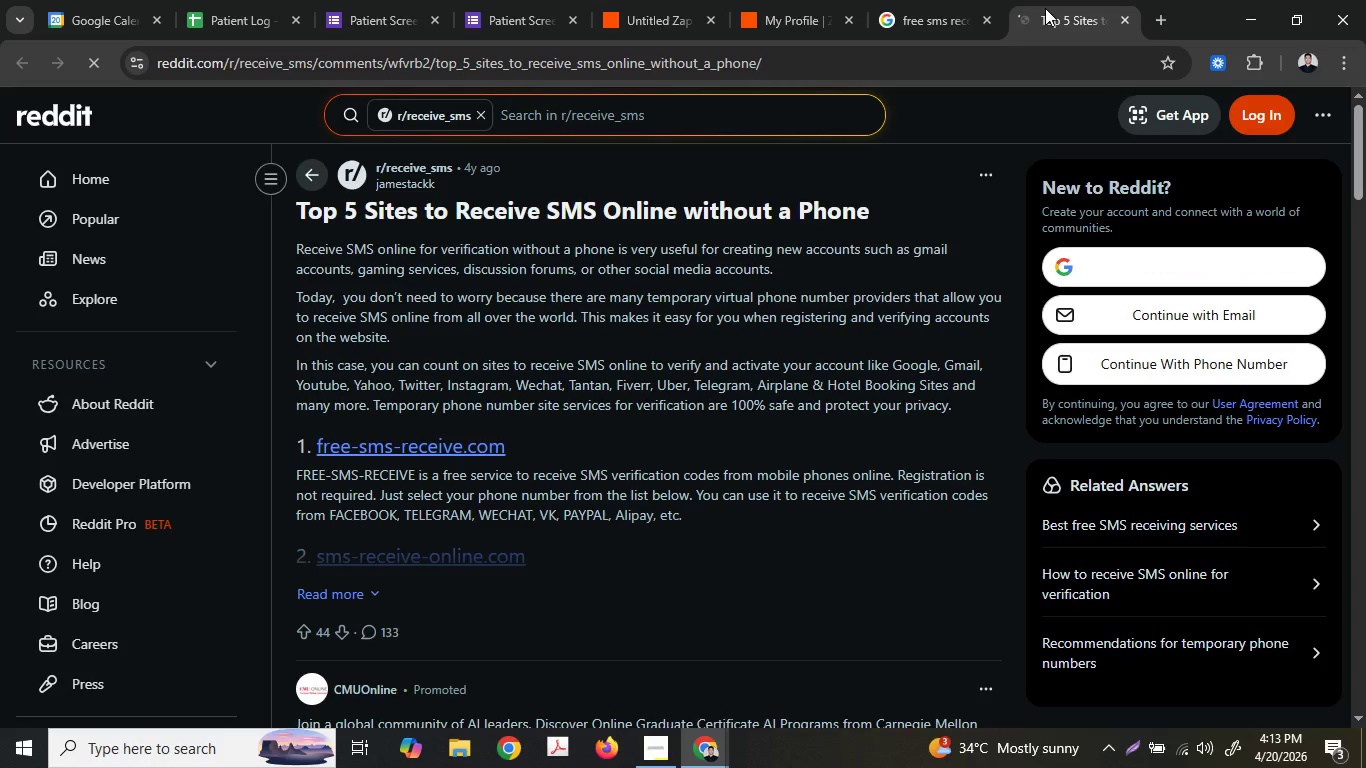 
wait(7.33)
 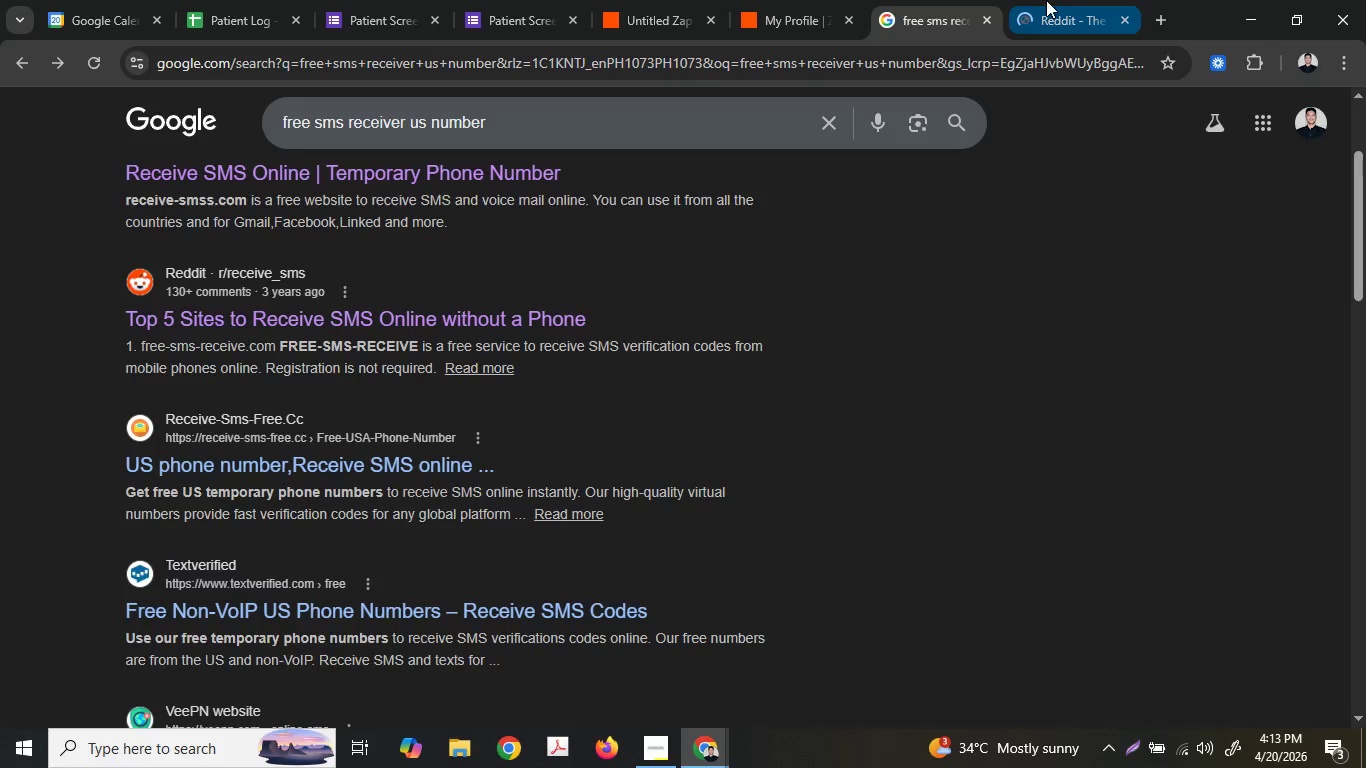 
scroll: coordinate [561, 430], scroll_direction: down, amount: 9.0
 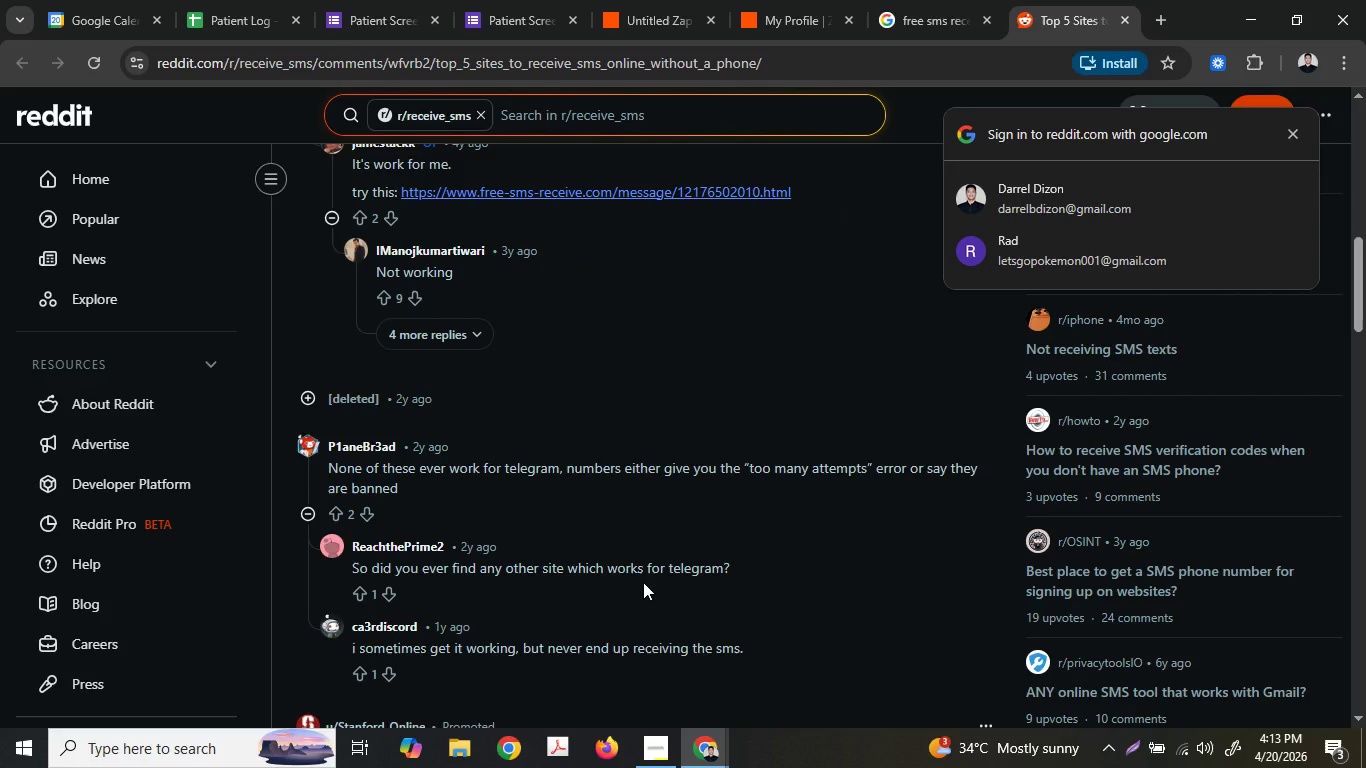 
scroll: coordinate [638, 572], scroll_direction: up, amount: 9.0
 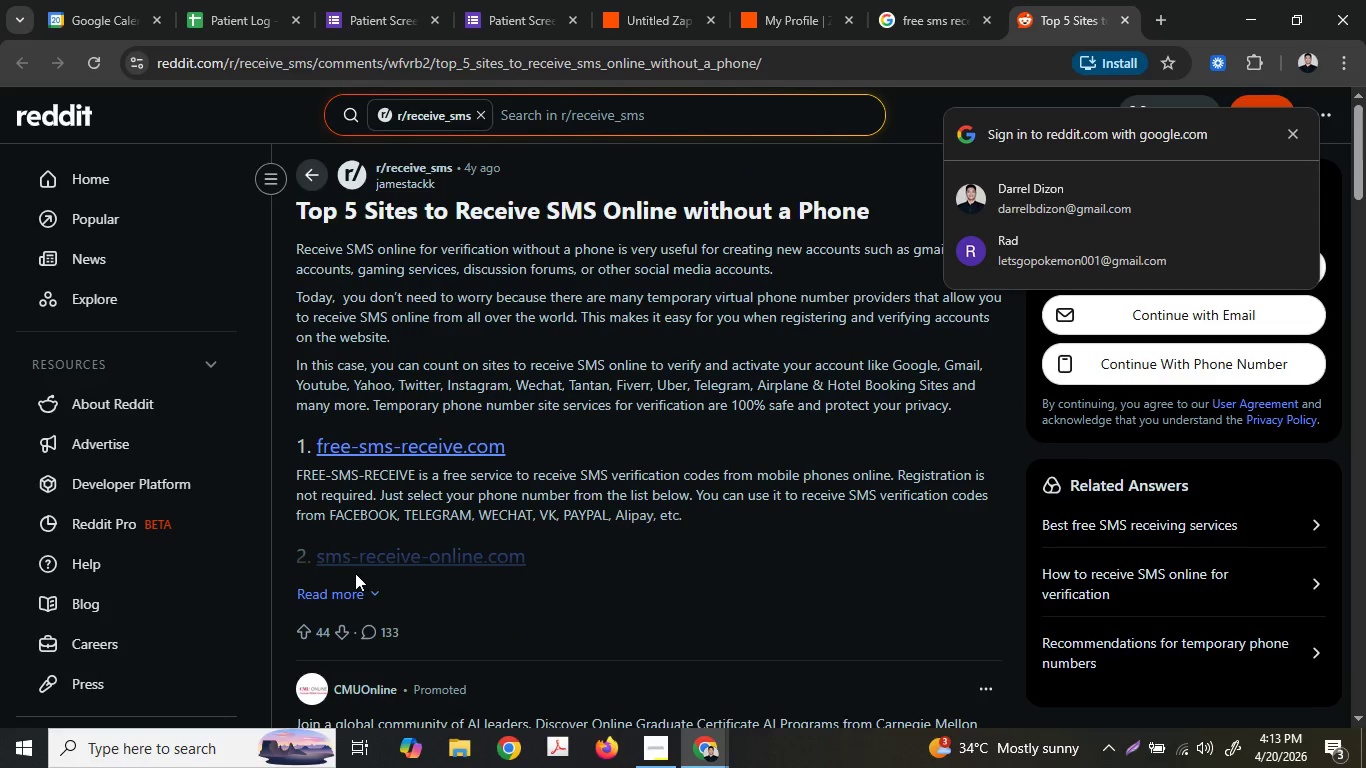 
left_click([339, 593])
 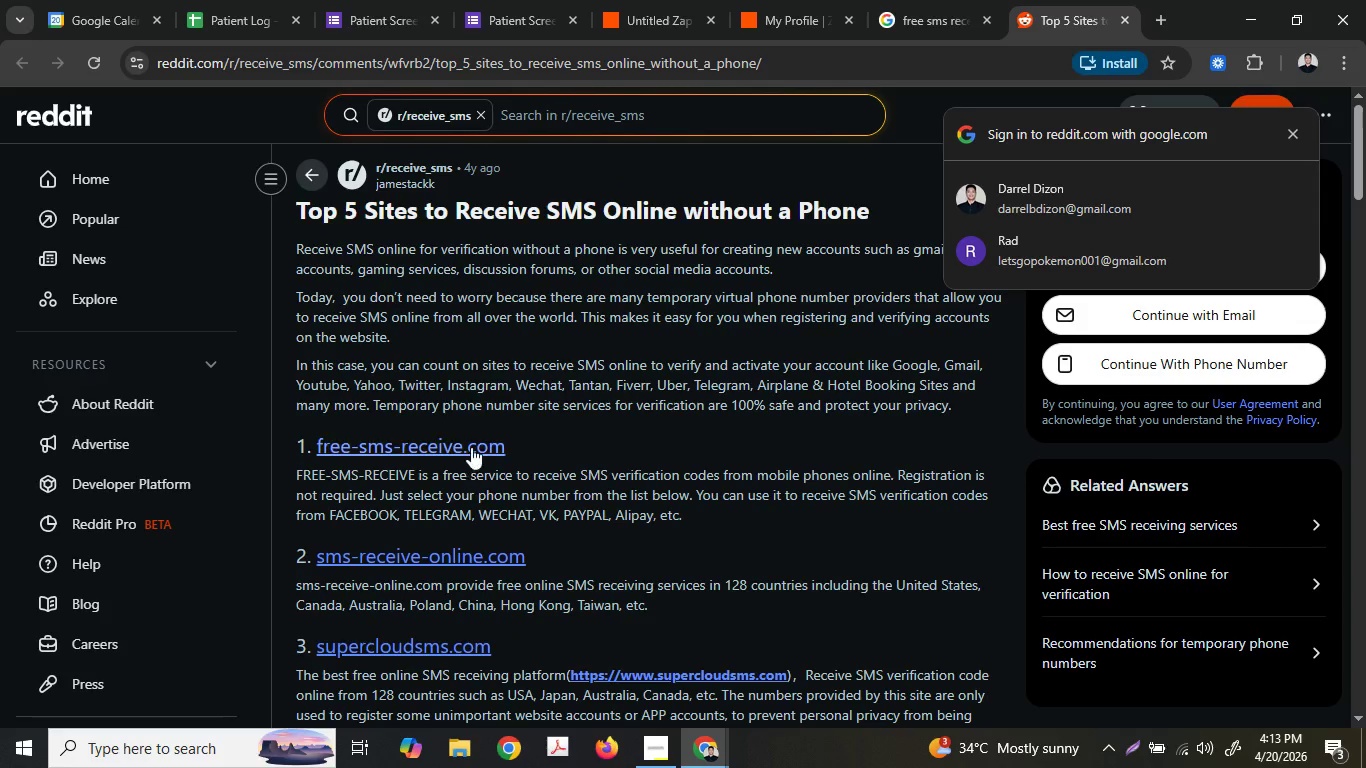 
right_click([471, 447])
 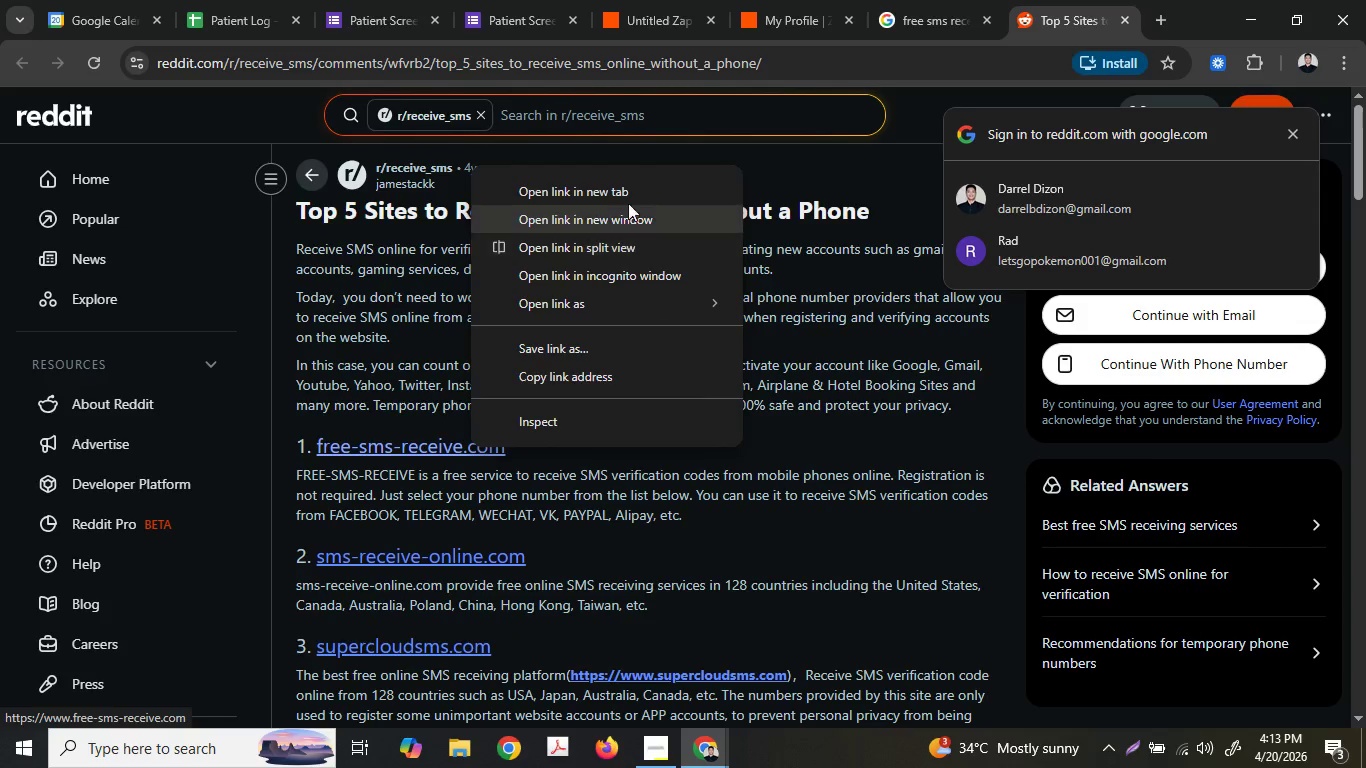 
left_click([621, 200])
 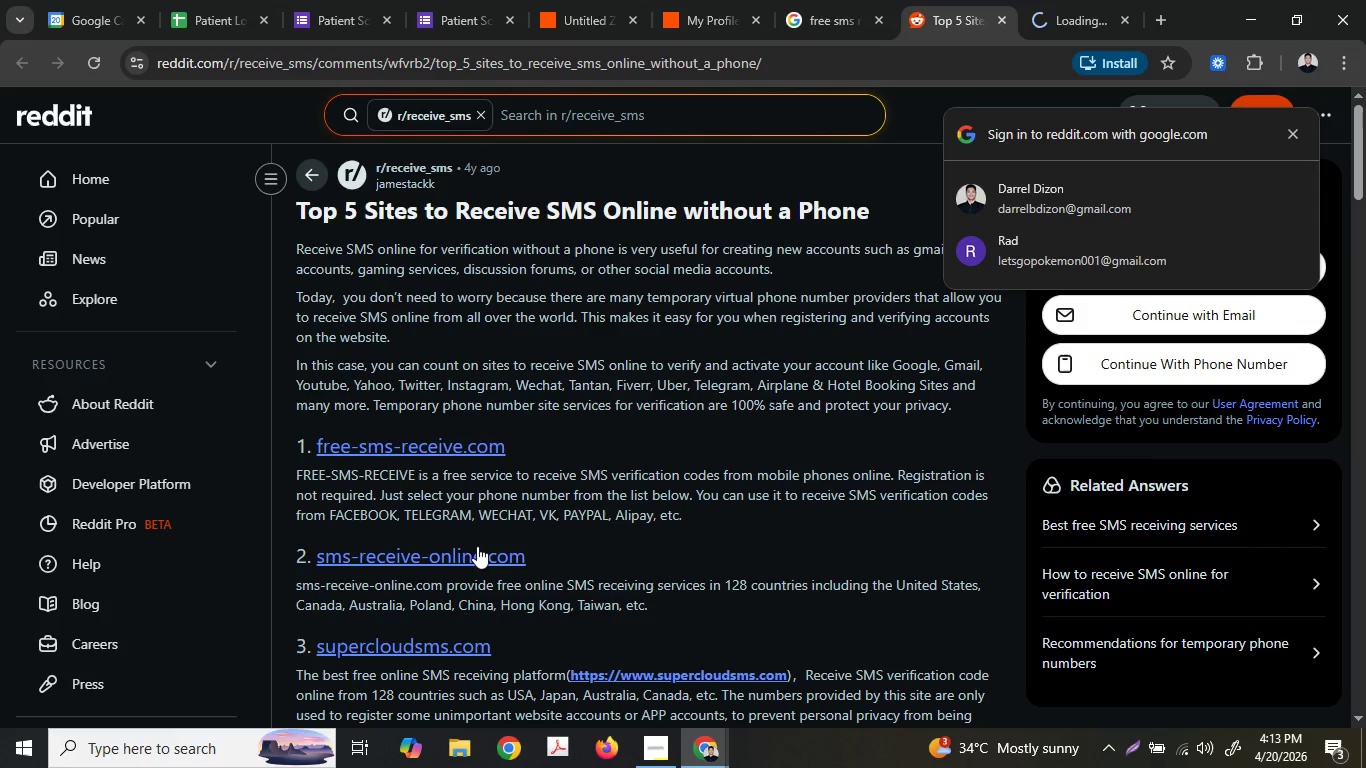 
right_click([473, 553])
 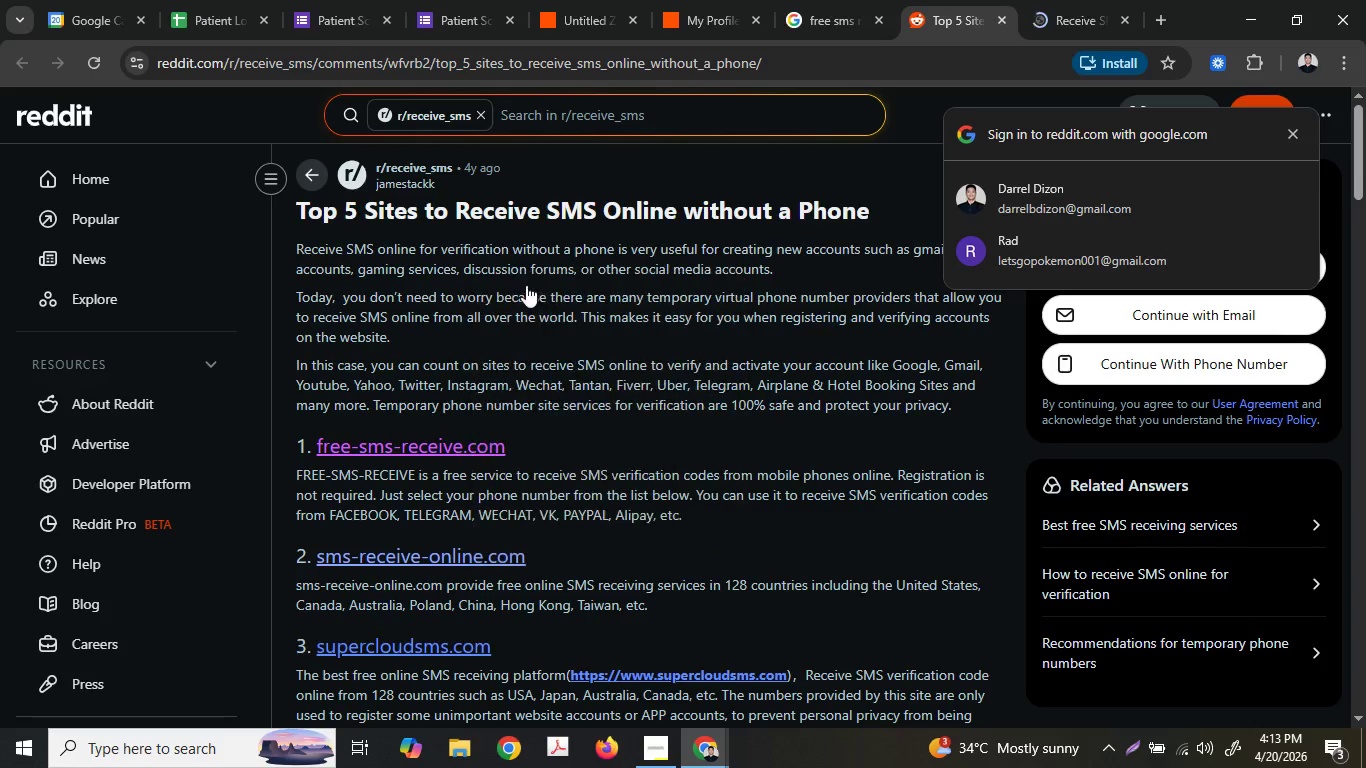 
scroll: coordinate [524, 279], scroll_direction: down, amount: 3.0
 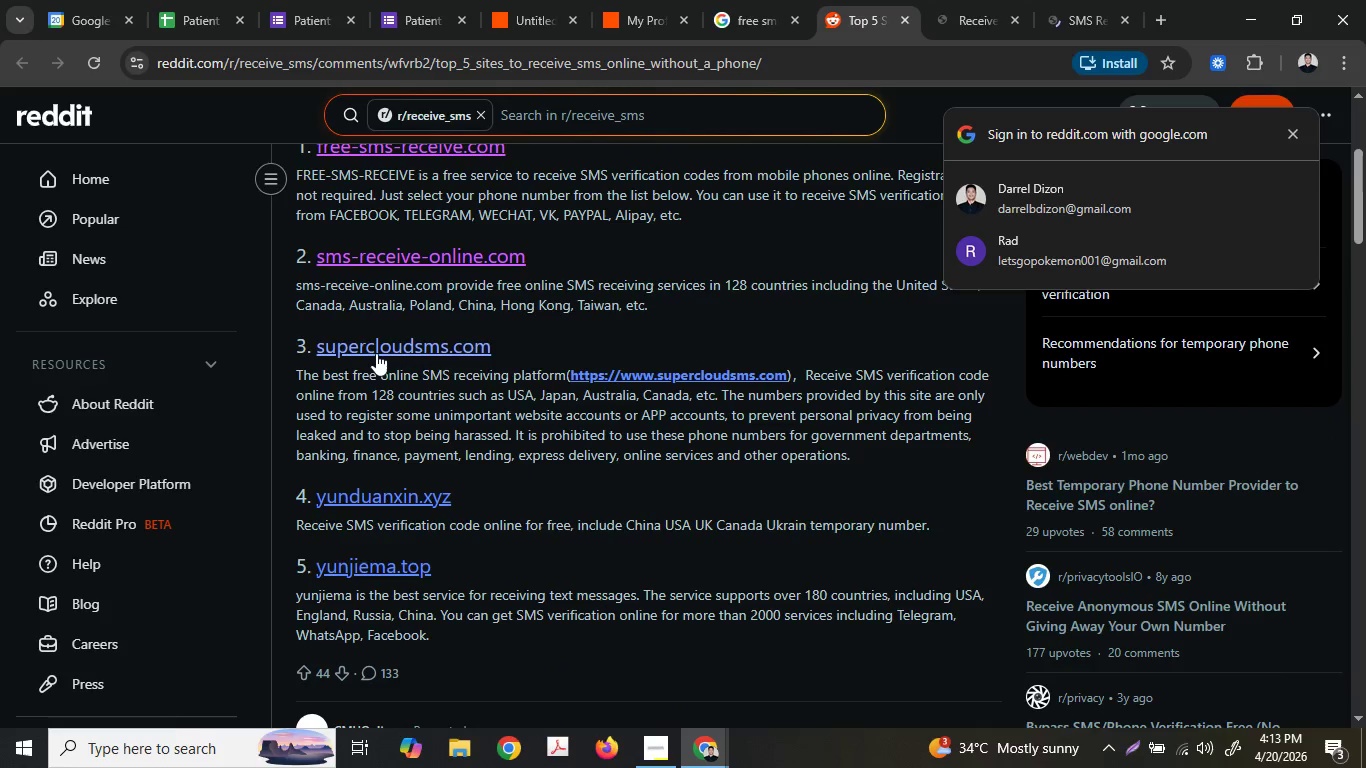 
right_click([377, 352])
 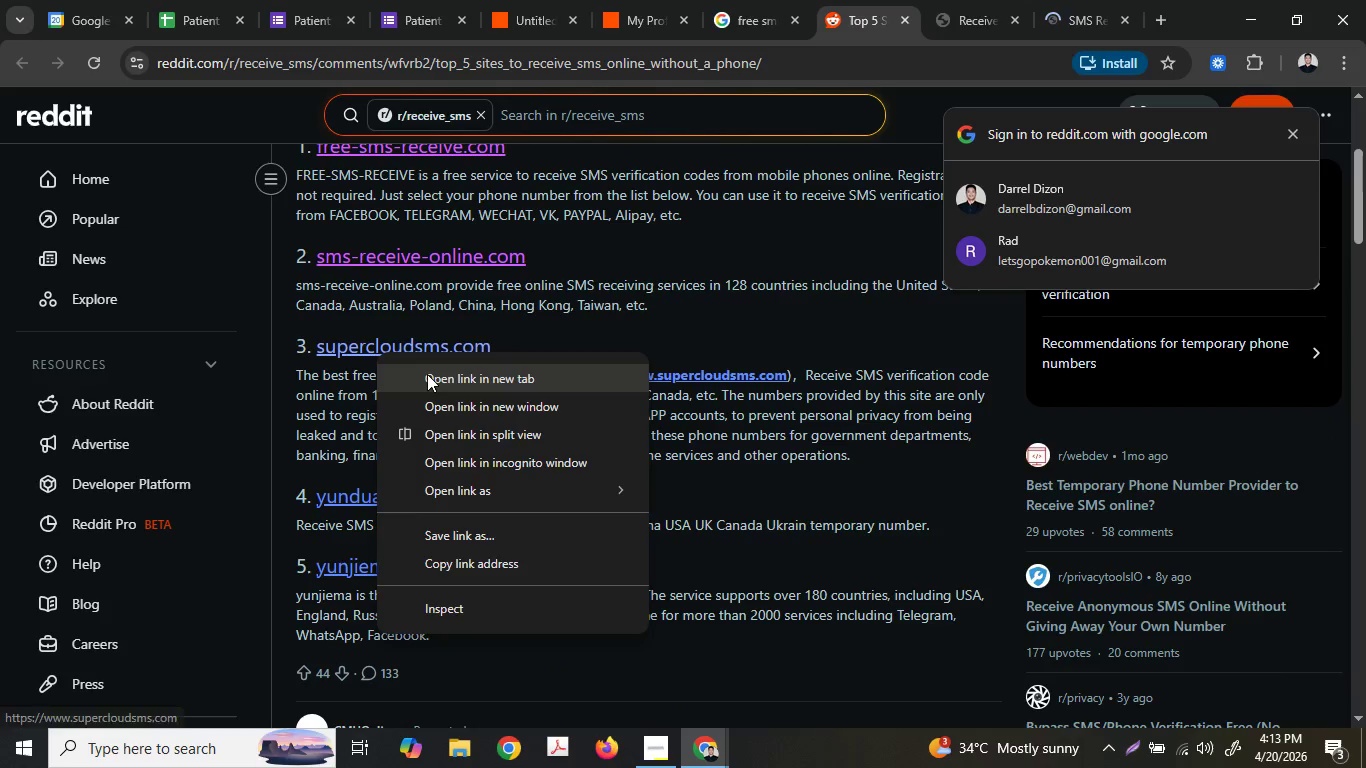 
left_click([427, 374])
 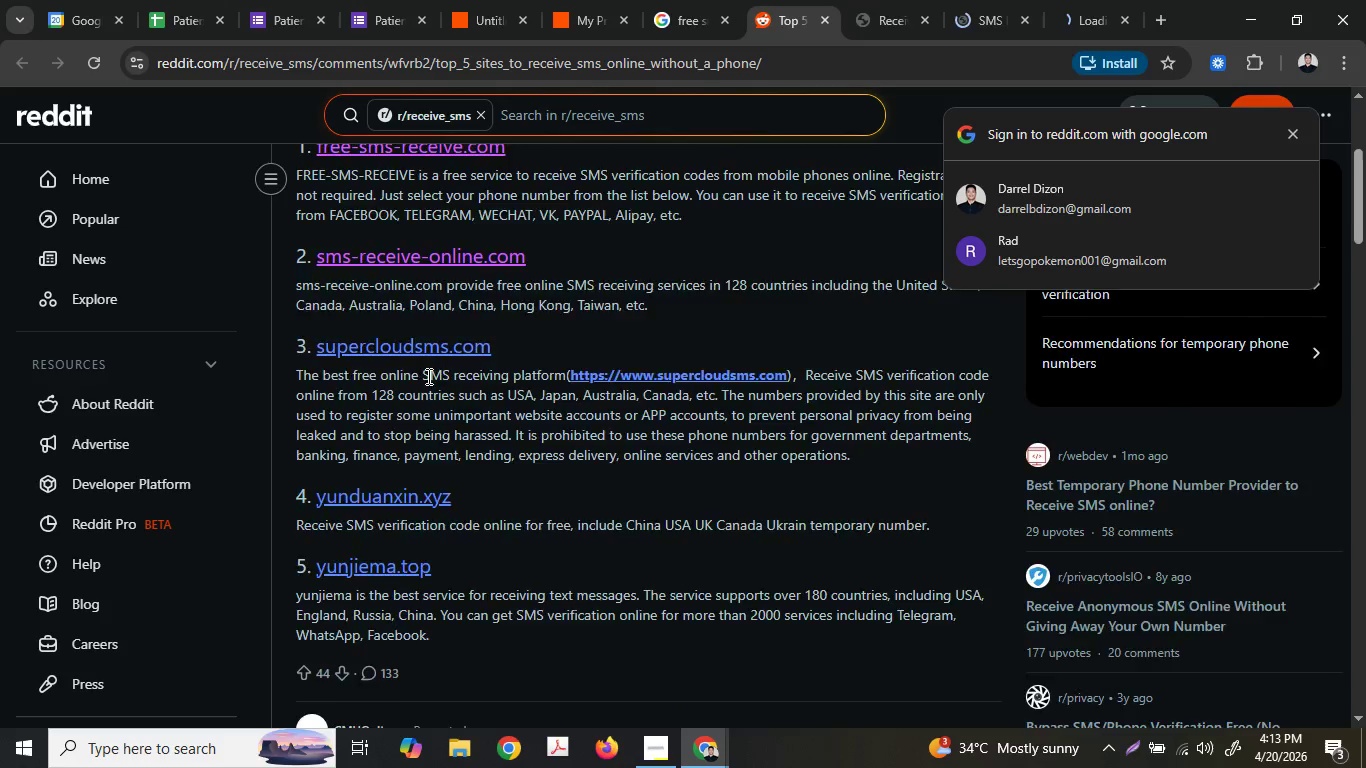 
scroll: coordinate [427, 376], scroll_direction: down, amount: 2.0
 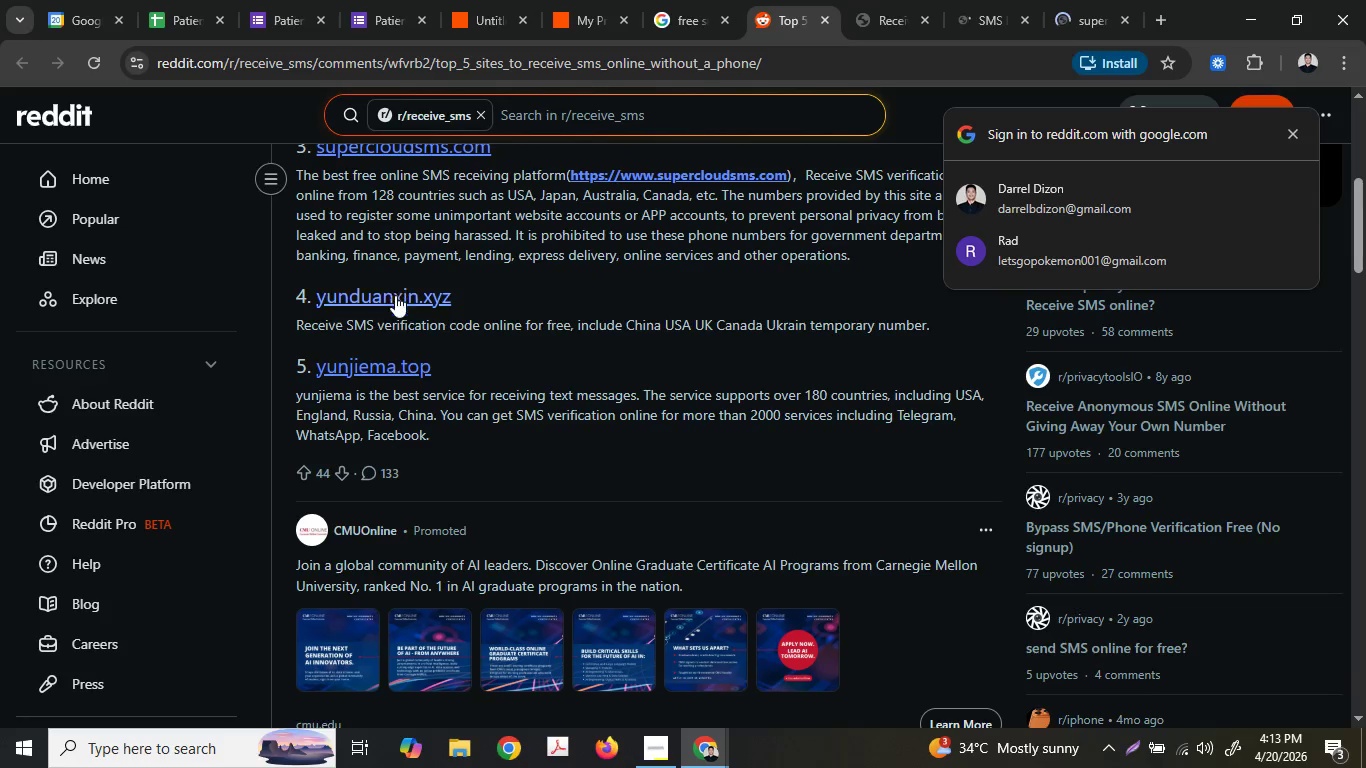 
right_click([400, 309])
 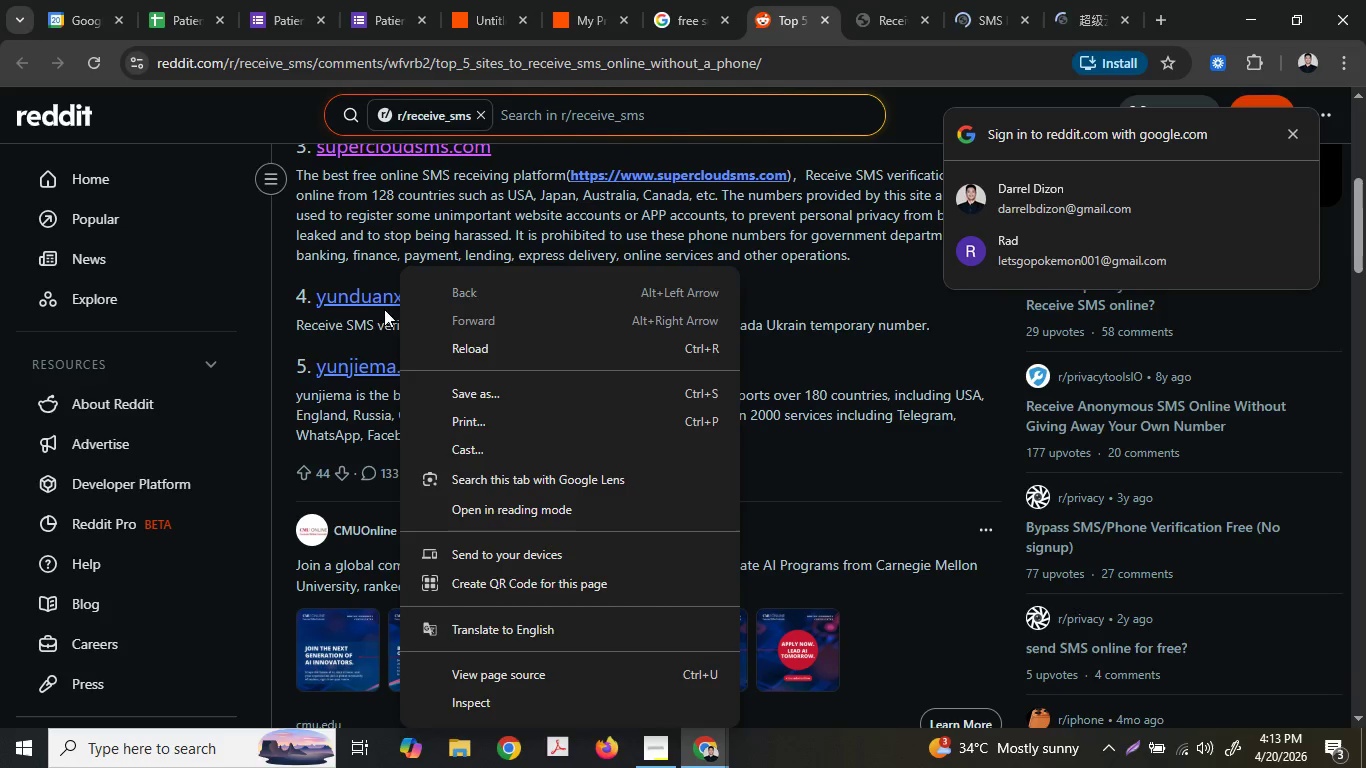 
right_click([371, 305])
 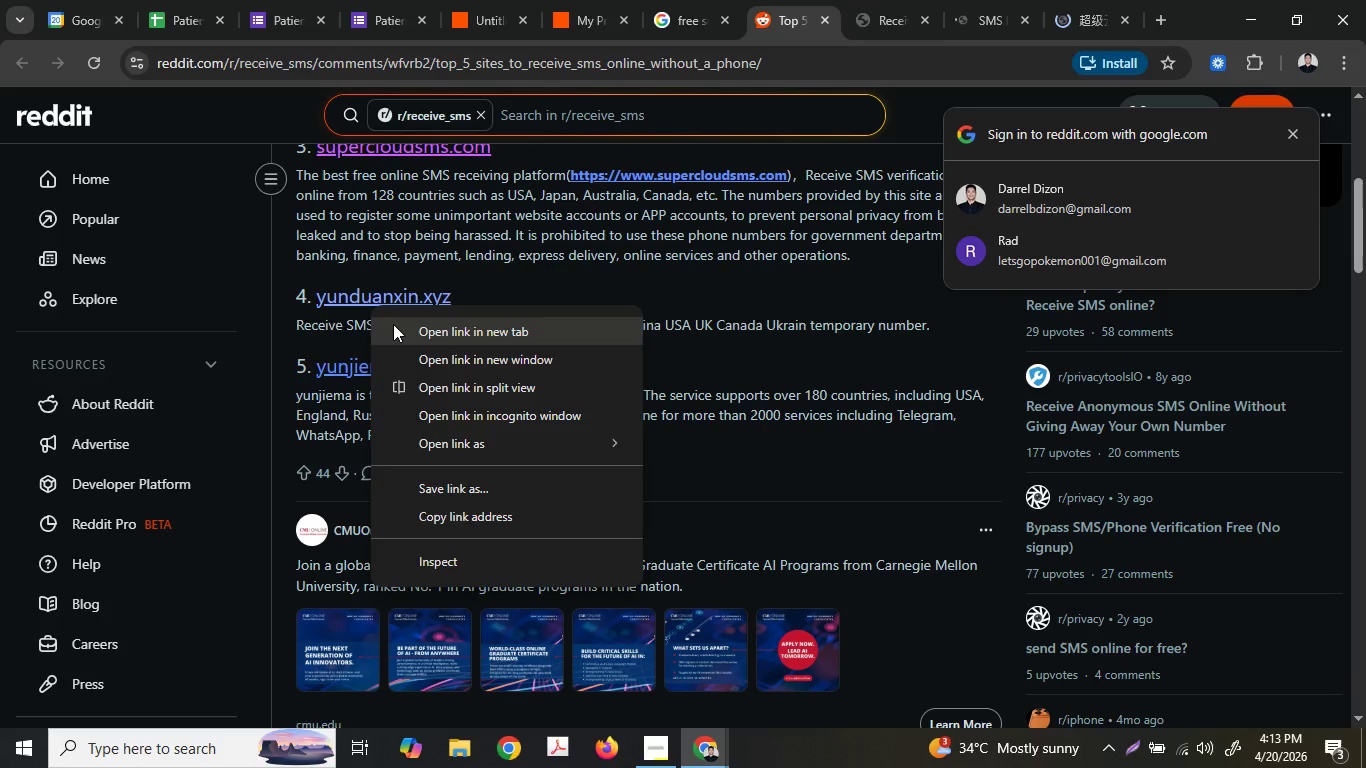 
left_click([394, 325])
 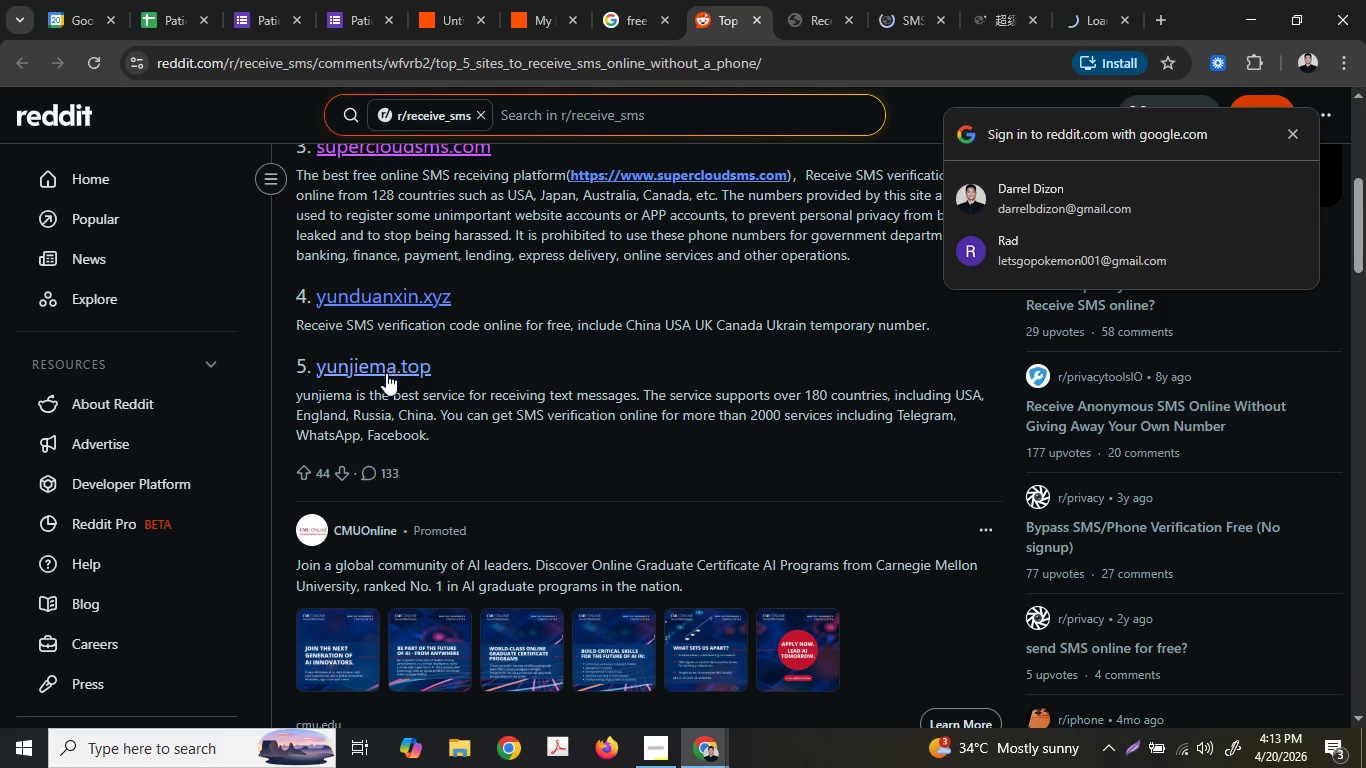 
right_click([386, 373])
 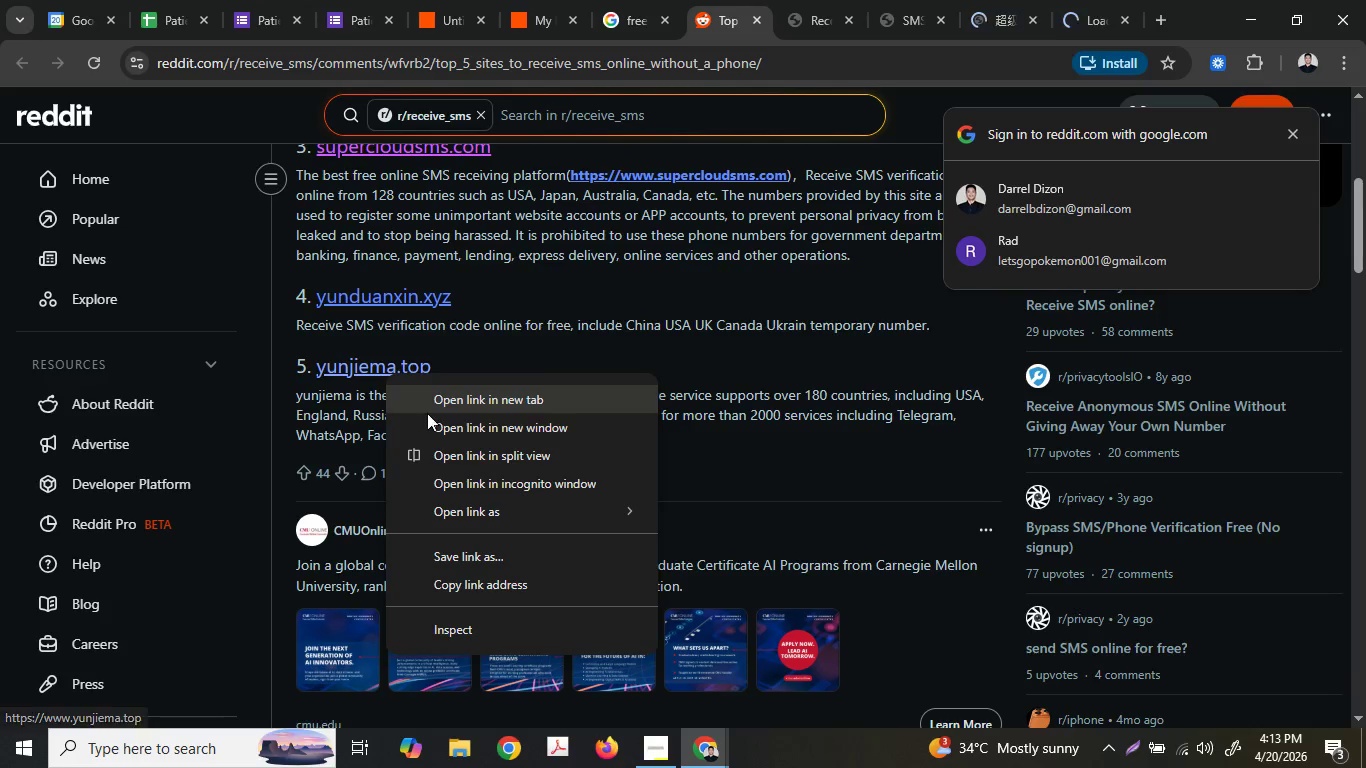 
left_click([427, 413])
 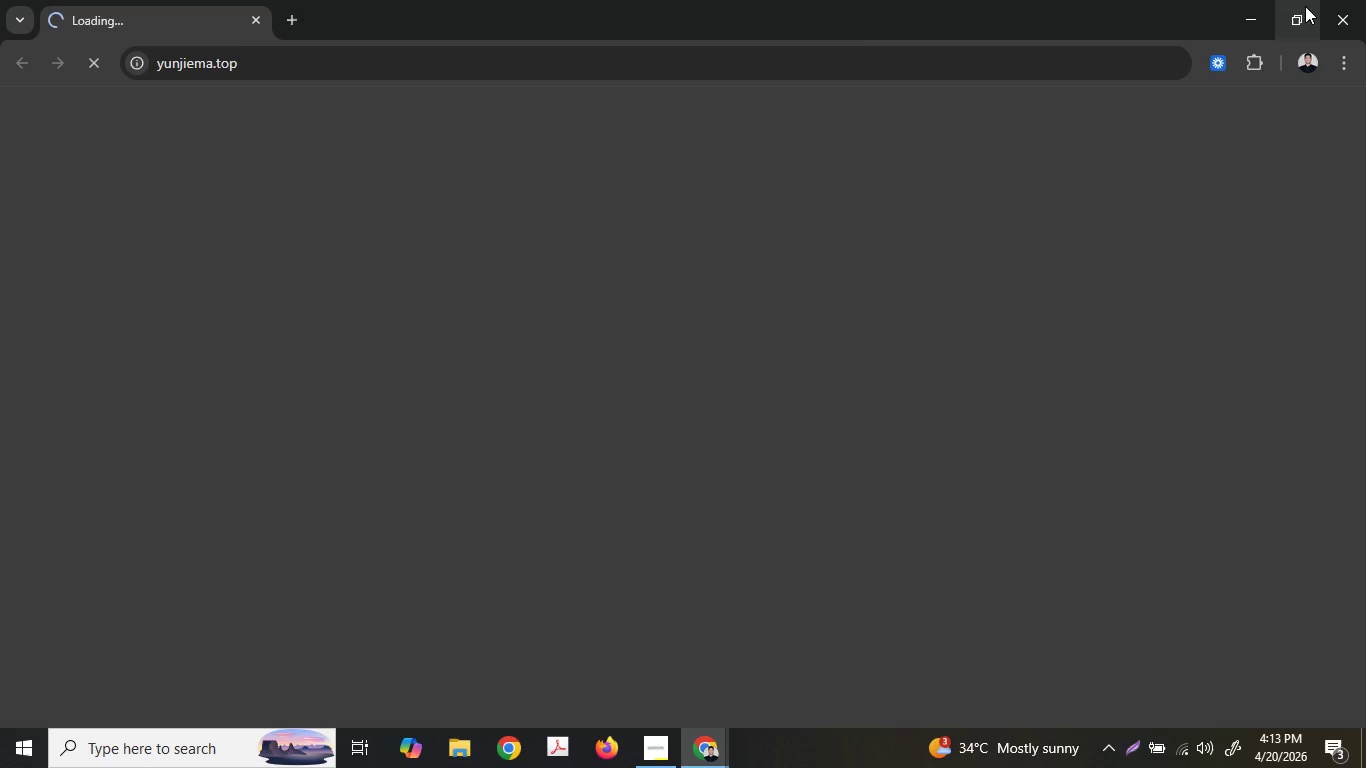 
left_click([1291, 13])
 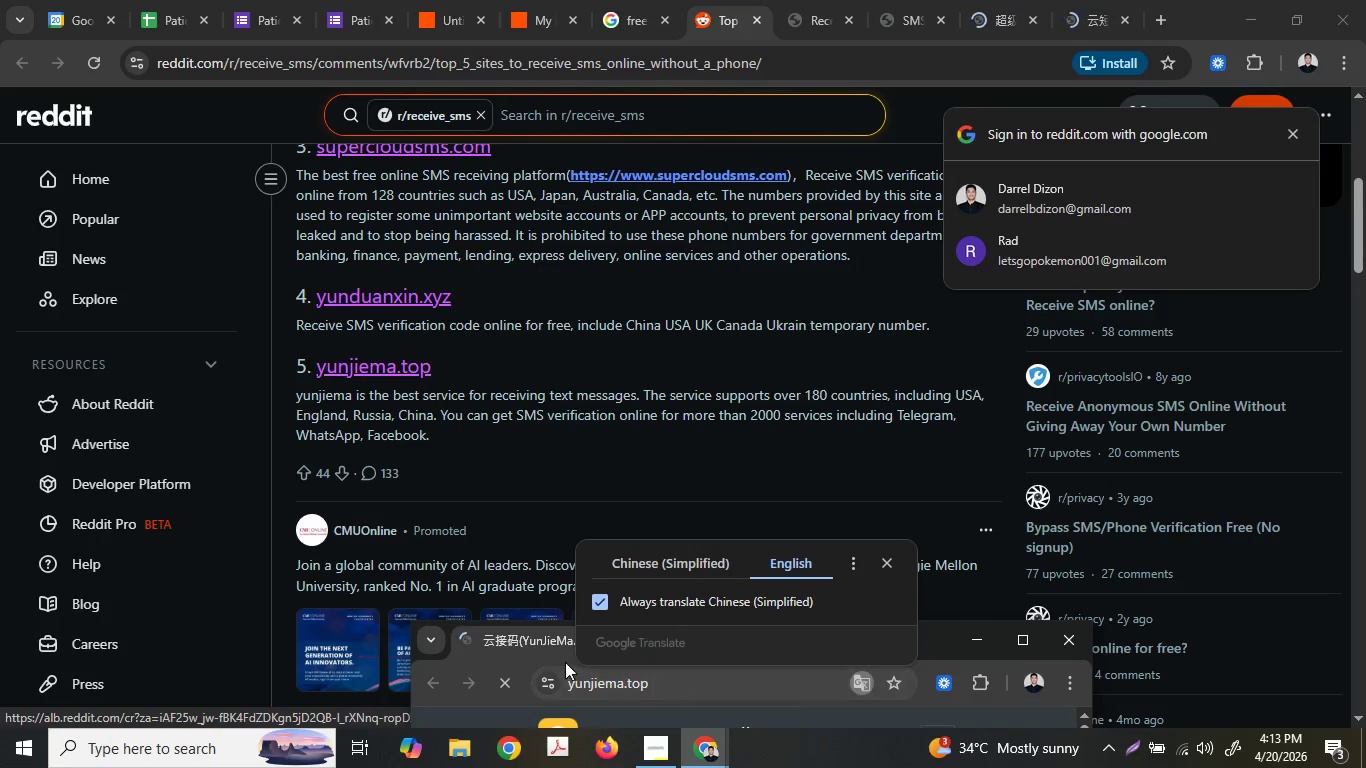 
left_click_drag(start_coordinate=[557, 653], to_coordinate=[1096, 4])
 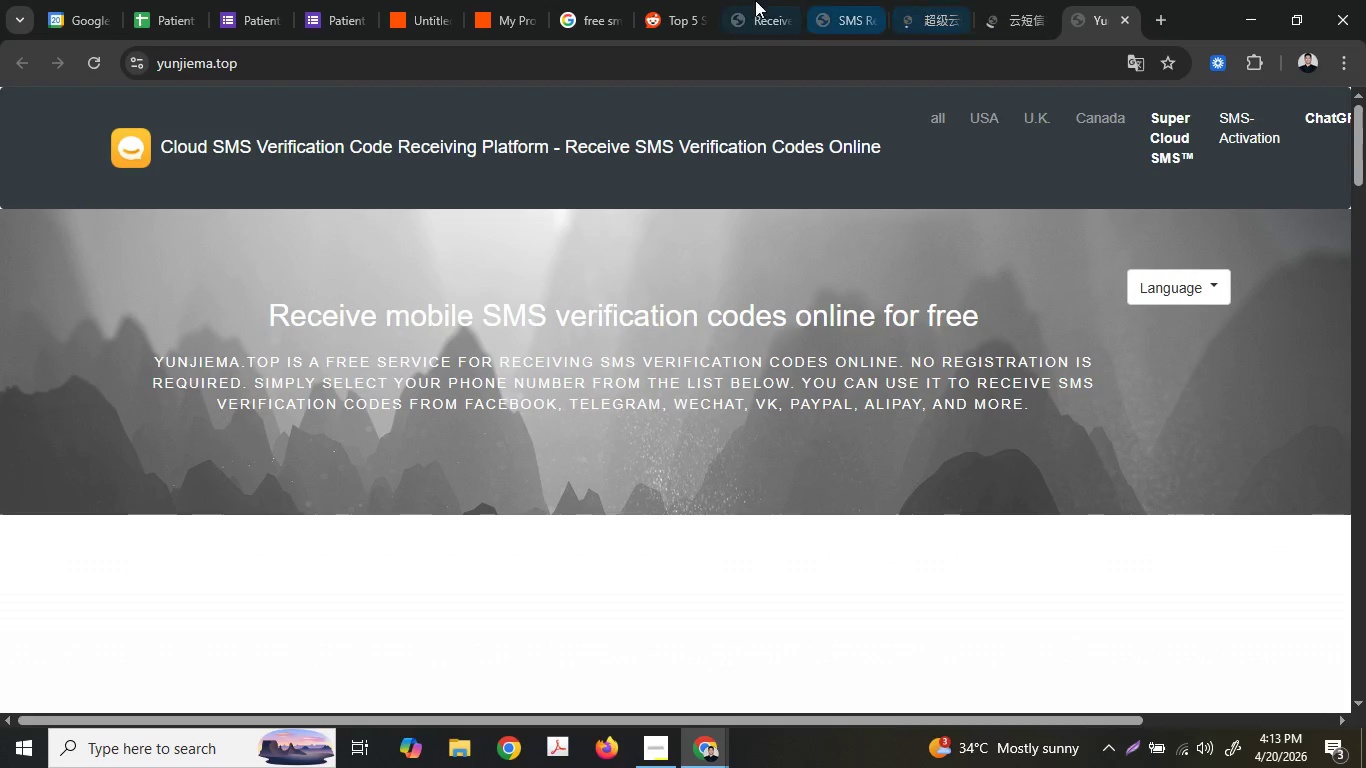 
left_click([746, 0])
 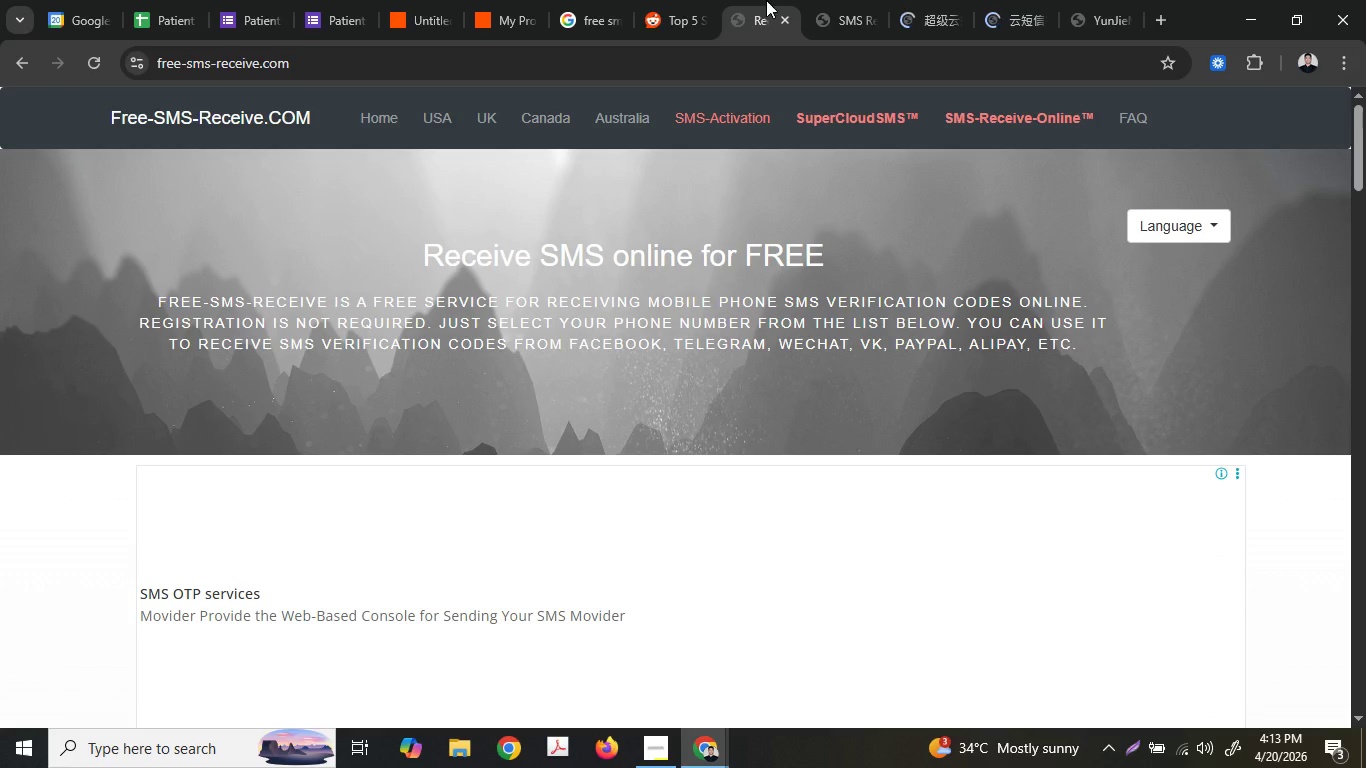 
double_click([652, 0])
 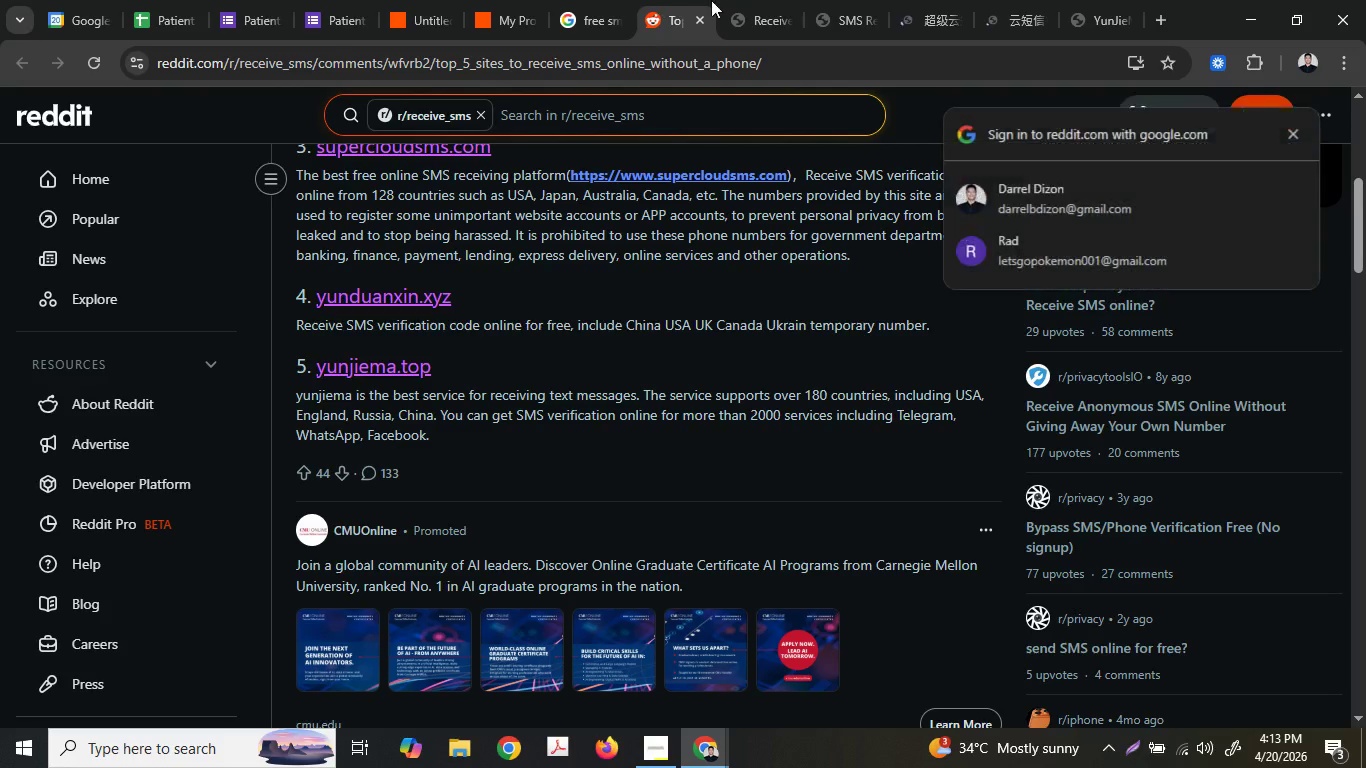 
triple_click([742, 0])
 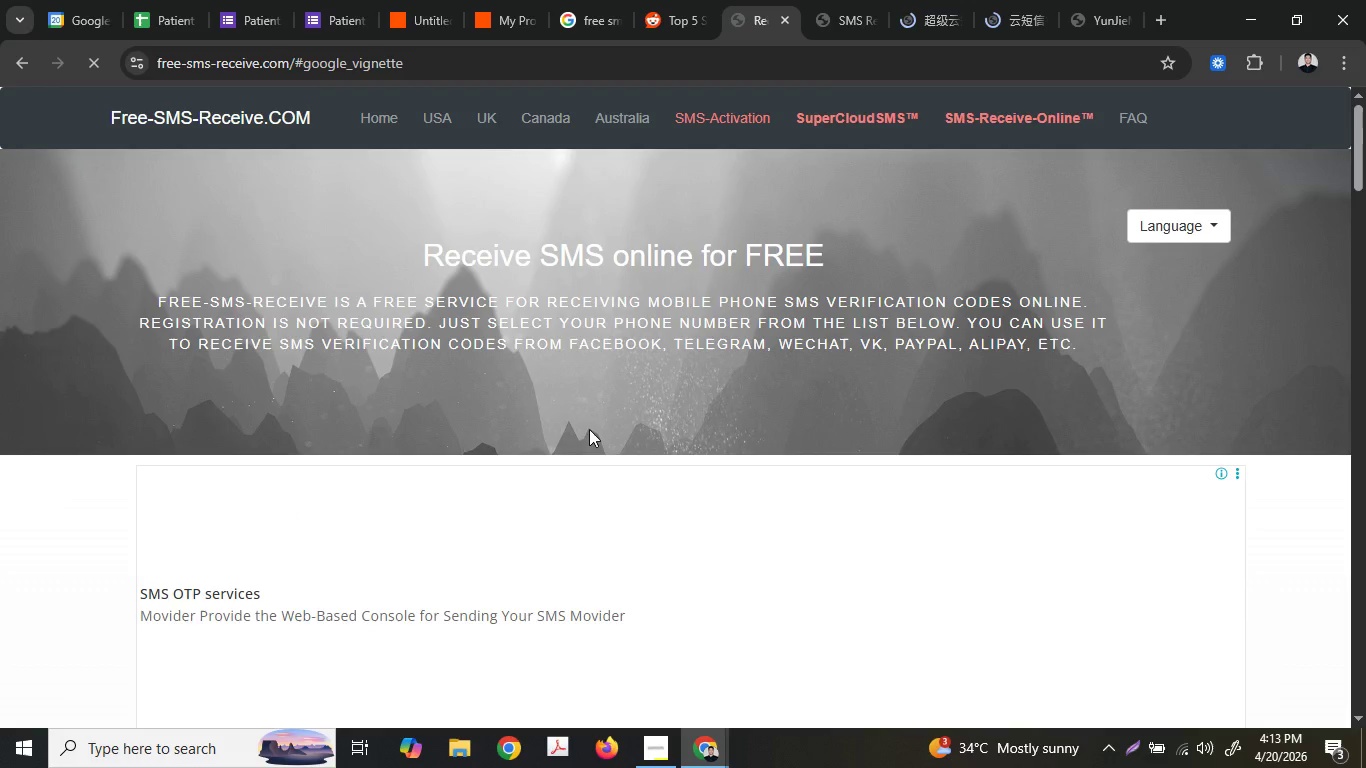 
scroll: coordinate [1007, 542], scroll_direction: down, amount: 14.0
 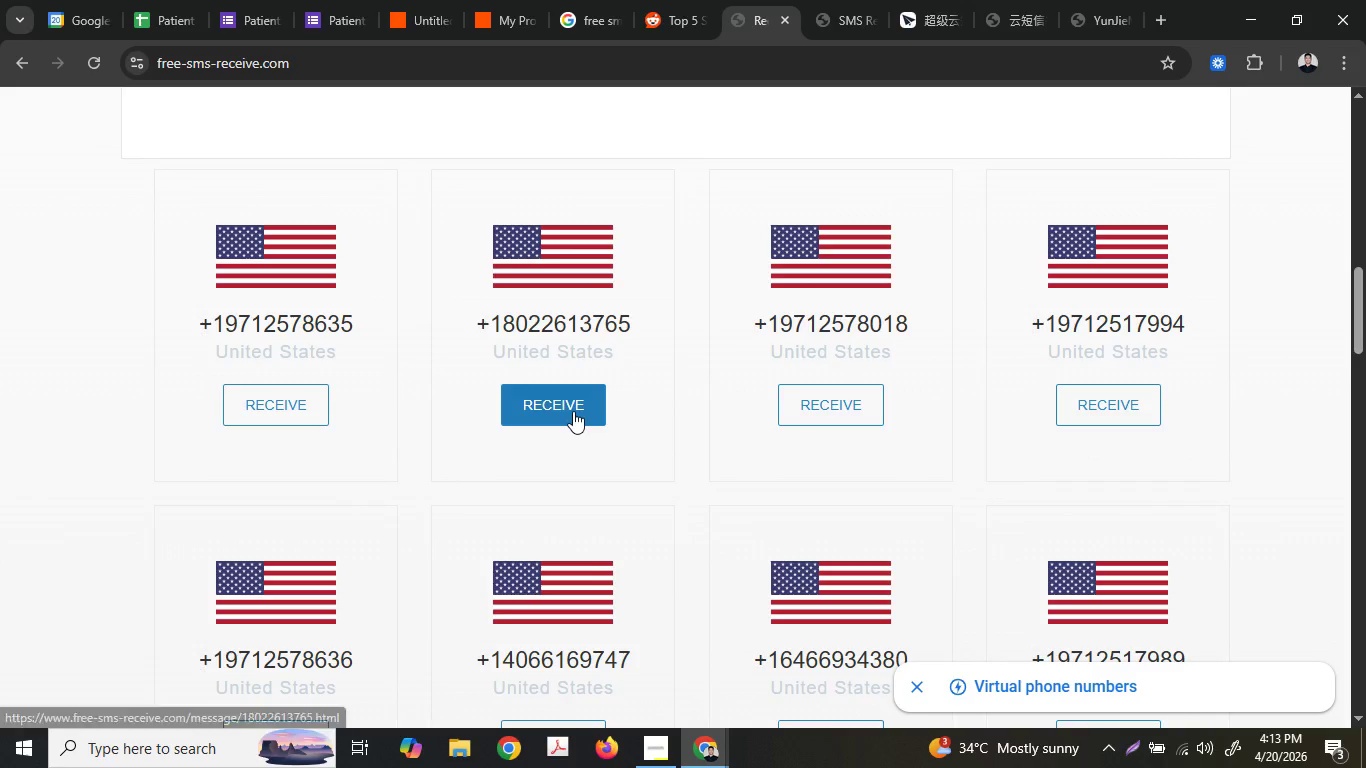 
left_click([573, 411])
 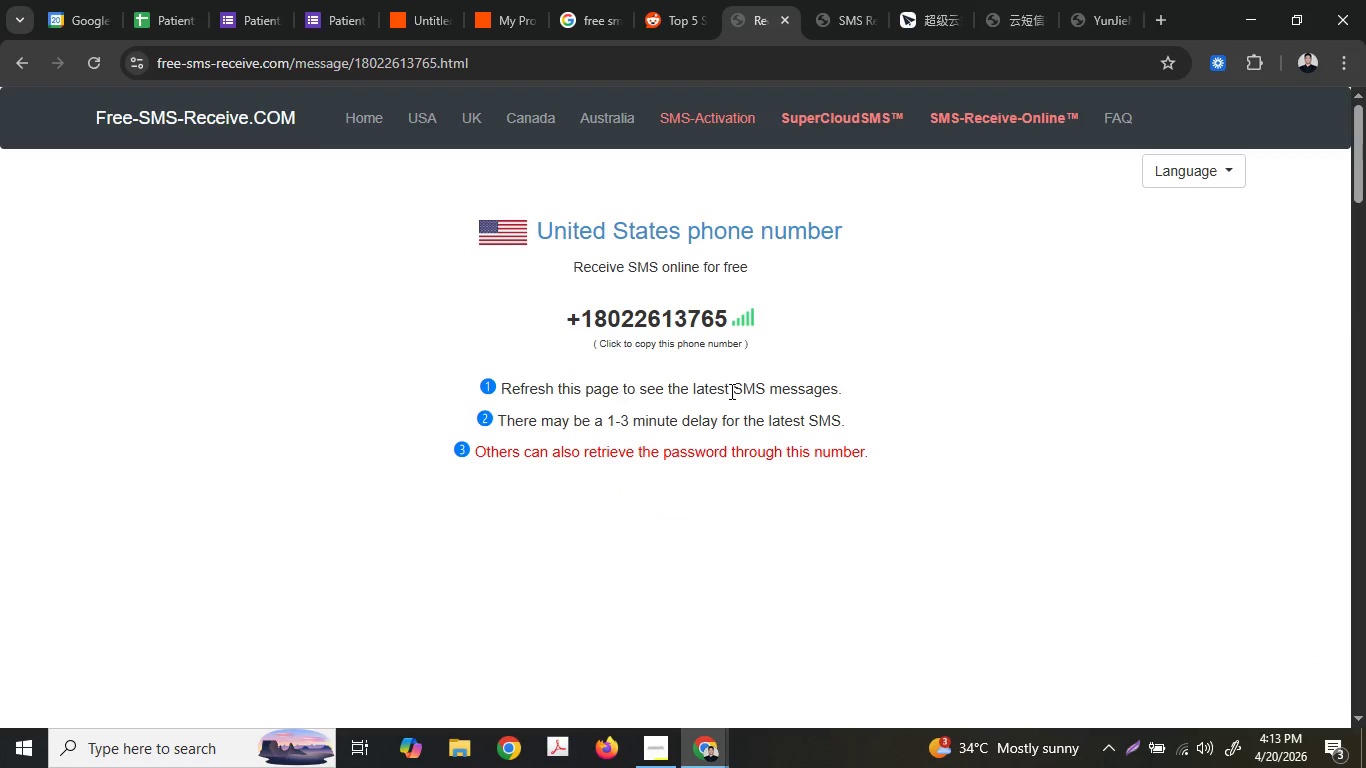 
scroll: coordinate [730, 391], scroll_direction: down, amount: 1.0
 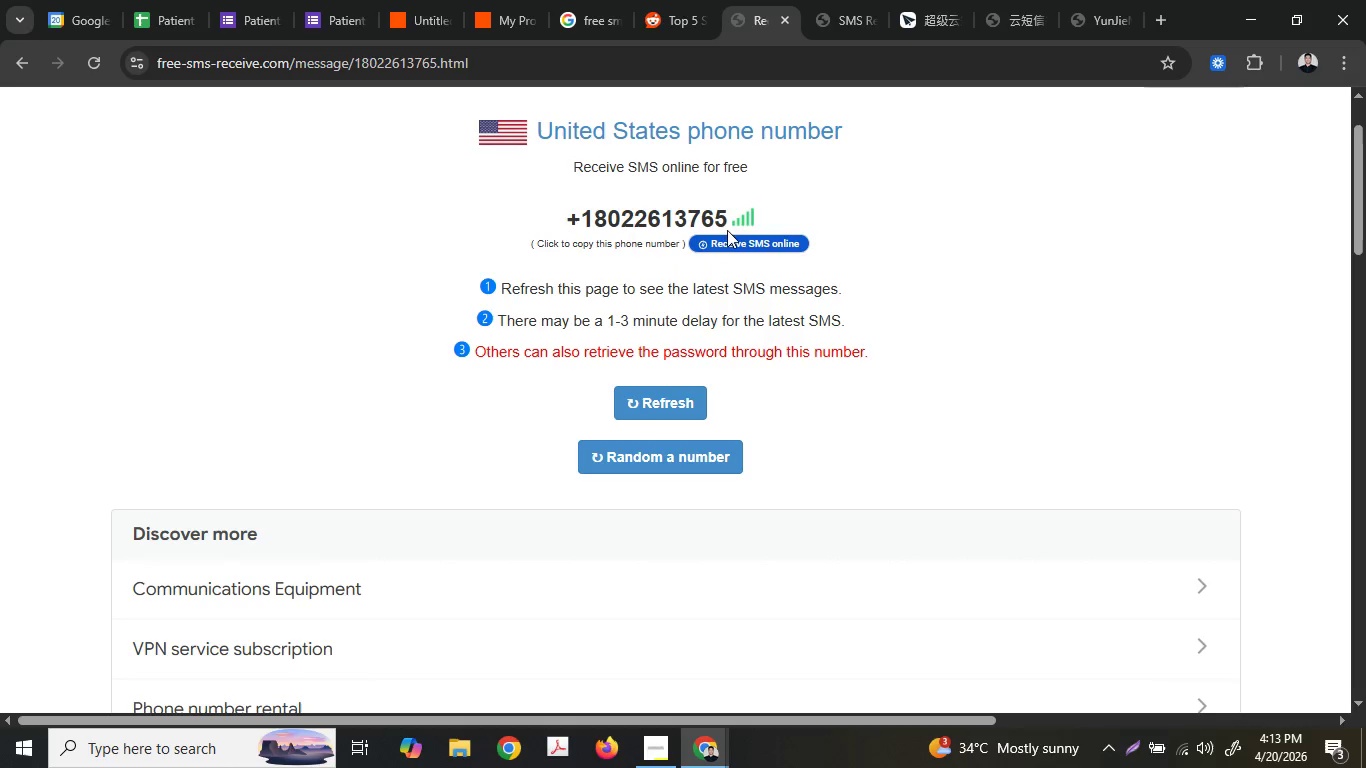 
left_click([604, 247])
 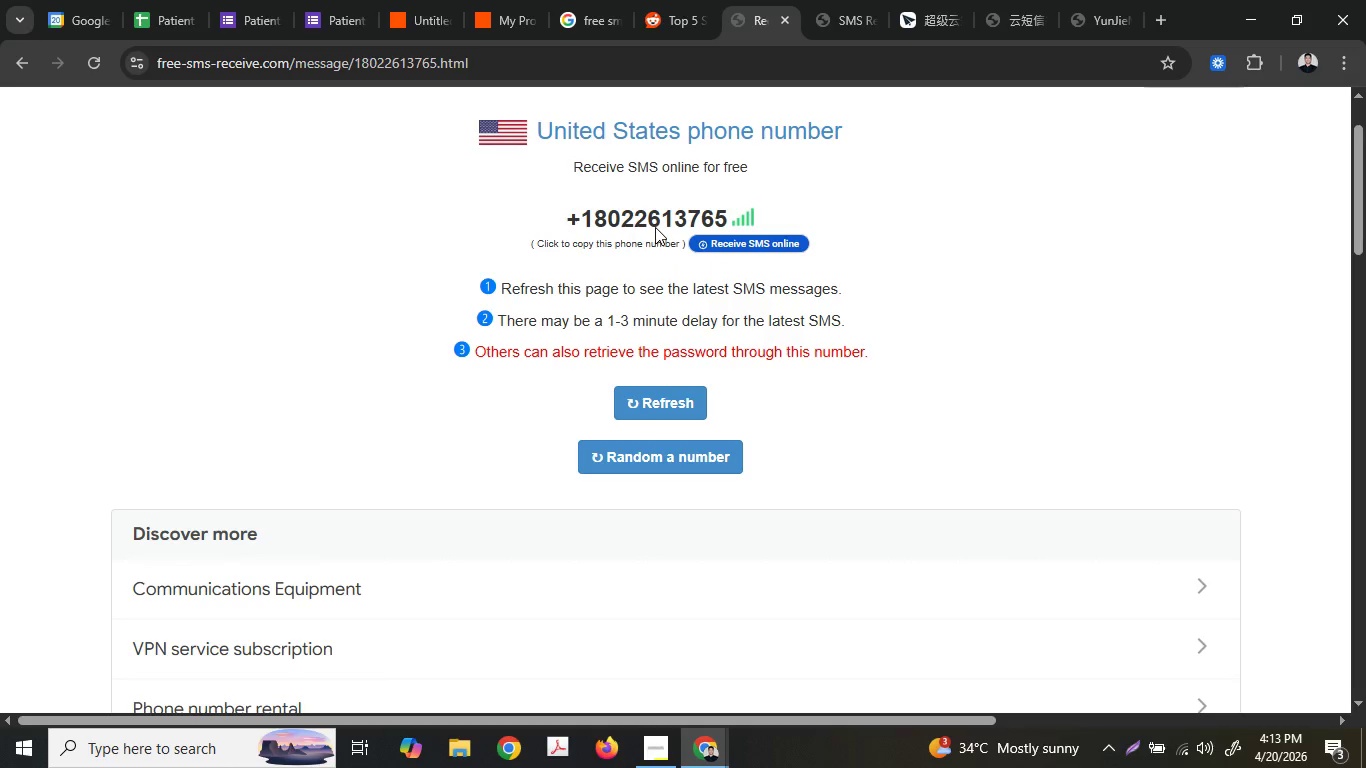 
left_click([655, 226])
 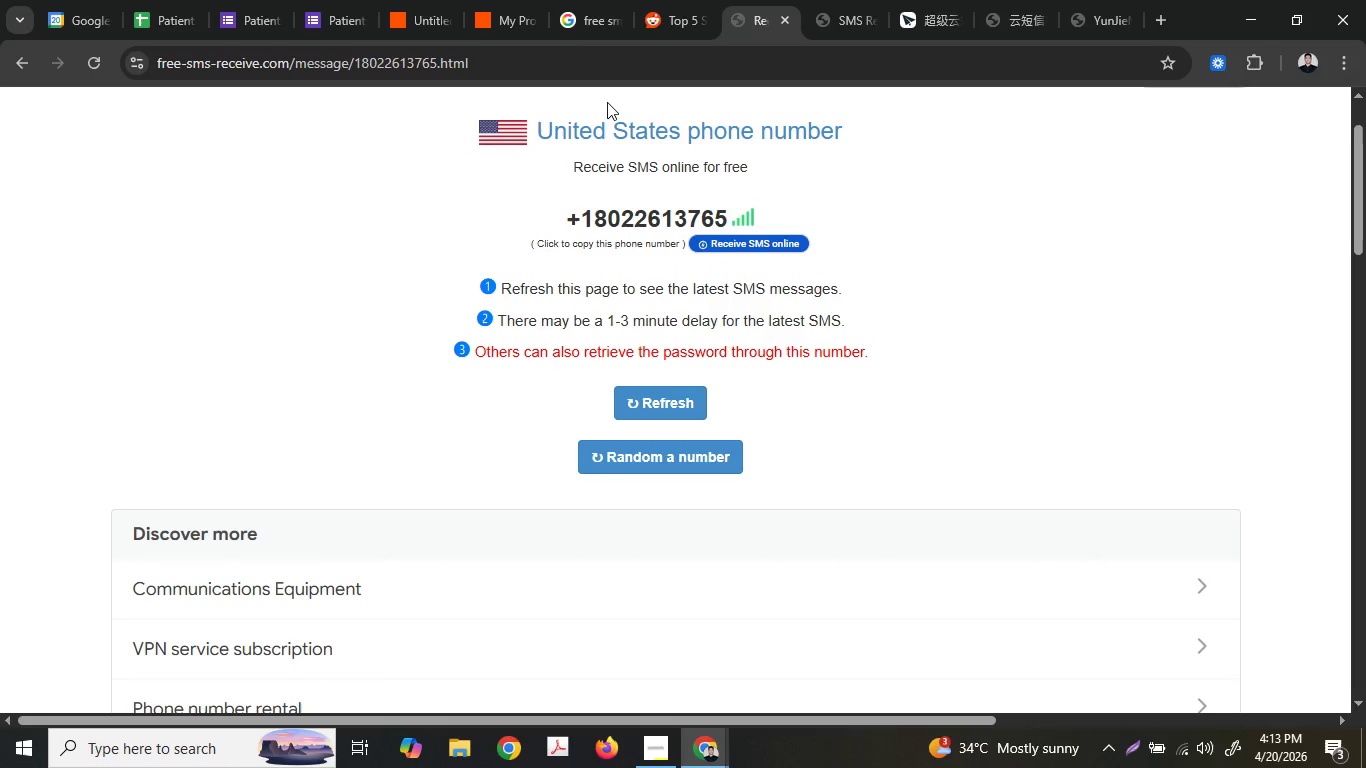 
left_click([491, 0])
 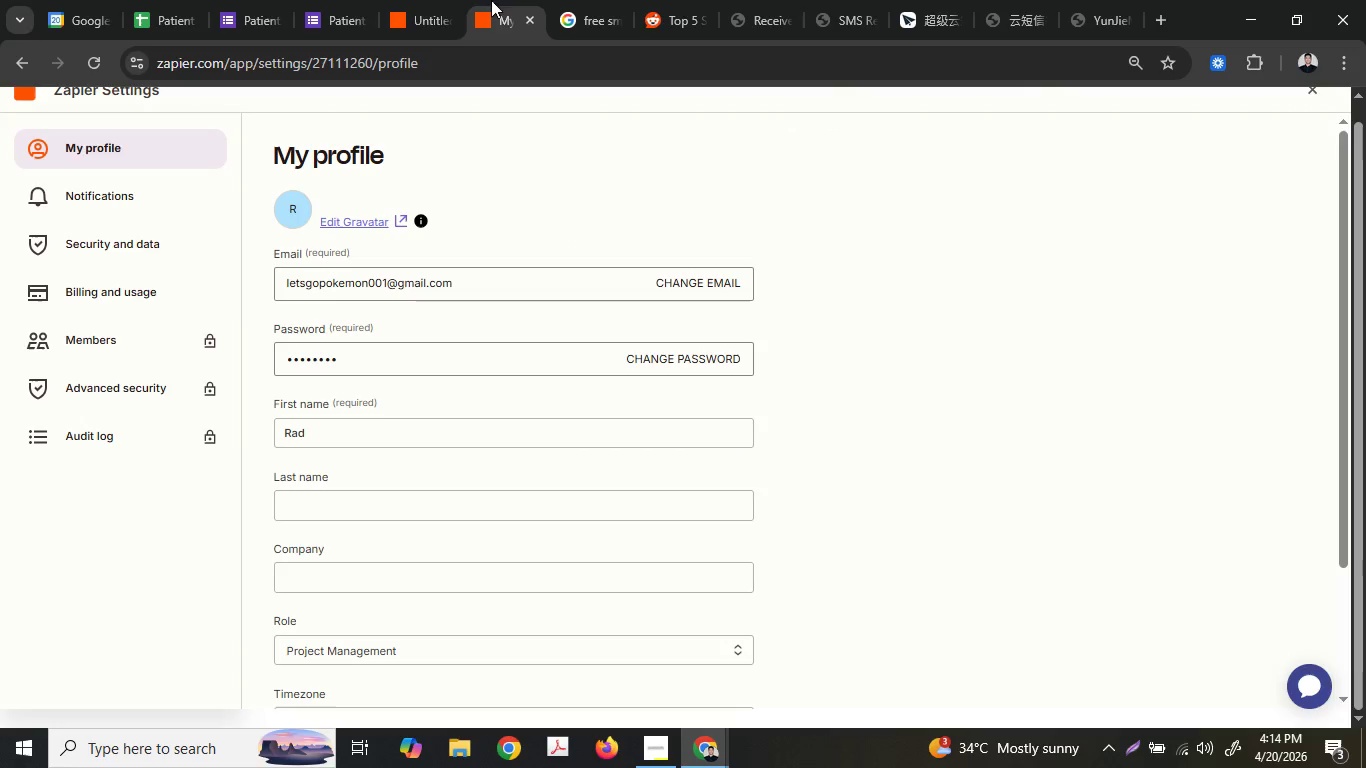 
left_click([448, 0])
 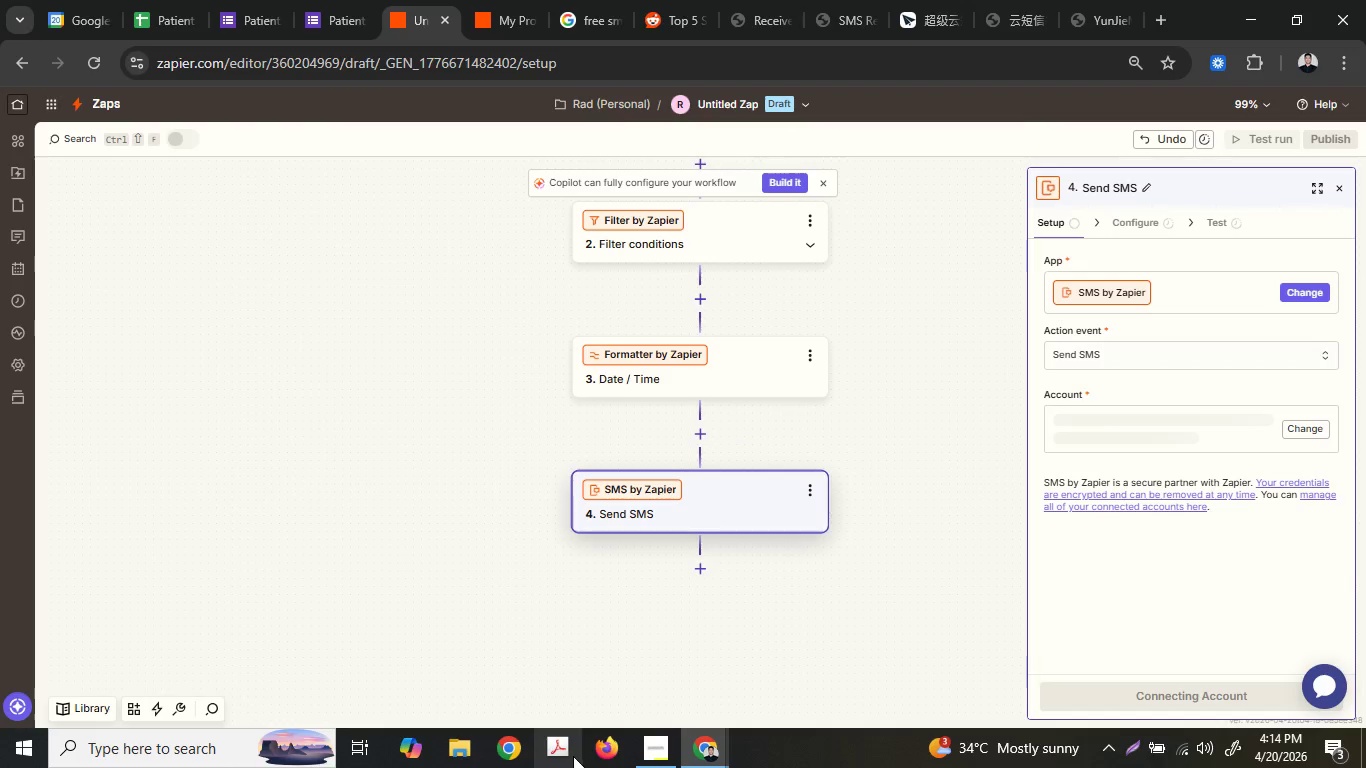 
left_click([728, 740])
 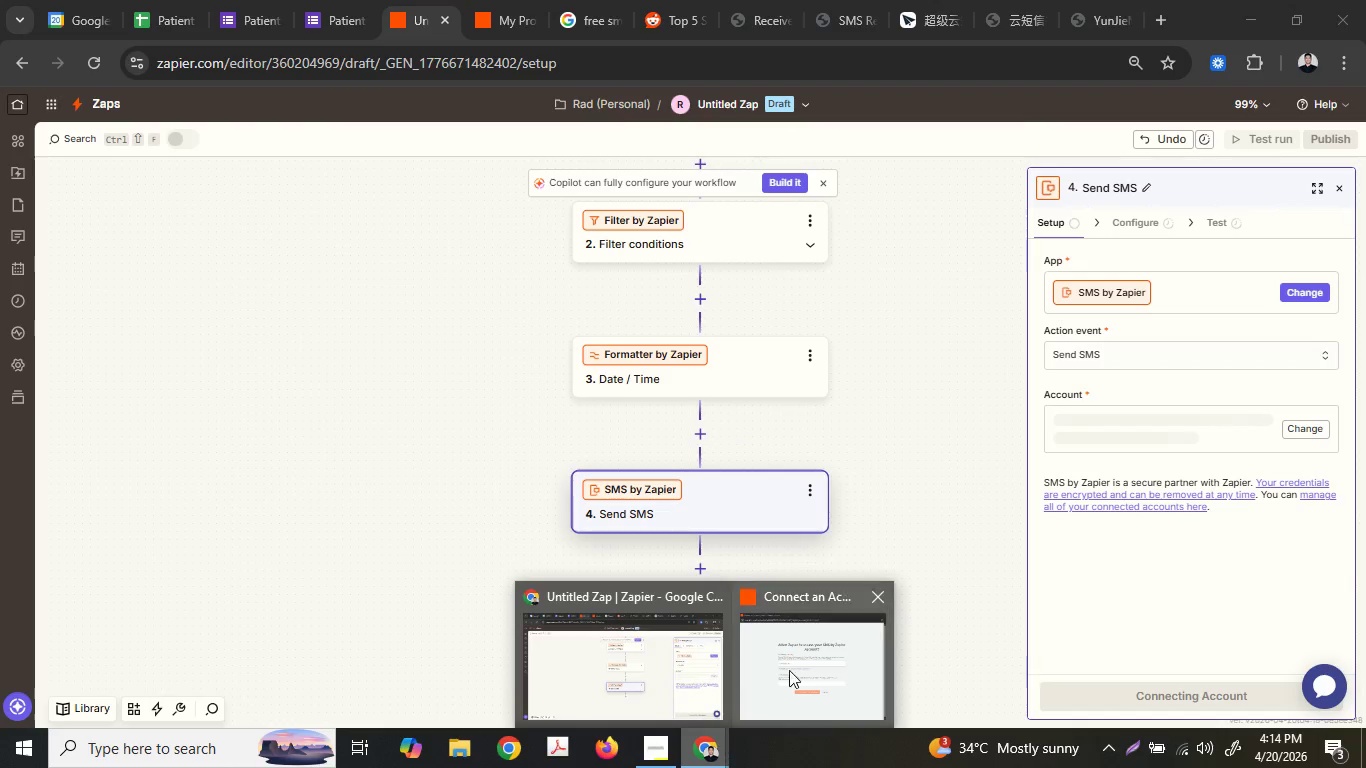 
left_click([841, 631])
 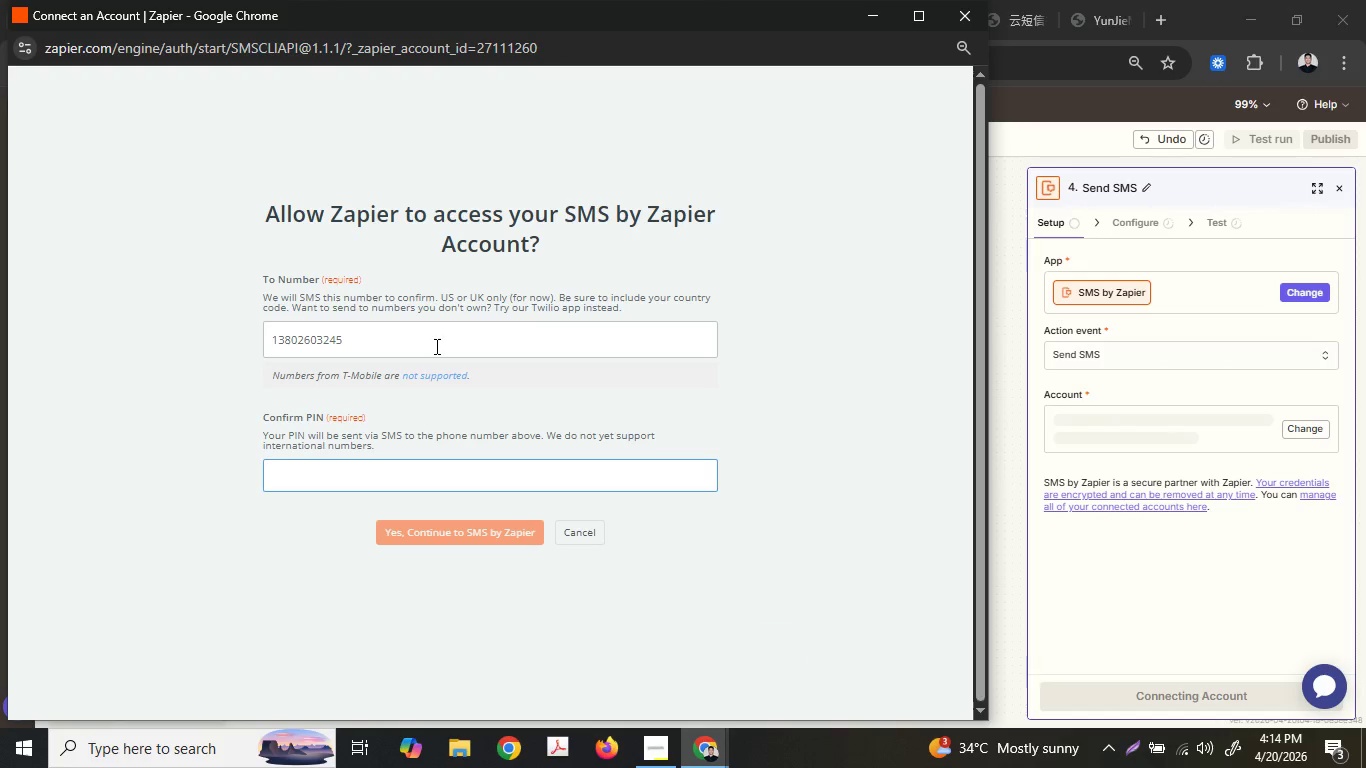 
double_click([435, 345])
 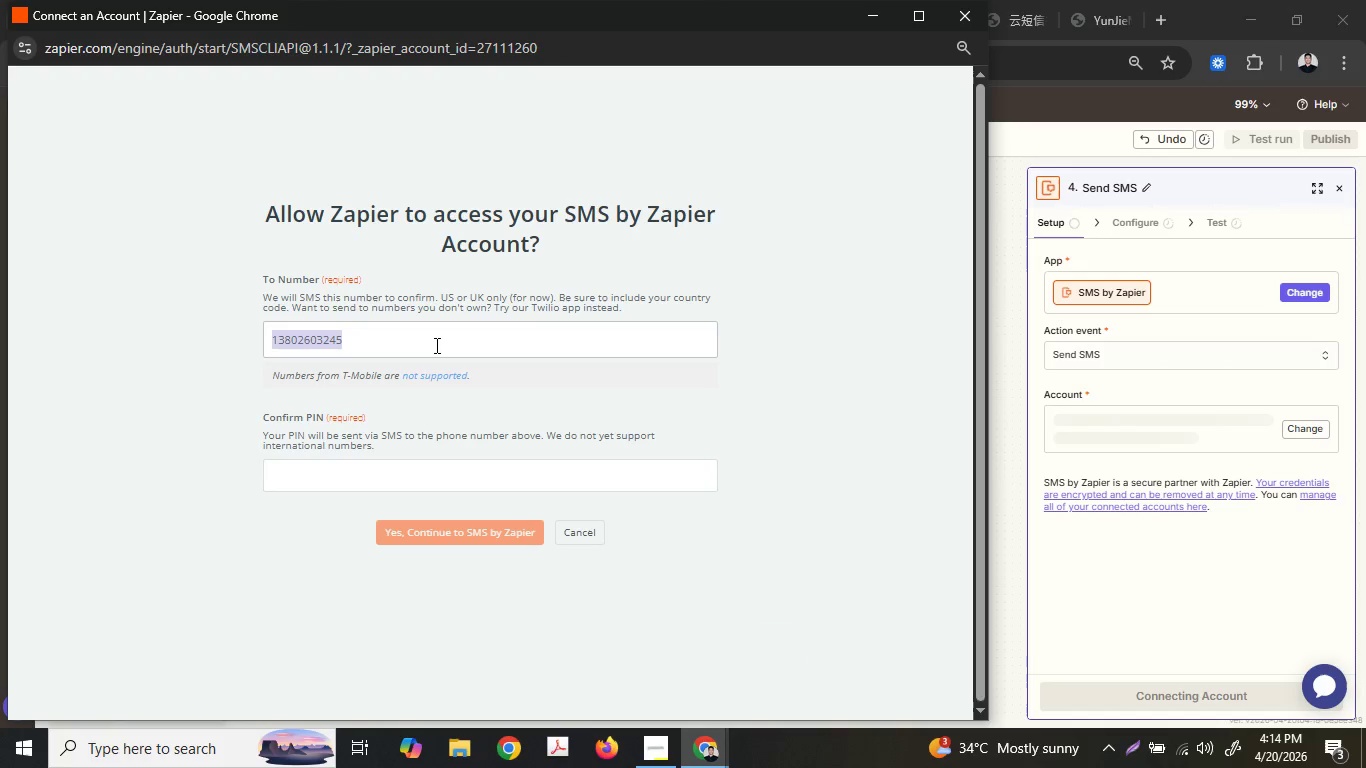 
key(Control+V)
 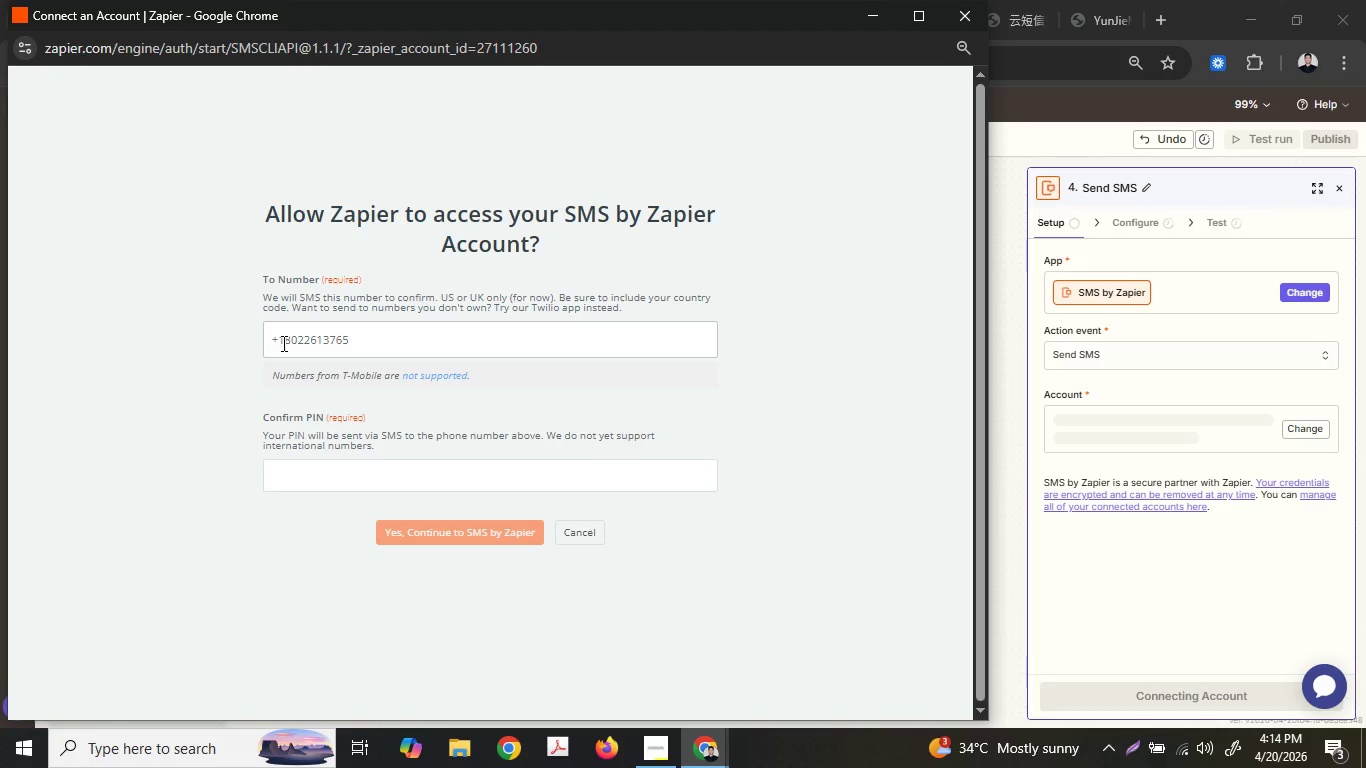 
left_click([278, 341])
 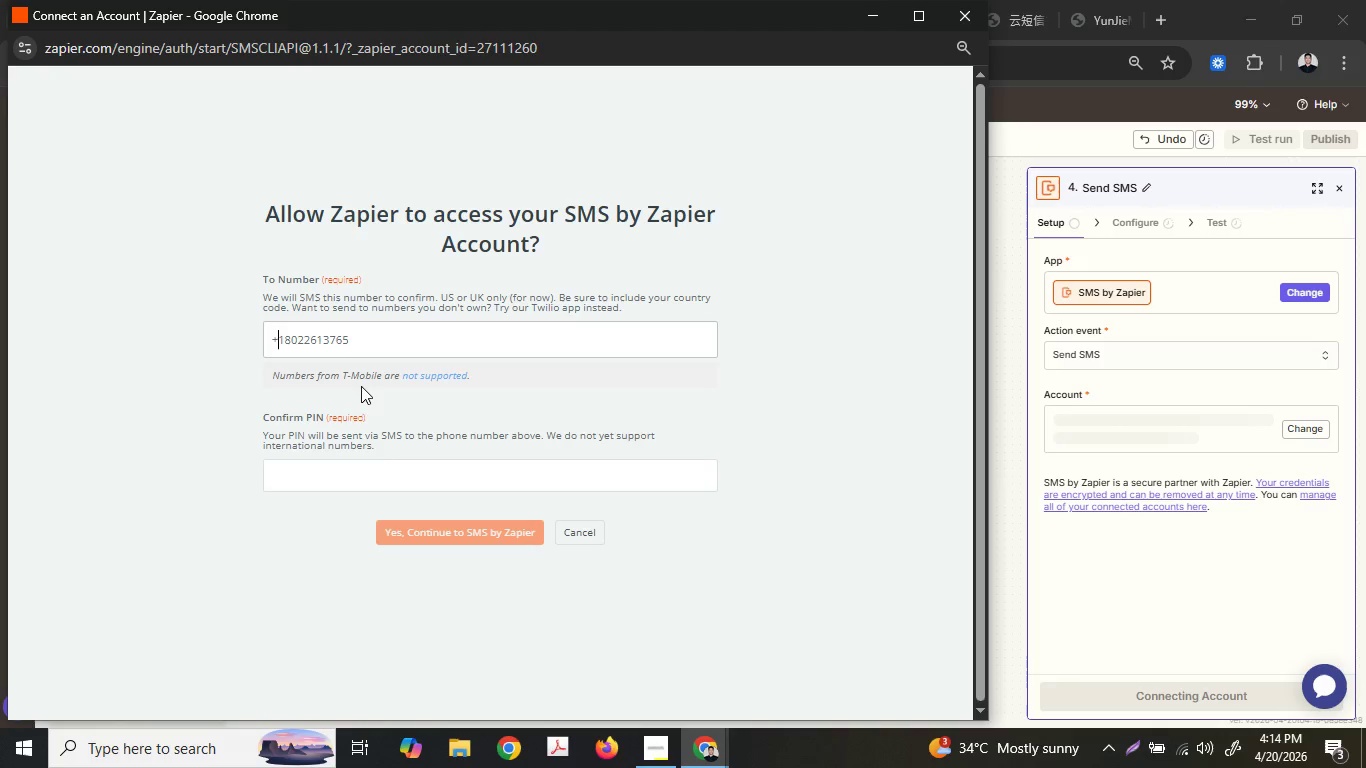 
left_click([437, 353])
 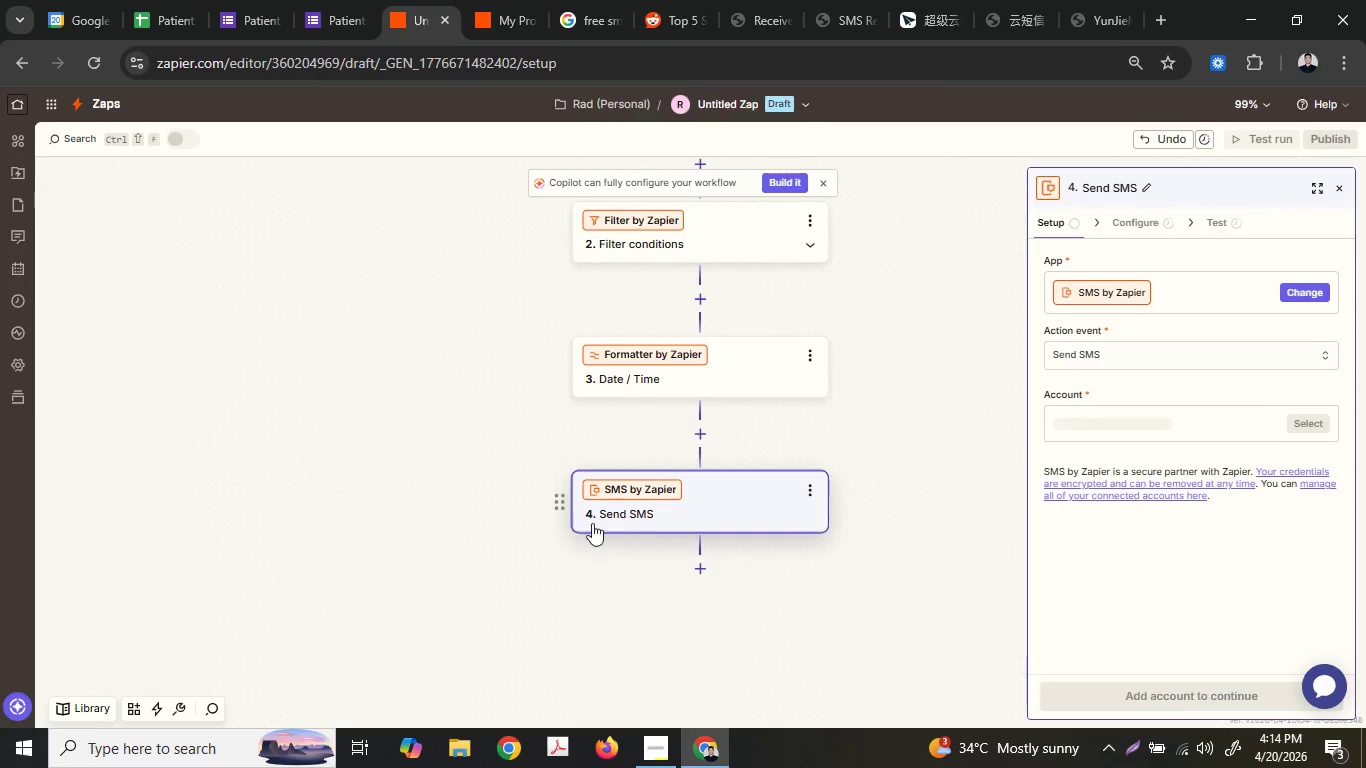 
left_click([1130, 418])
 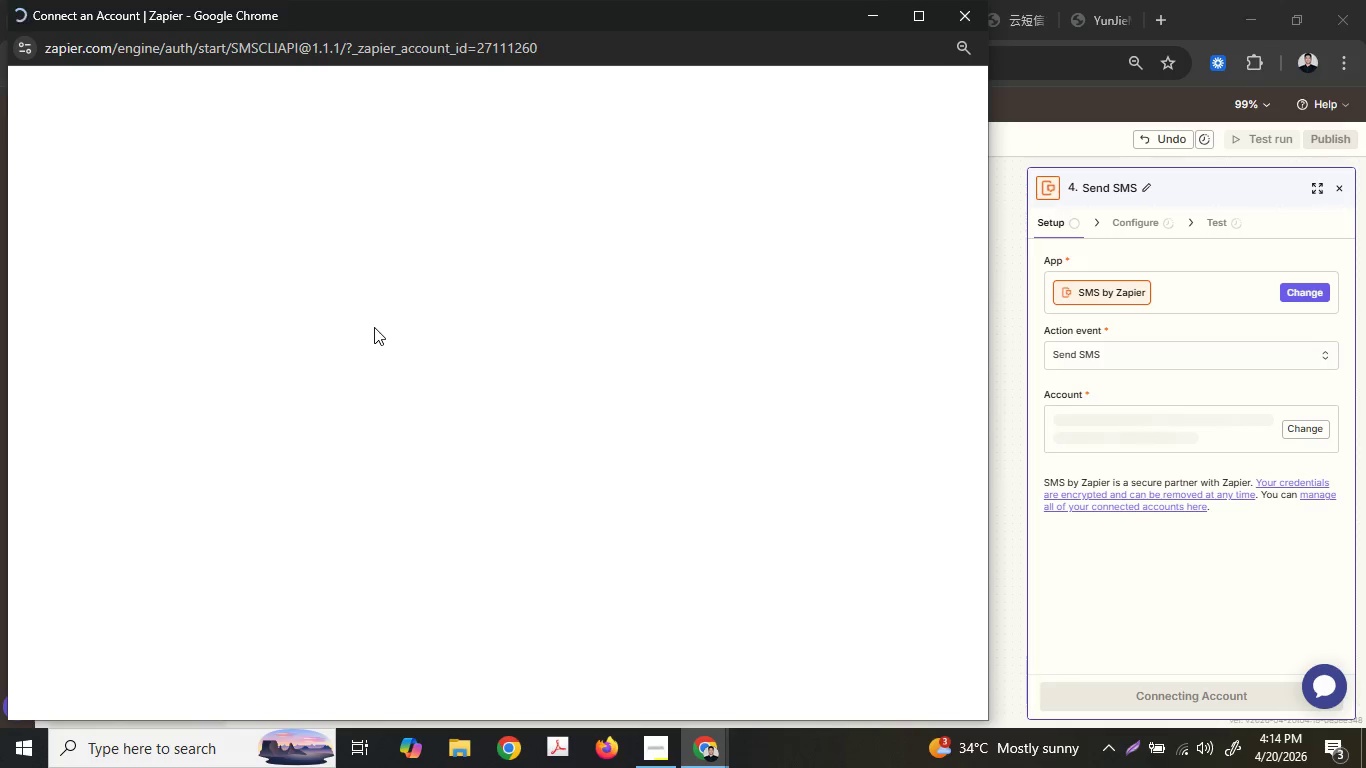 
wait(5.47)
 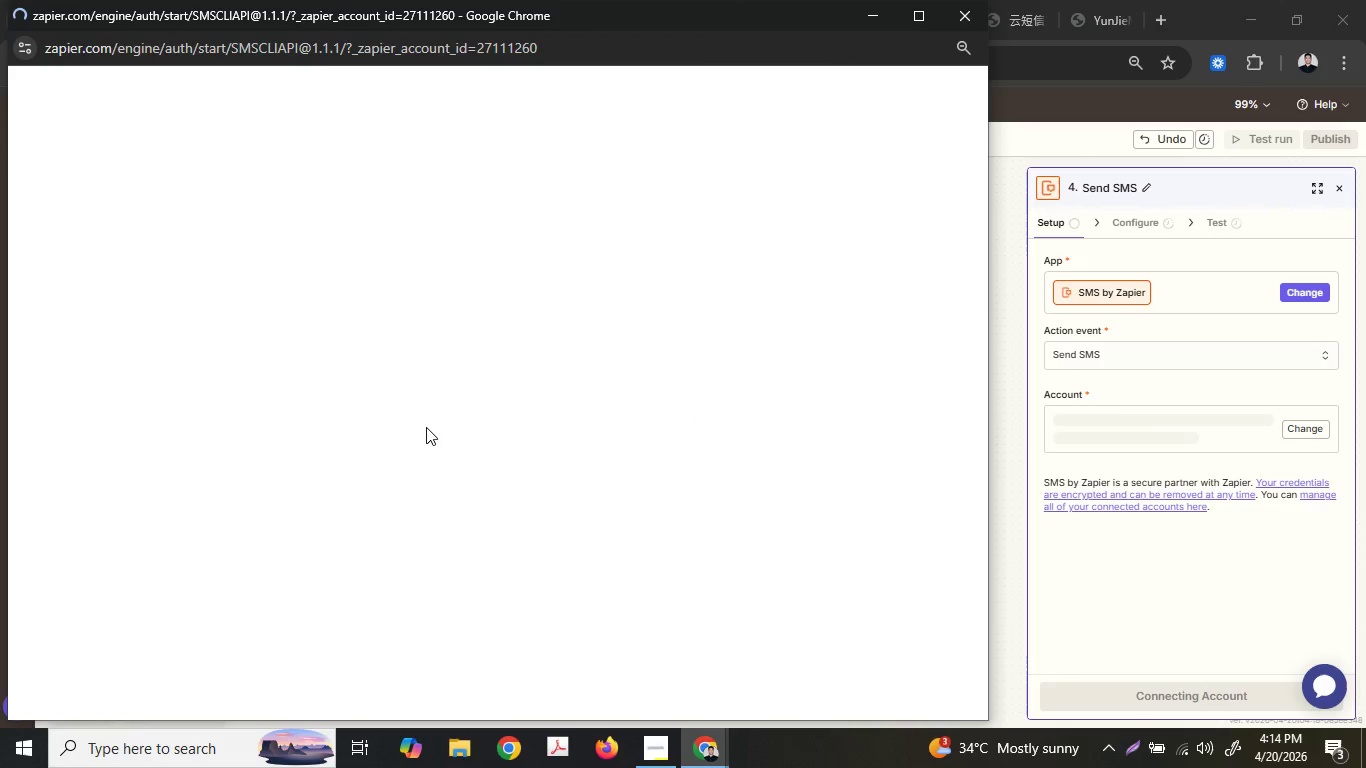 
key(Control+ControlLeft)
 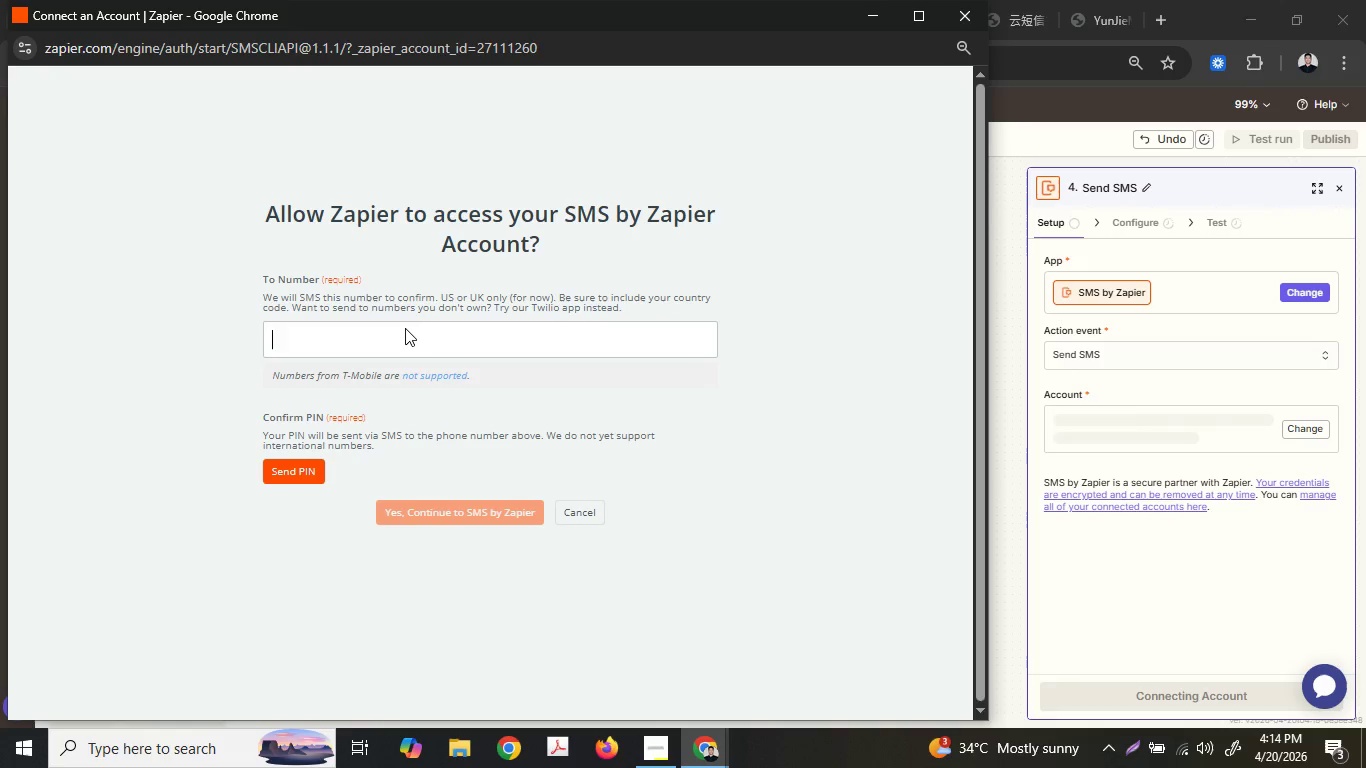 
key(Control+V)
 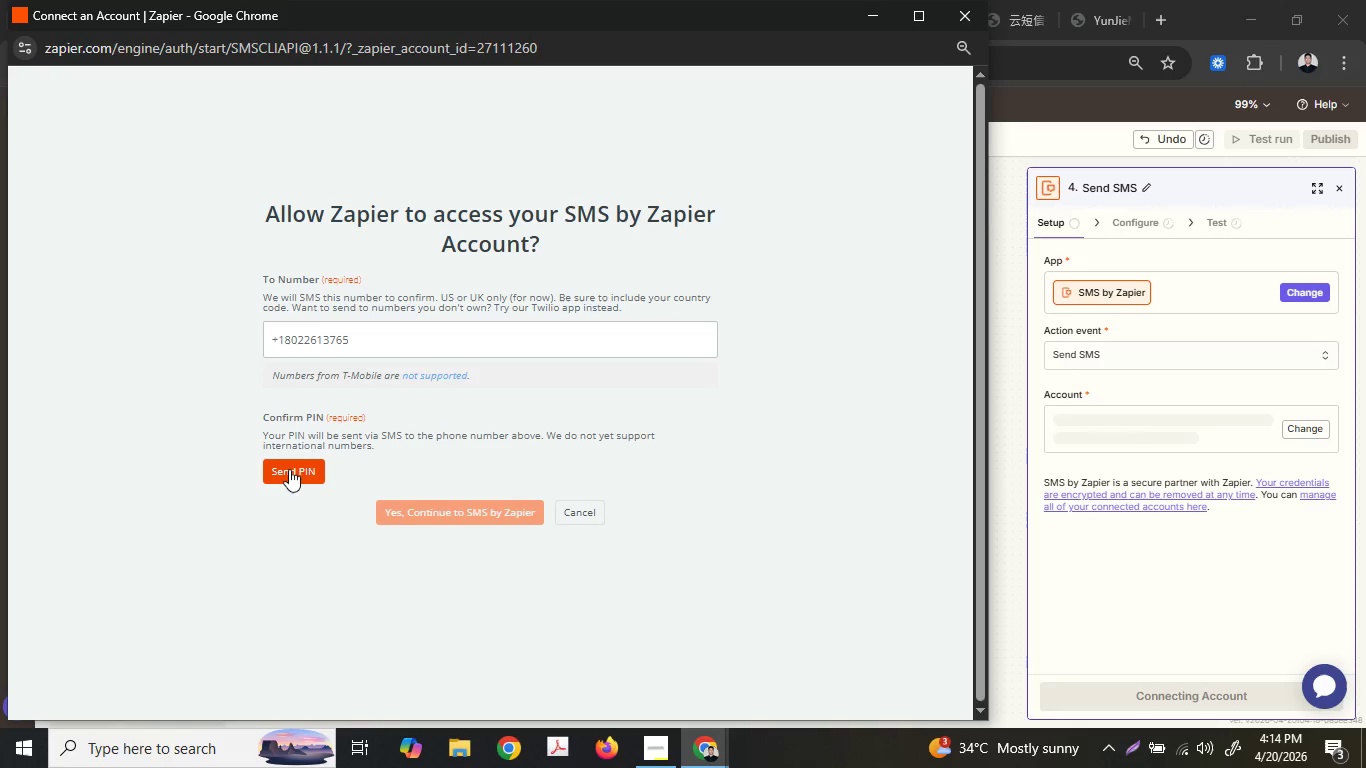 
left_click([291, 471])
 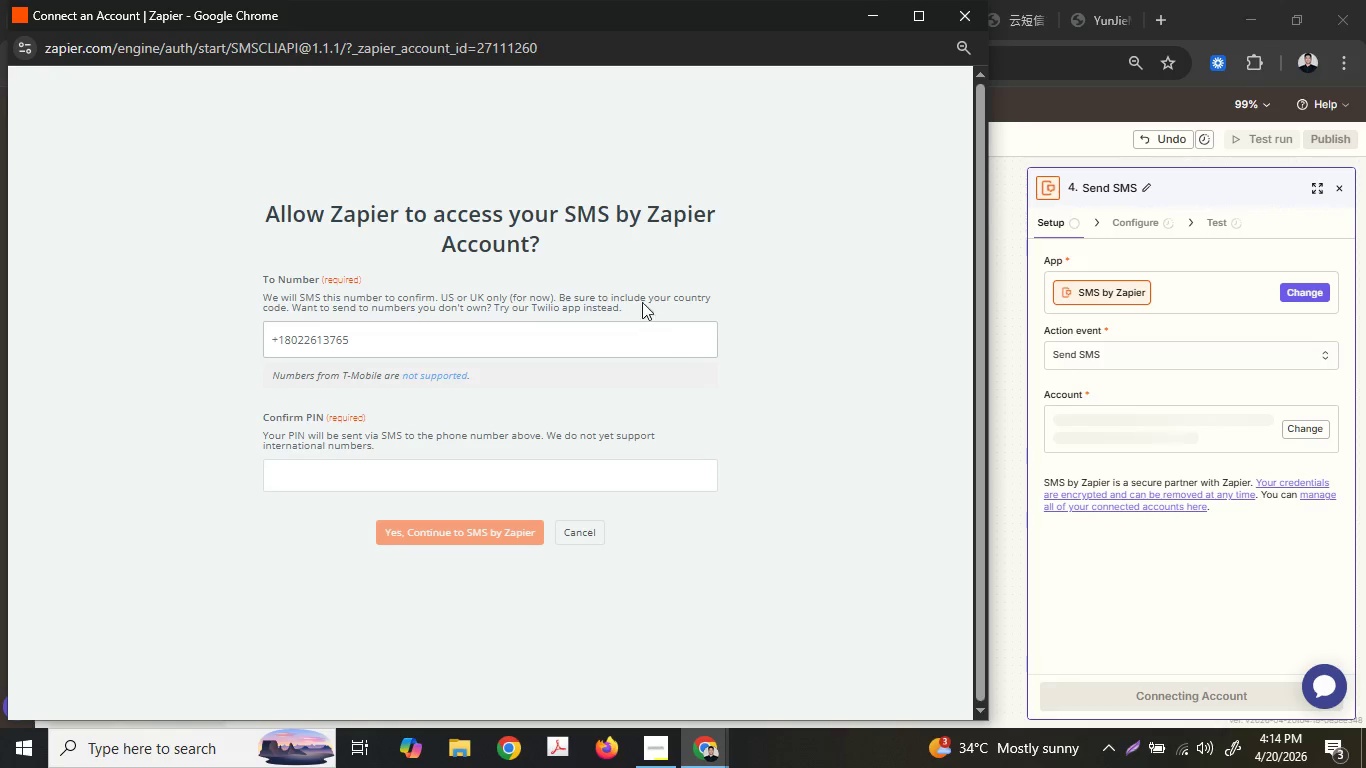 
left_click([1177, 0])
 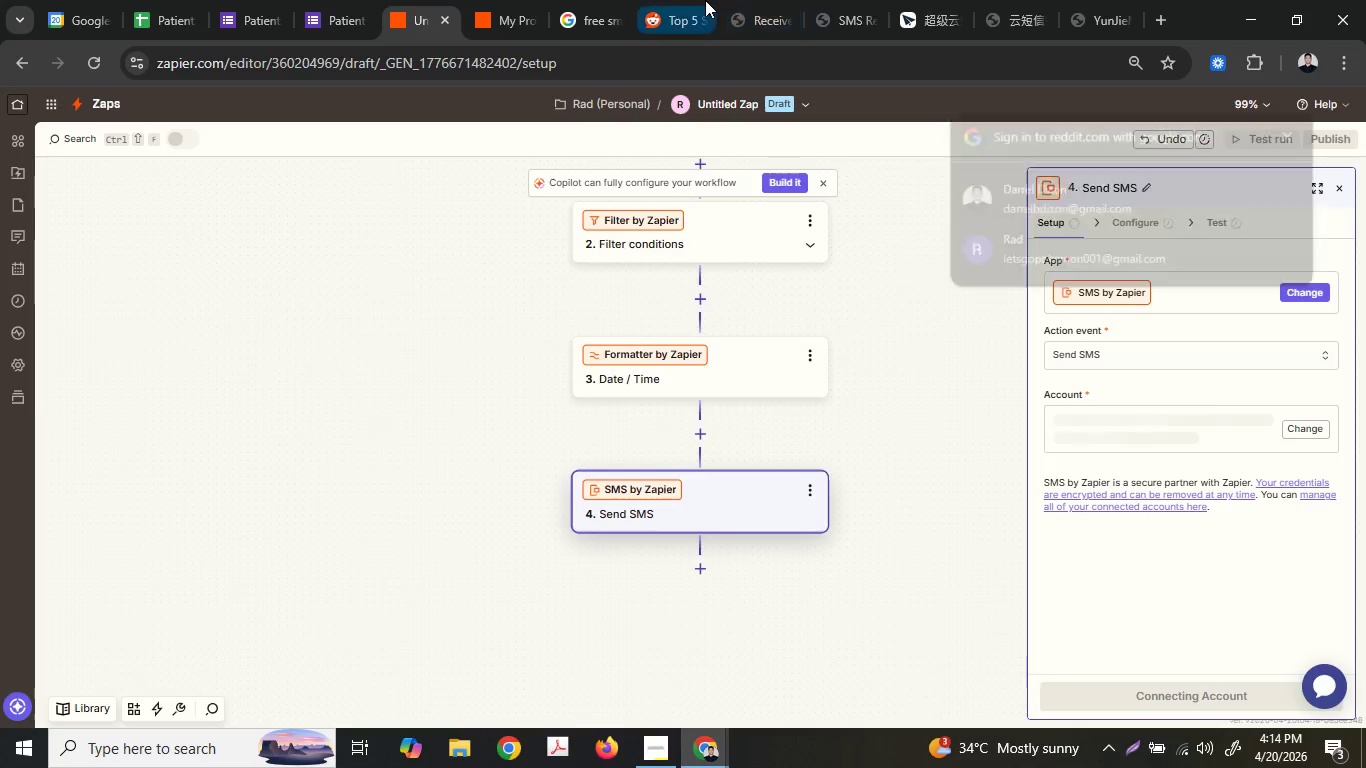 
double_click([748, 0])
 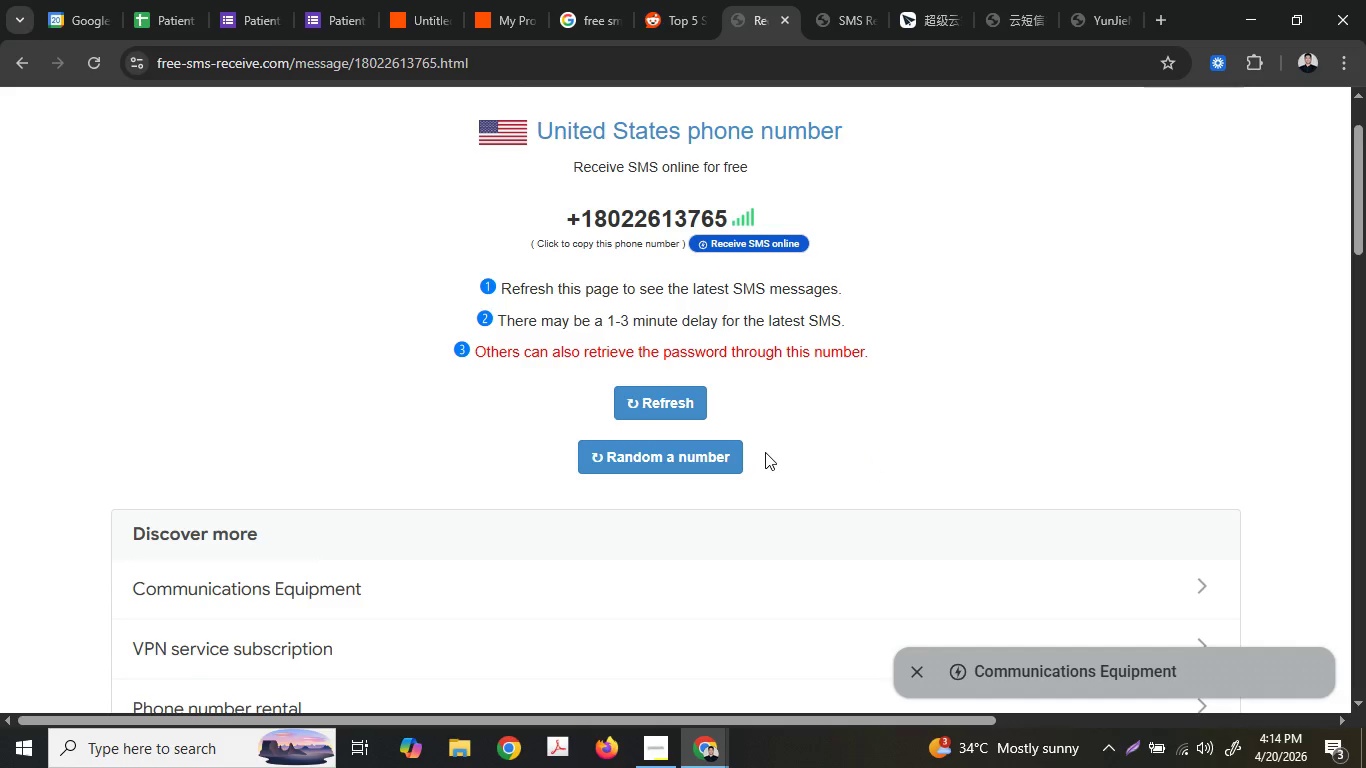 
scroll: coordinate [678, 398], scroll_direction: down, amount: 5.0
 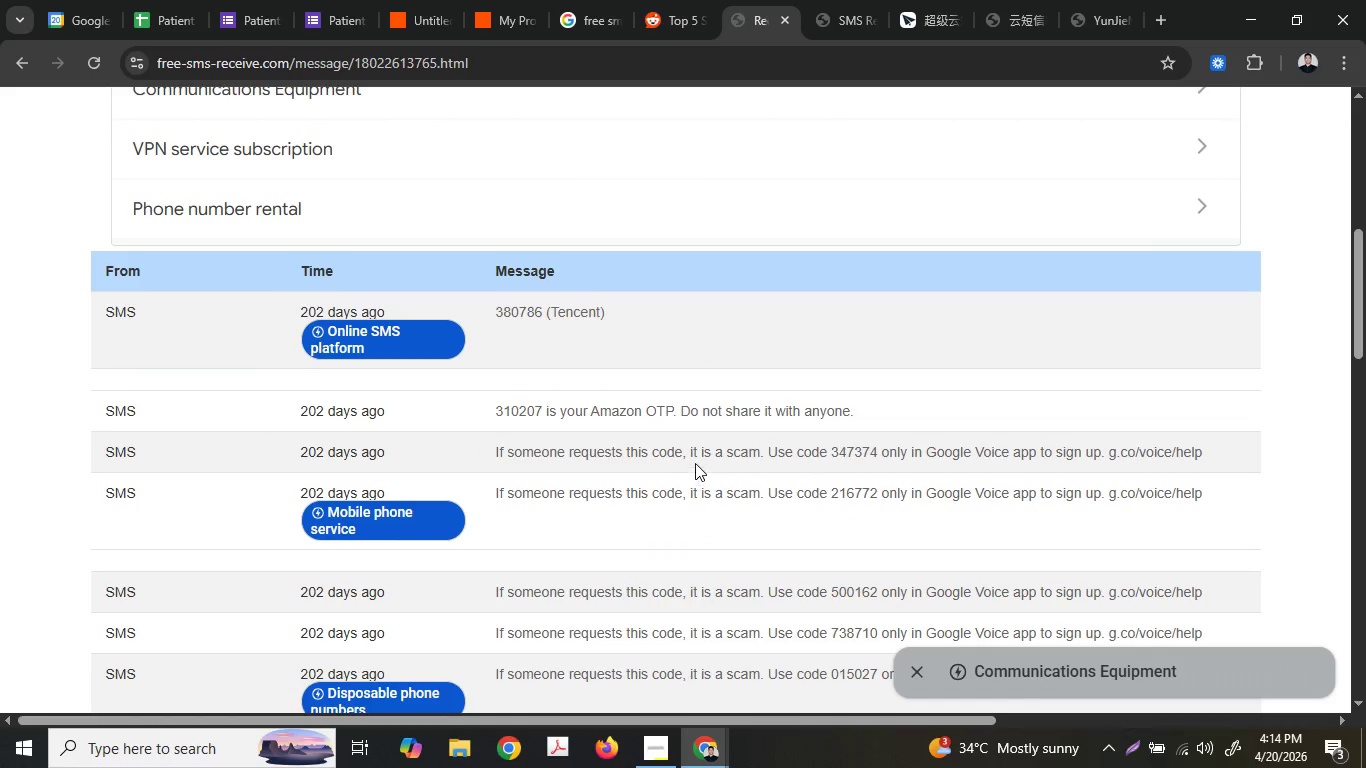 
scroll: coordinate [693, 486], scroll_direction: up, amount: 4.0
 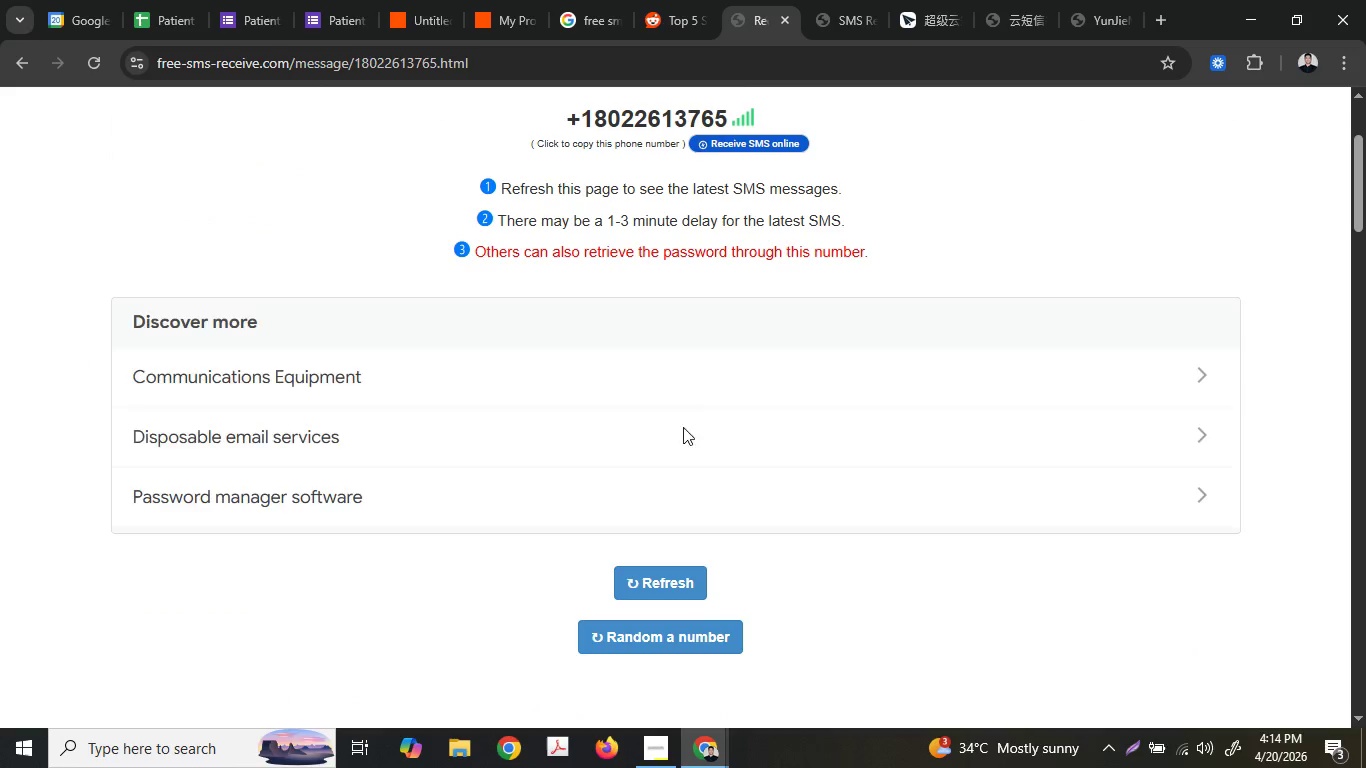 
scroll: coordinate [691, 508], scroll_direction: down, amount: 8.0
 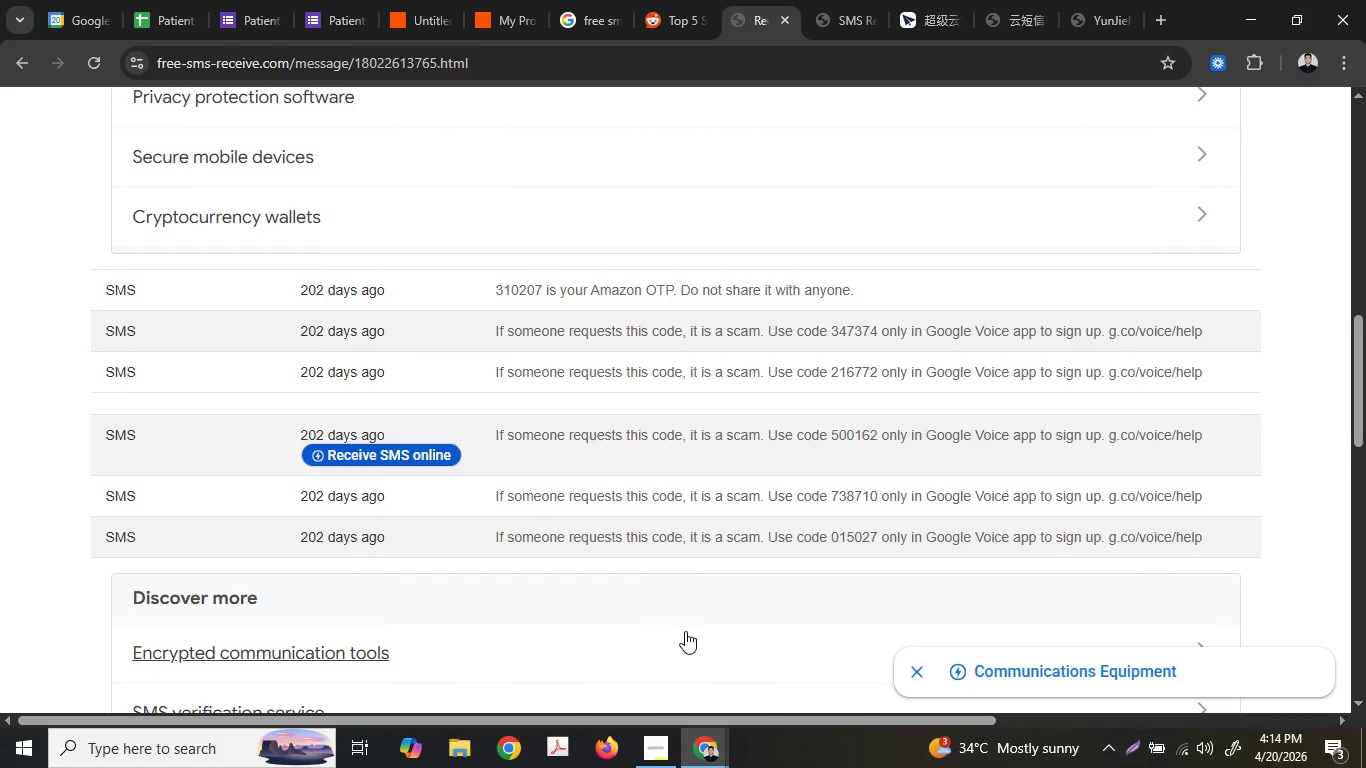 
scroll: coordinate [677, 626], scroll_direction: up, amount: 9.0
 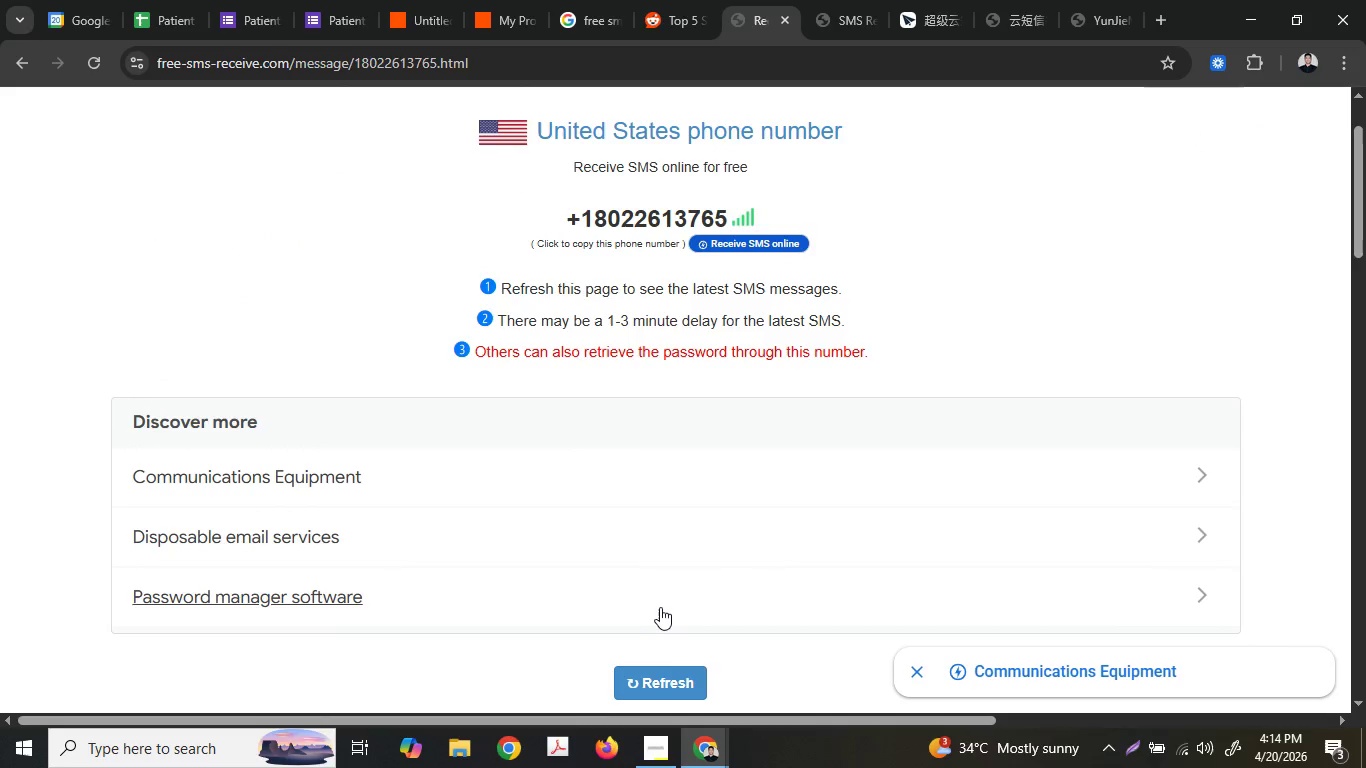 
scroll: coordinate [660, 602], scroll_direction: down, amount: 2.0
 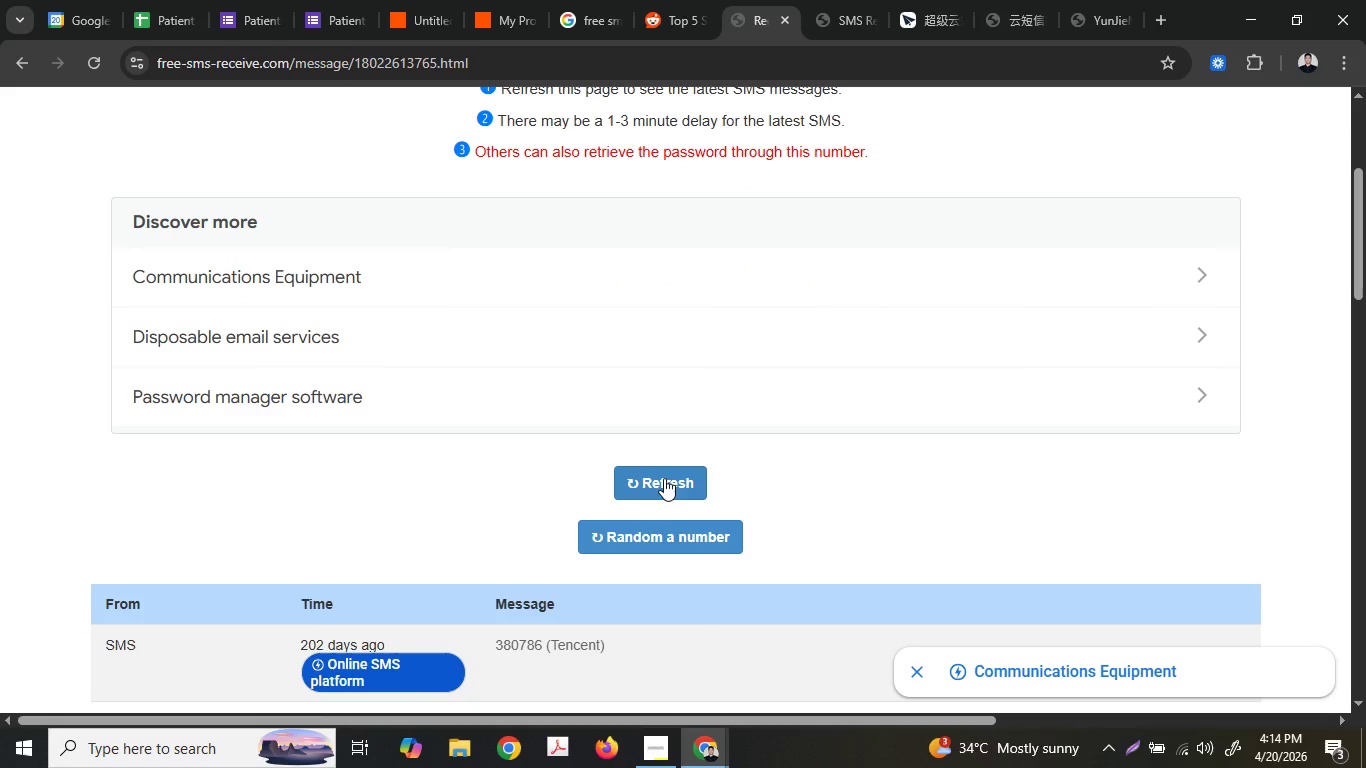 
left_click([660, 491])
 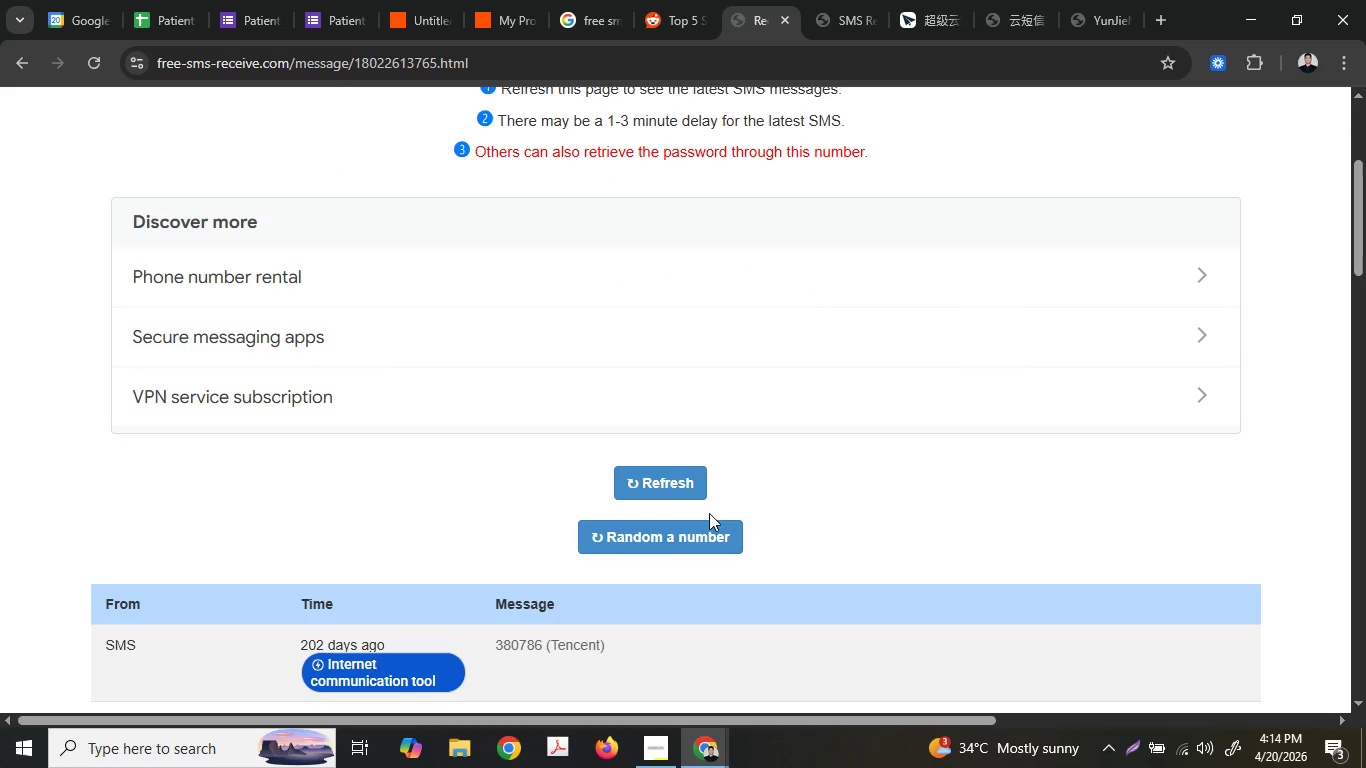 
scroll: coordinate [795, 477], scroll_direction: down, amount: 3.0
 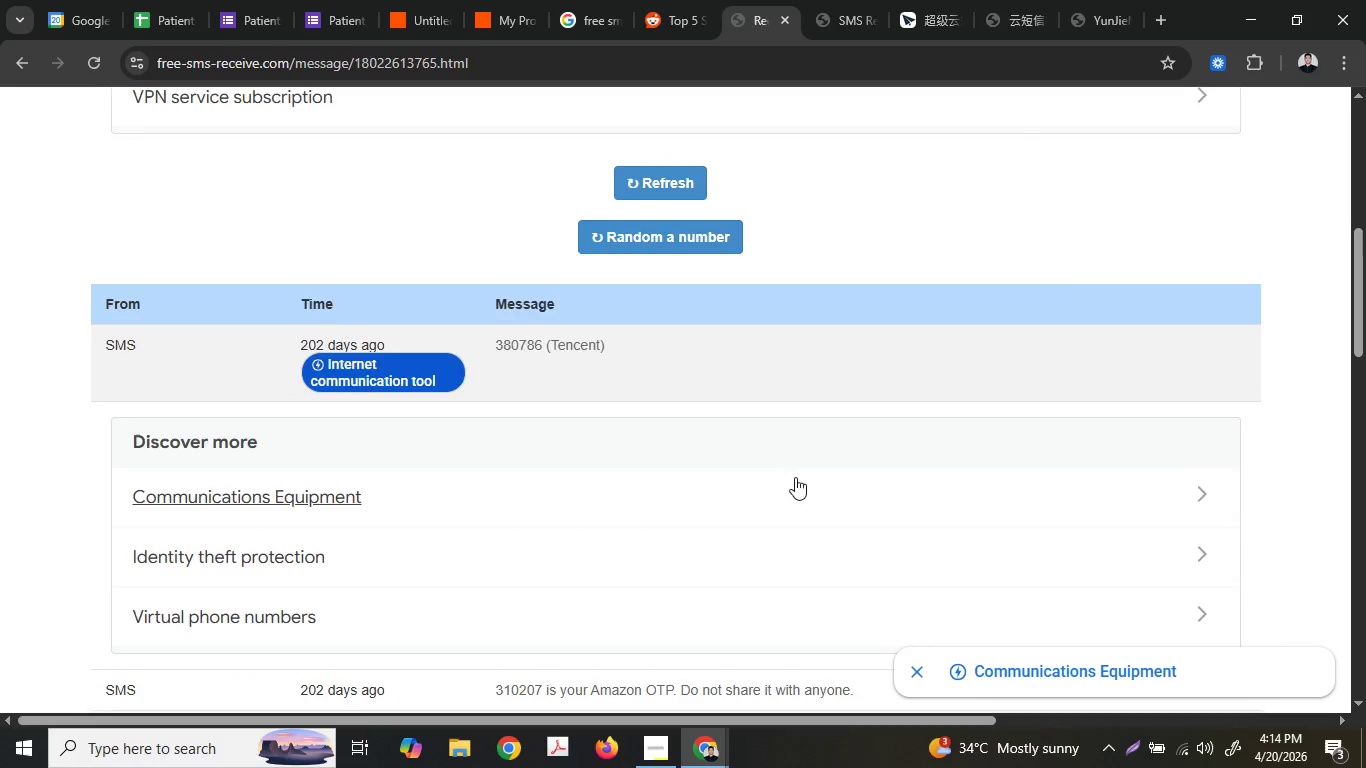 
scroll: coordinate [795, 474], scroll_direction: up, amount: 6.0
 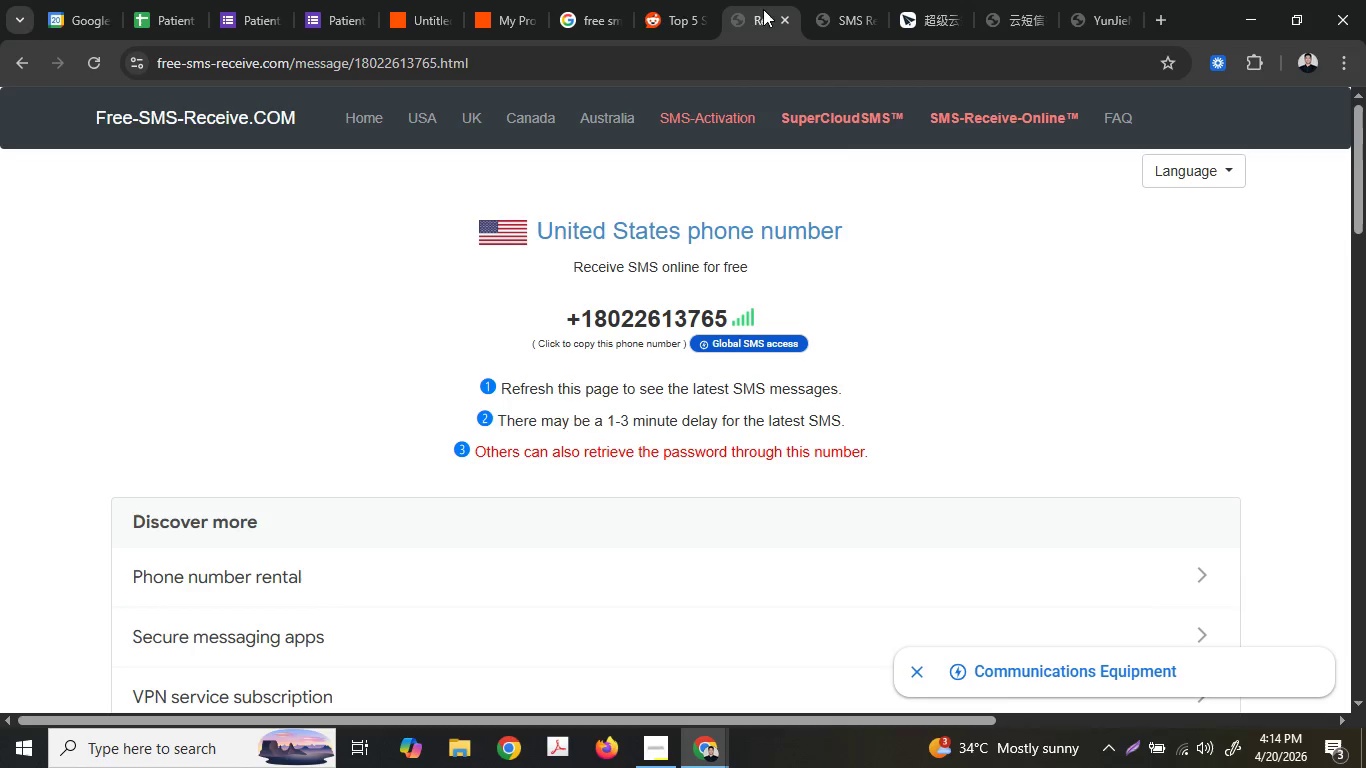 
left_click([869, 0])
 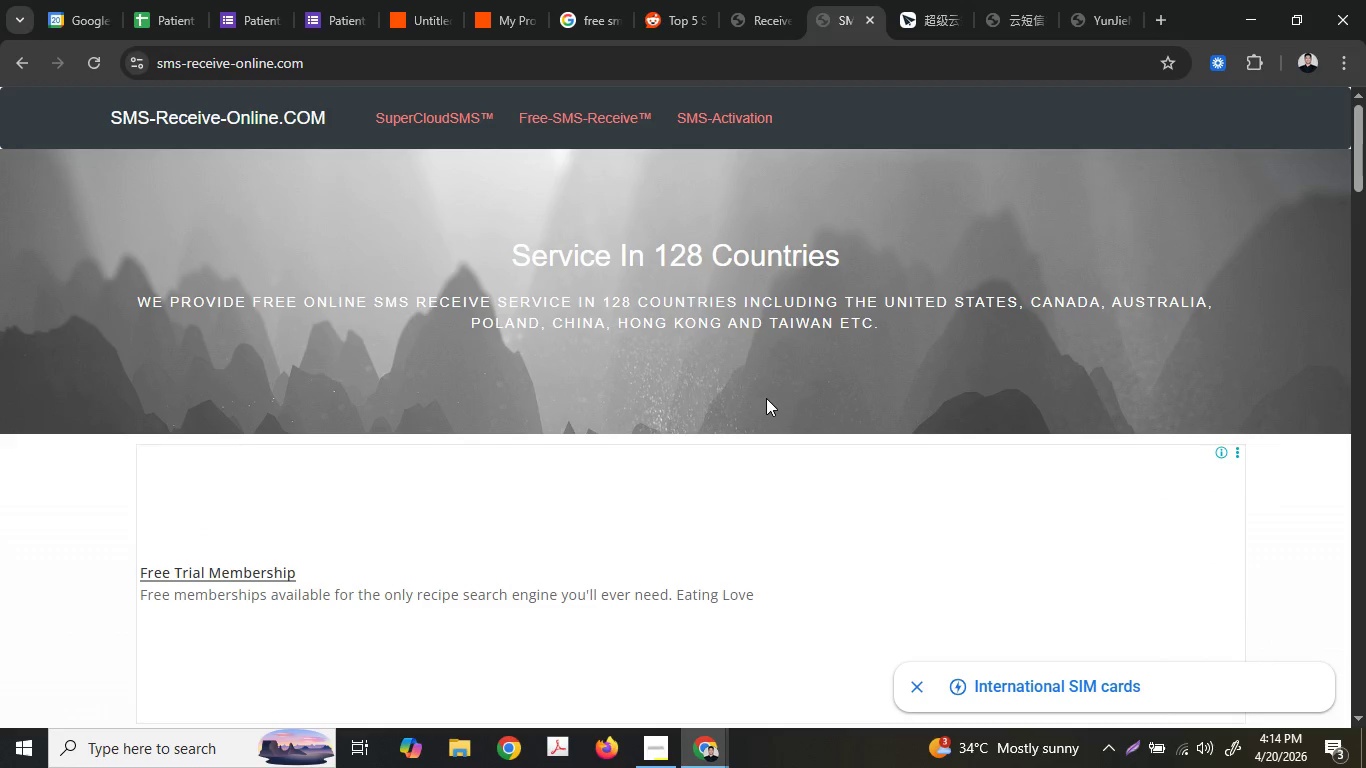 
scroll: coordinate [766, 394], scroll_direction: down, amount: 7.0
 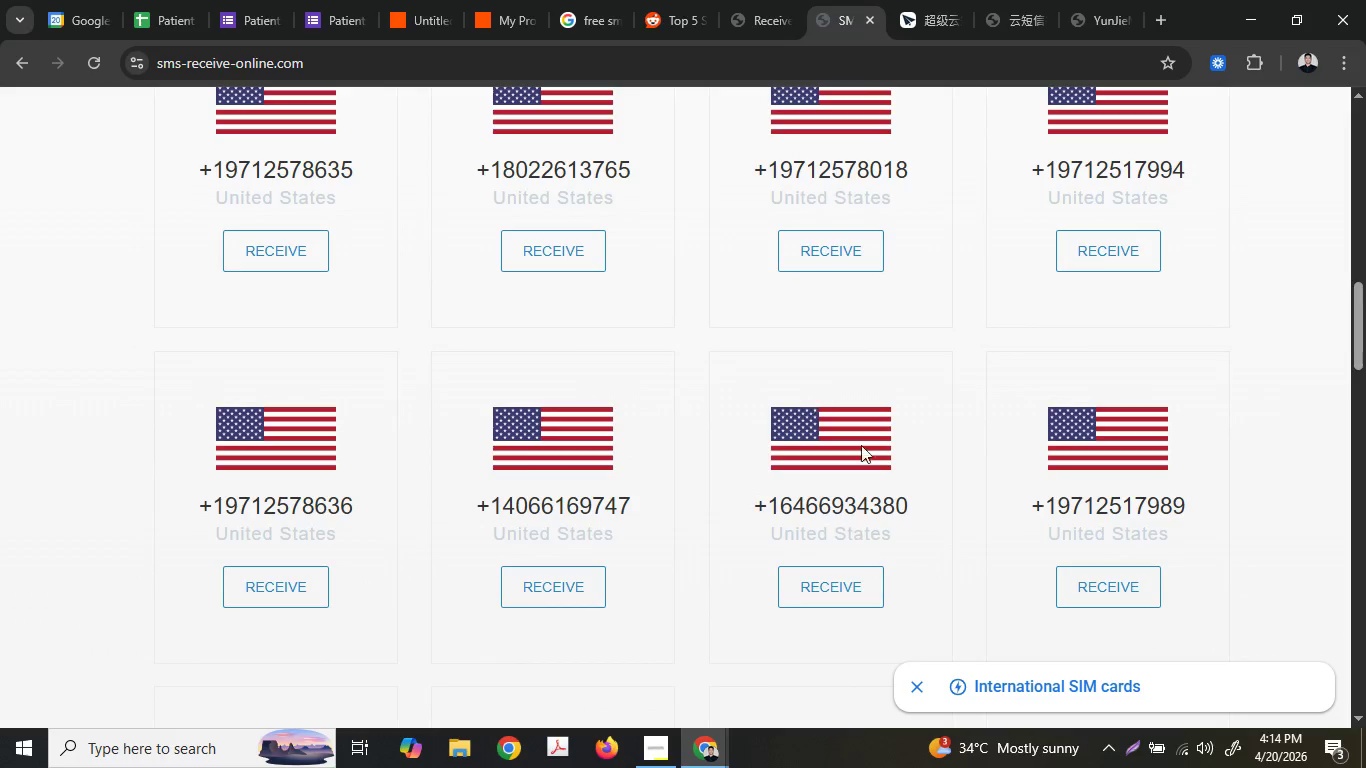 
left_click([832, 595])
 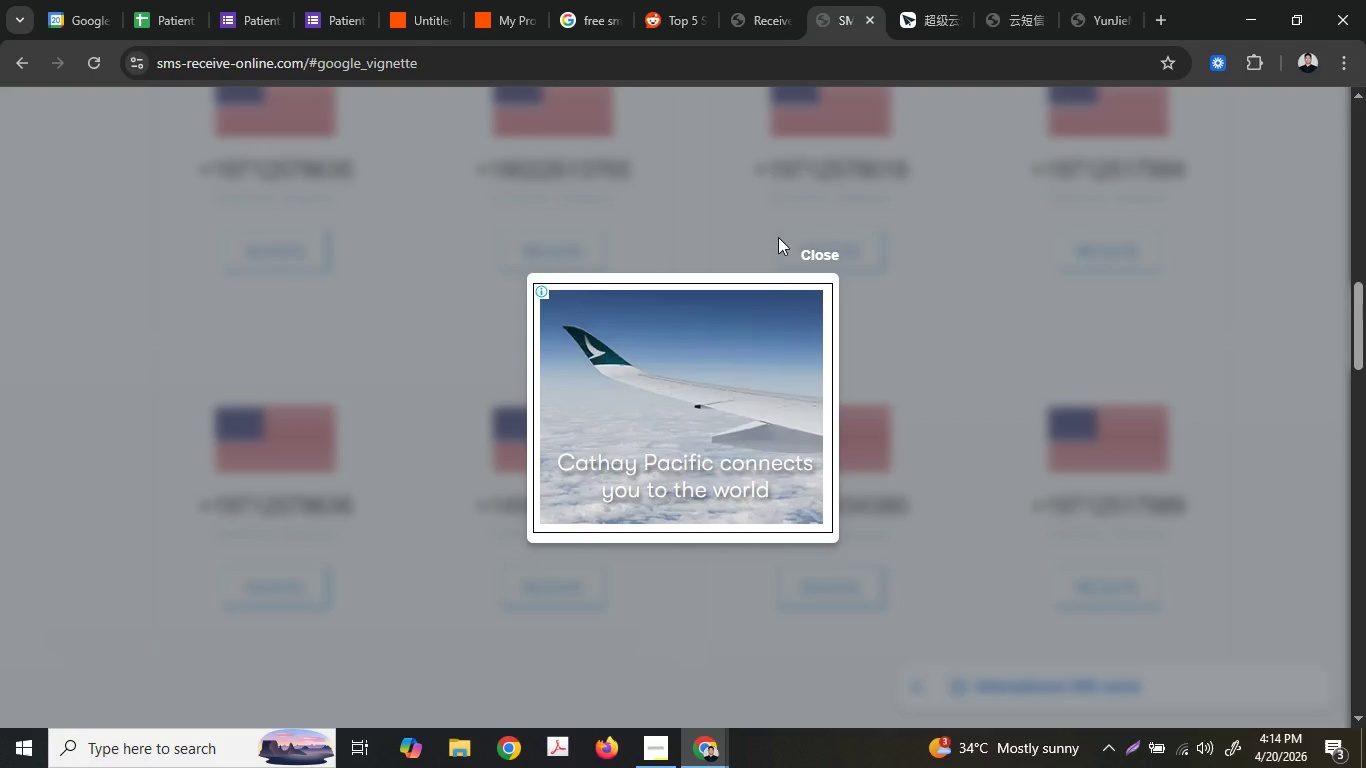 
left_click([810, 251])
 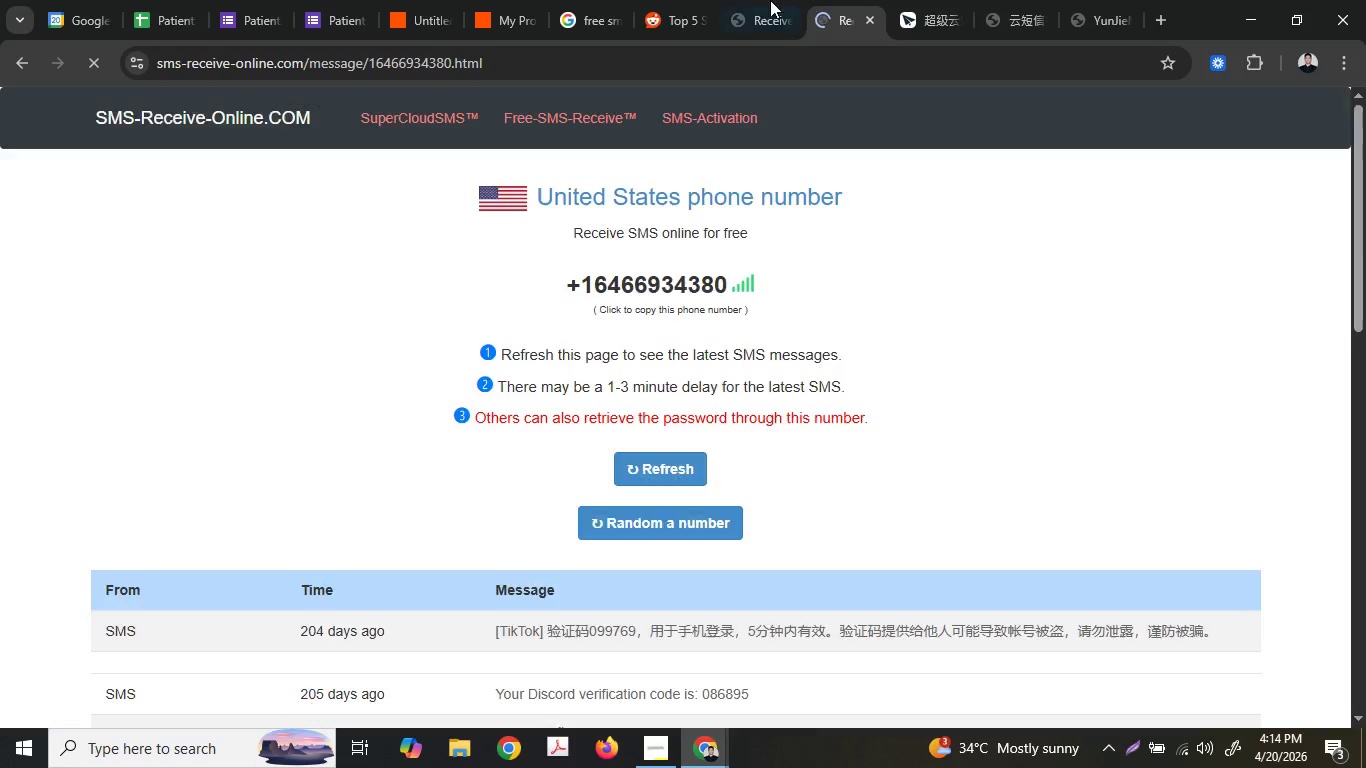 
left_click([763, 0])
 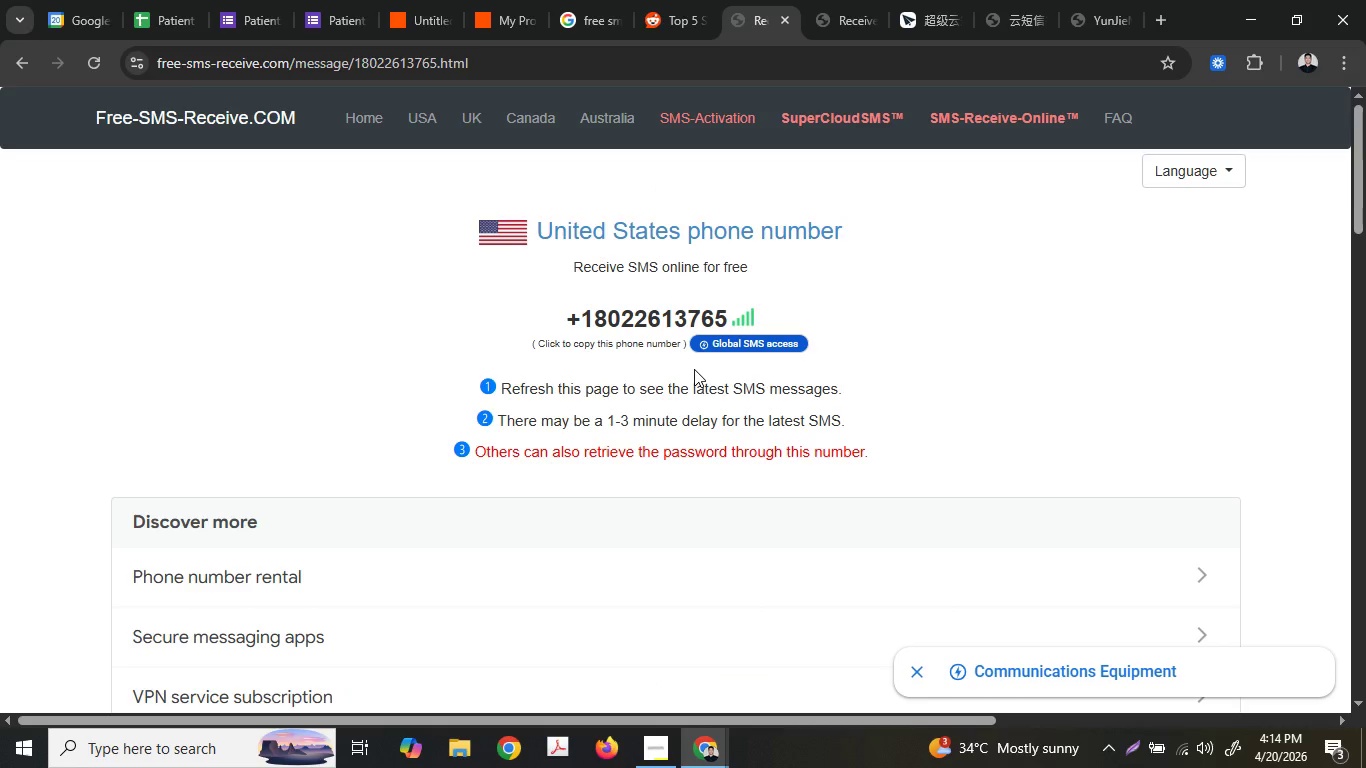 
left_click([850, 0])
 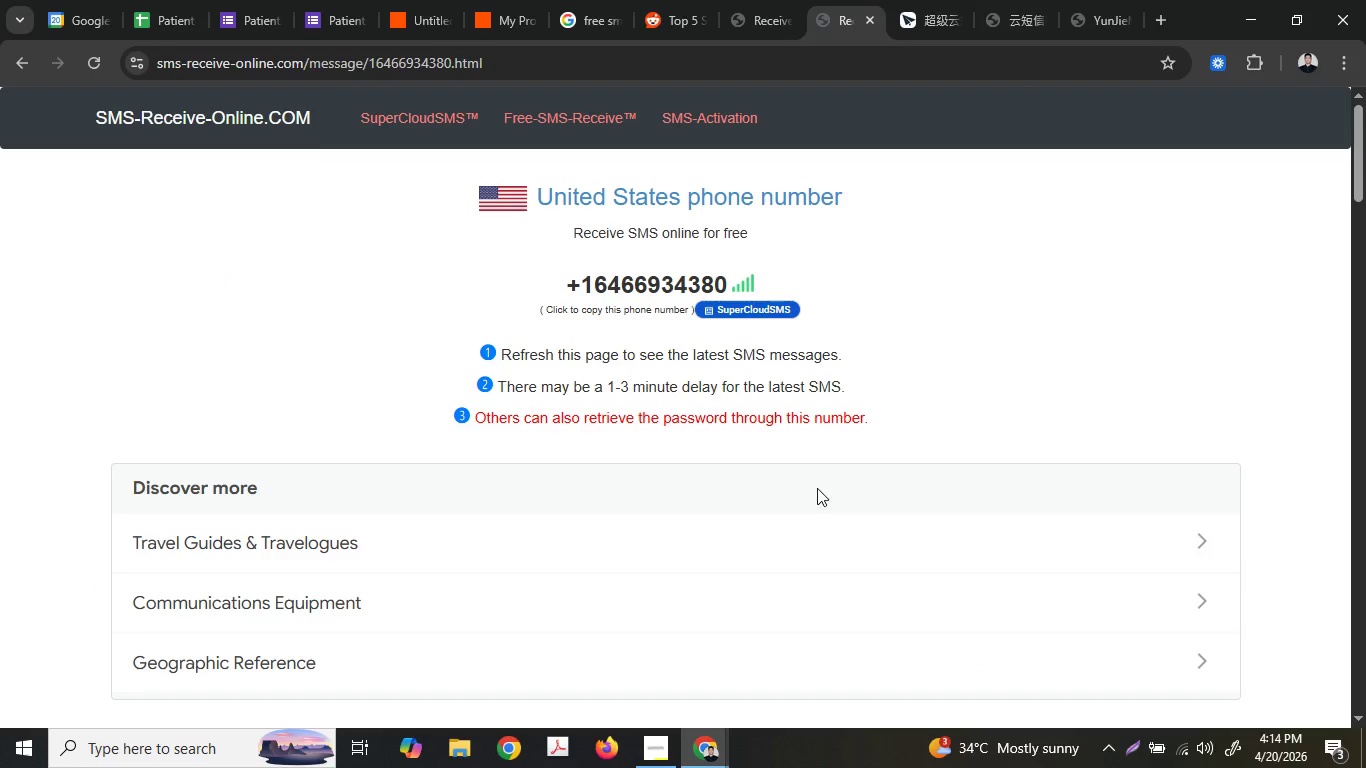 
scroll: coordinate [817, 487], scroll_direction: down, amount: 9.0
 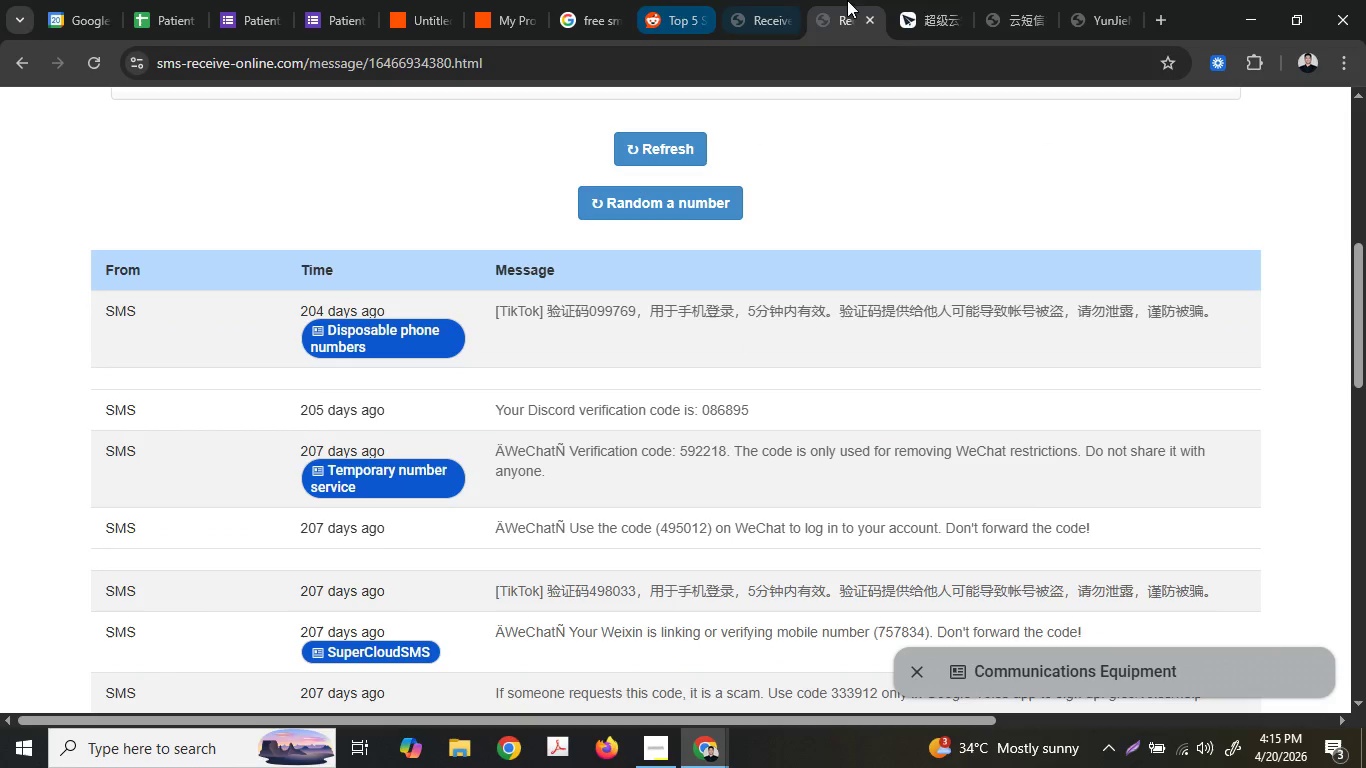 
left_click([955, 0])
 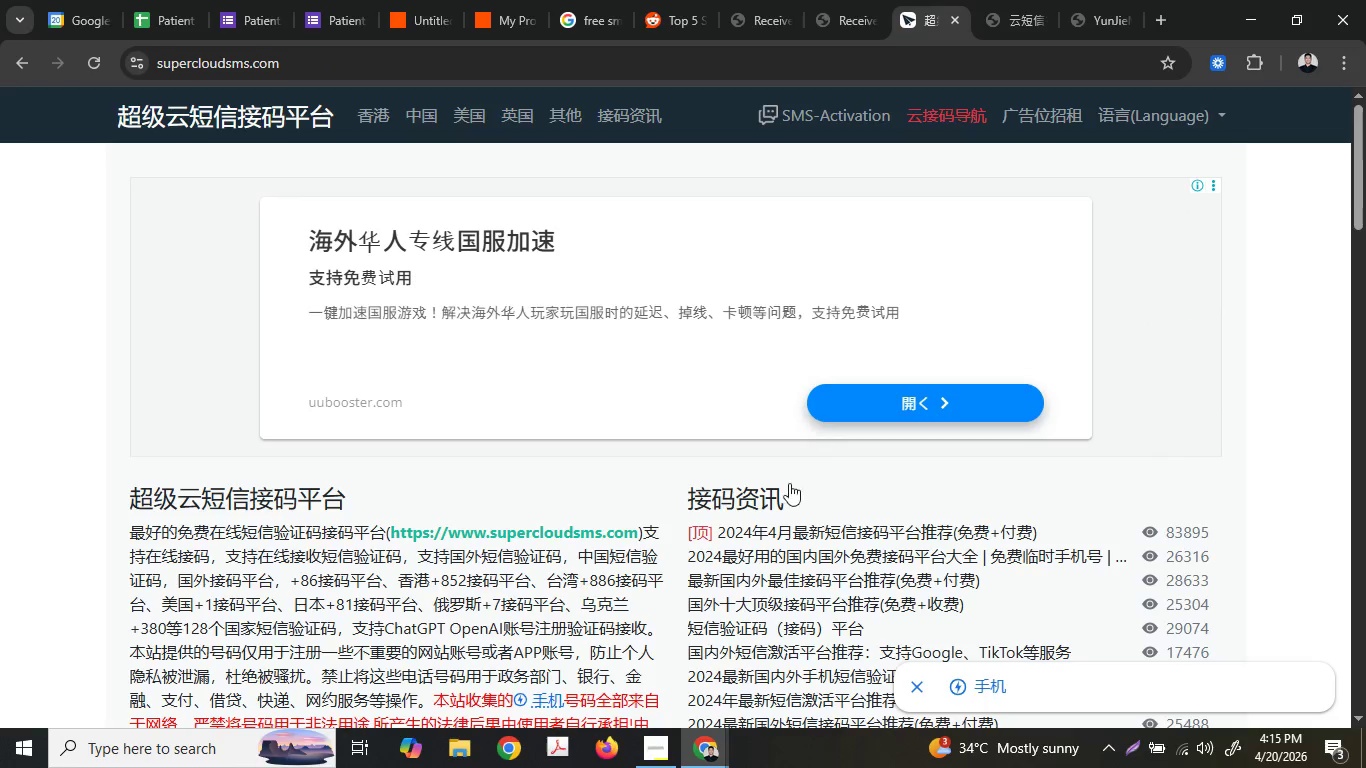 
scroll: coordinate [778, 515], scroll_direction: down, amount: 3.0
 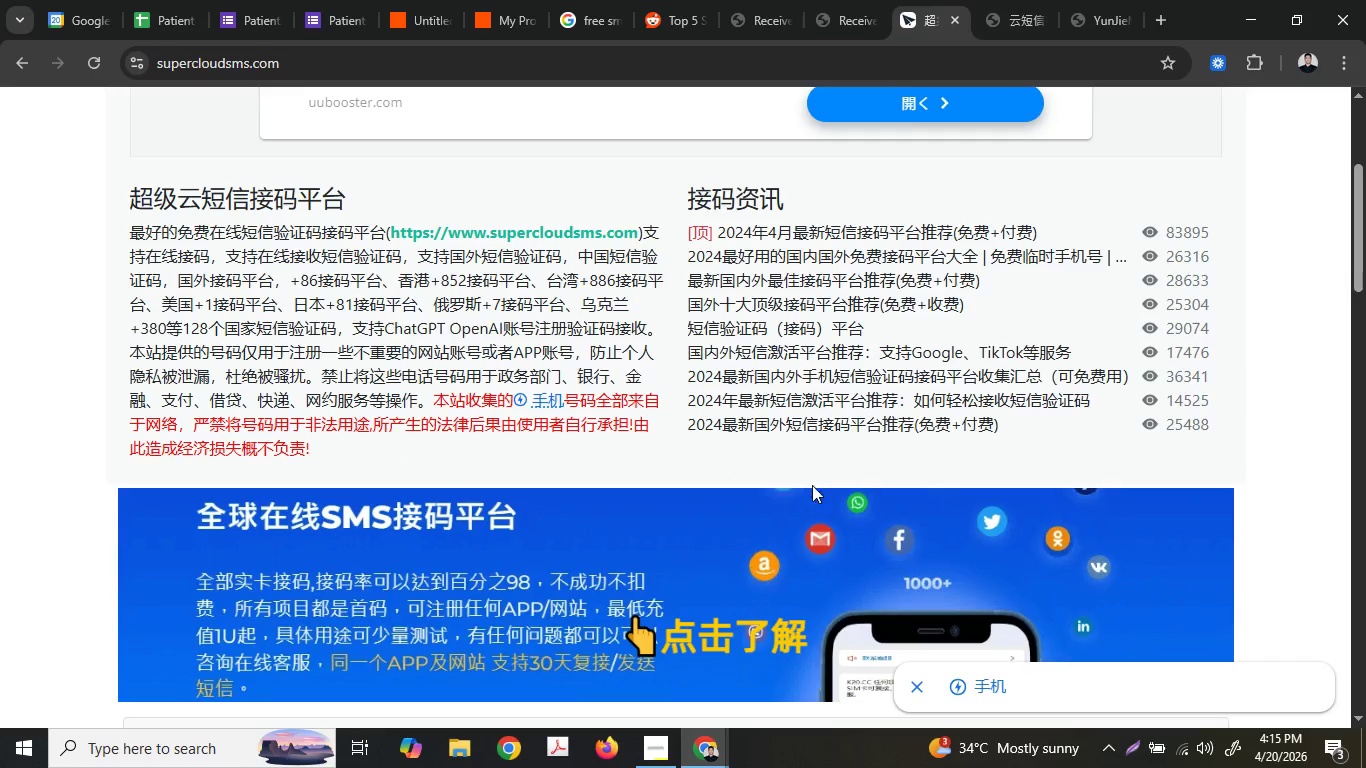 
scroll: coordinate [820, 479], scroll_direction: up, amount: 3.0
 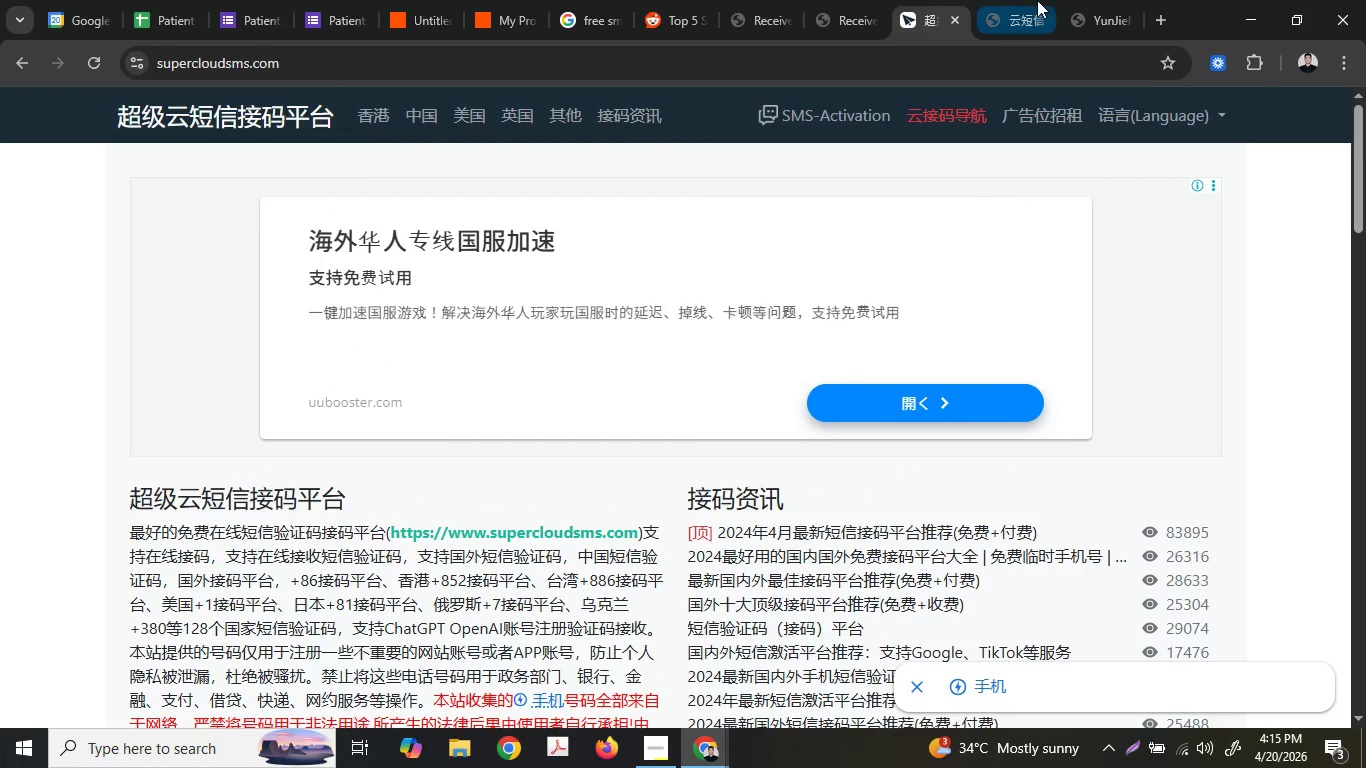 
mouse_move([1041, 20])
 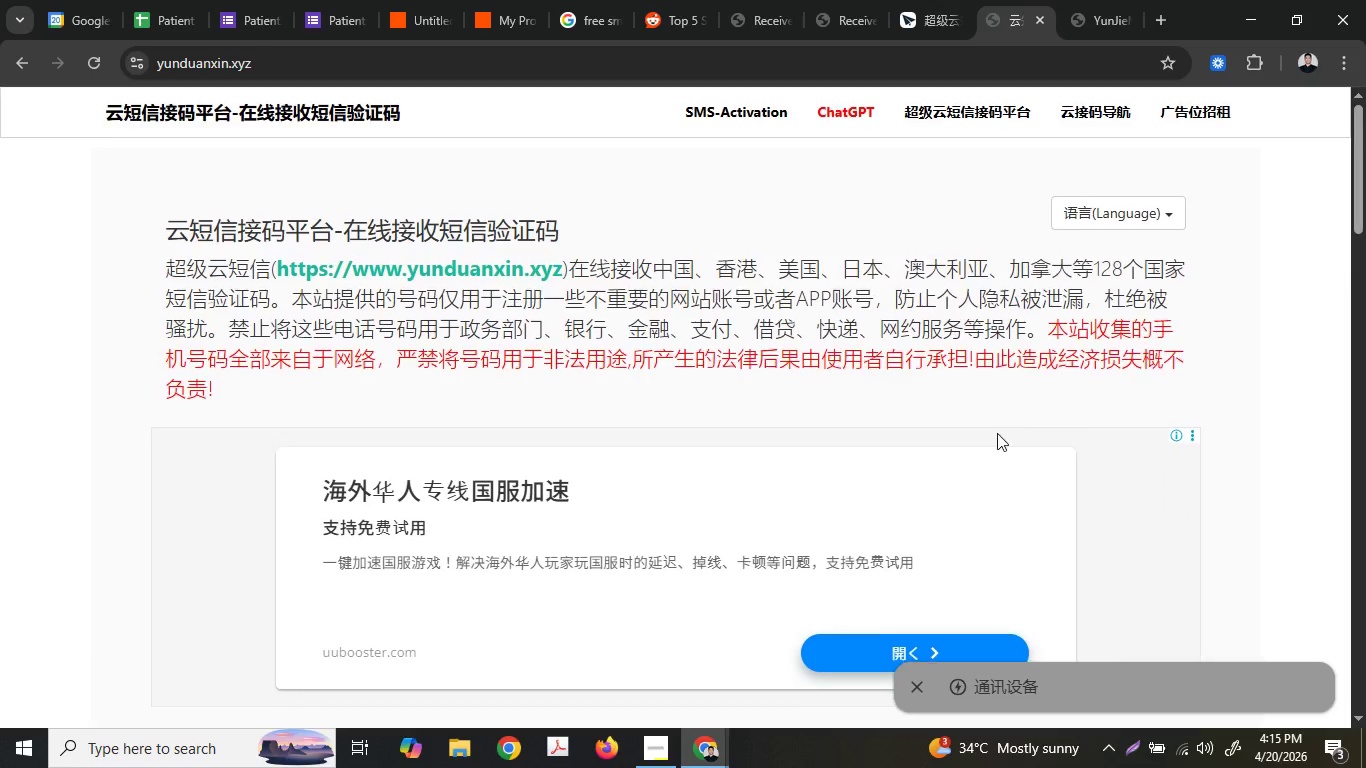 
scroll: coordinate [995, 513], scroll_direction: down, amount: 15.0
 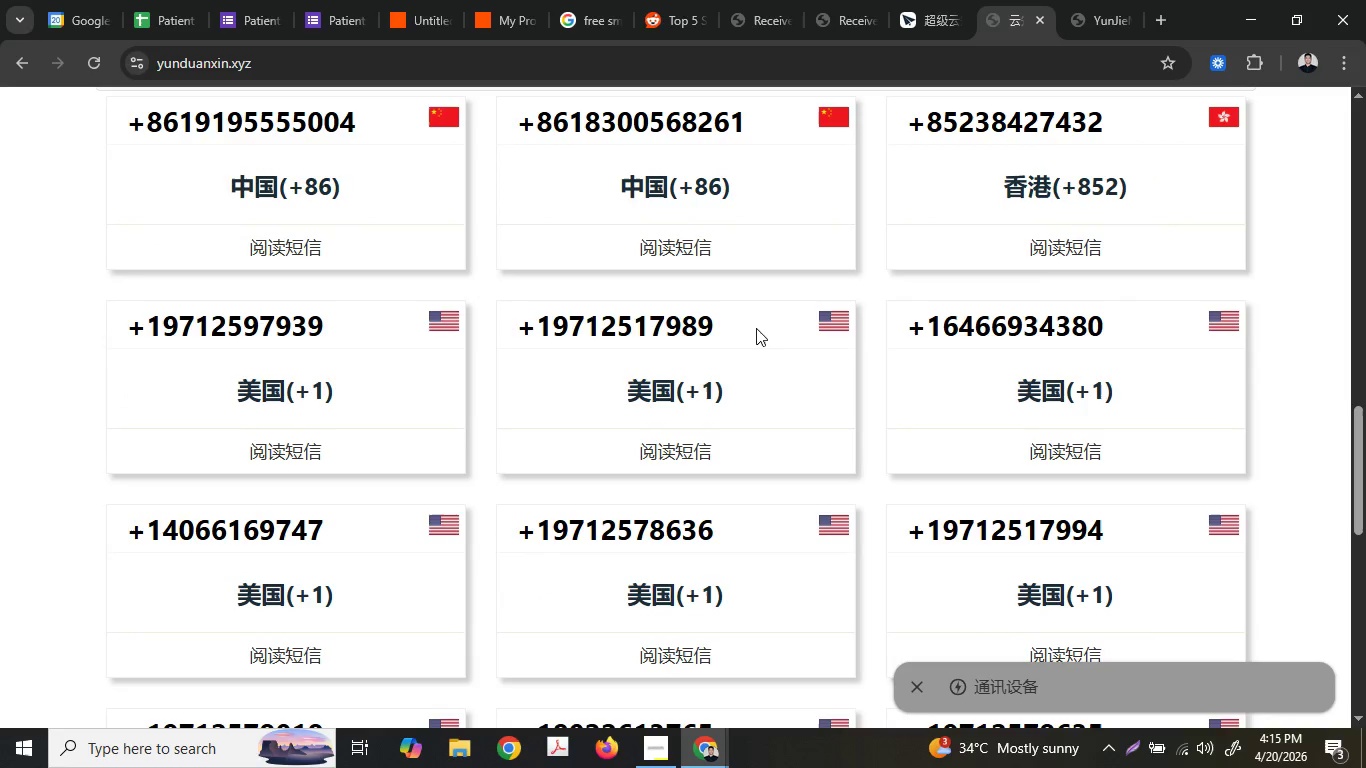 
double_click([705, 328])
 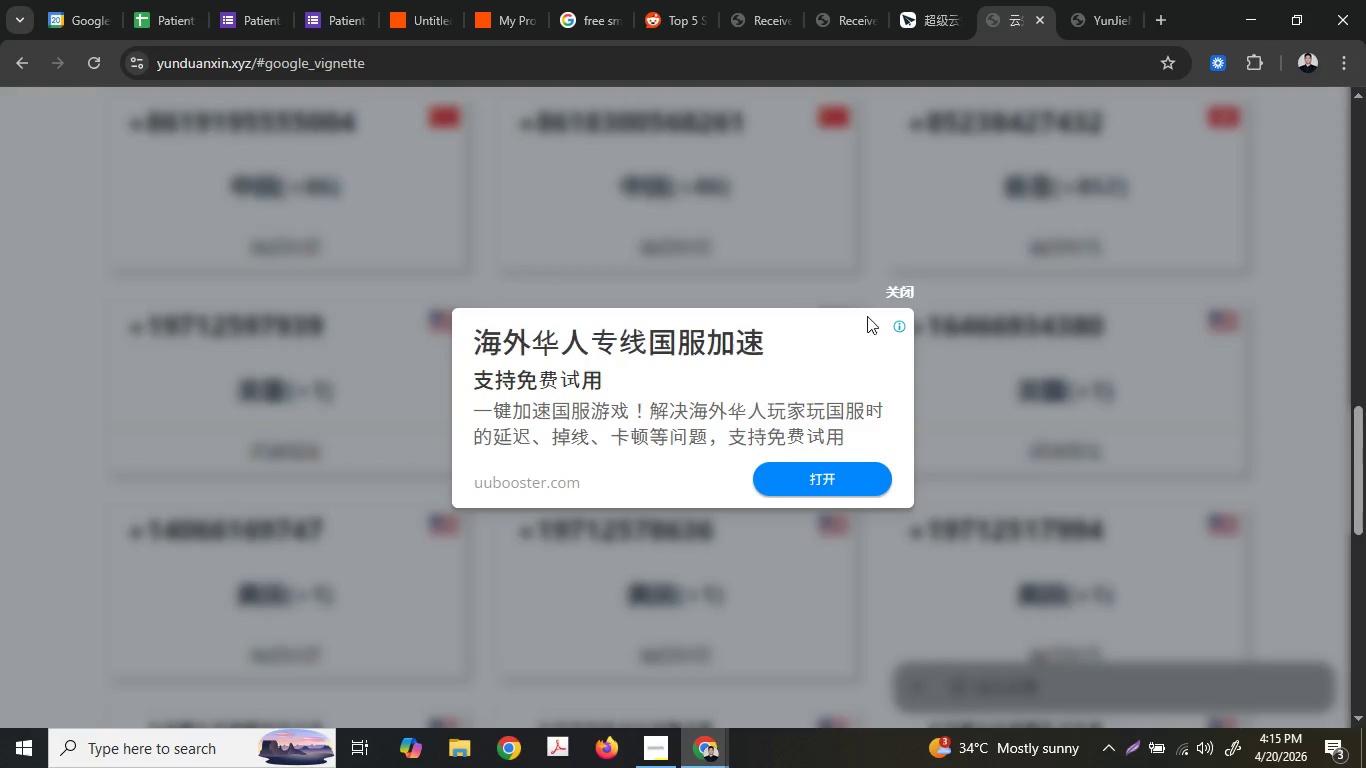 
left_click([899, 291])
 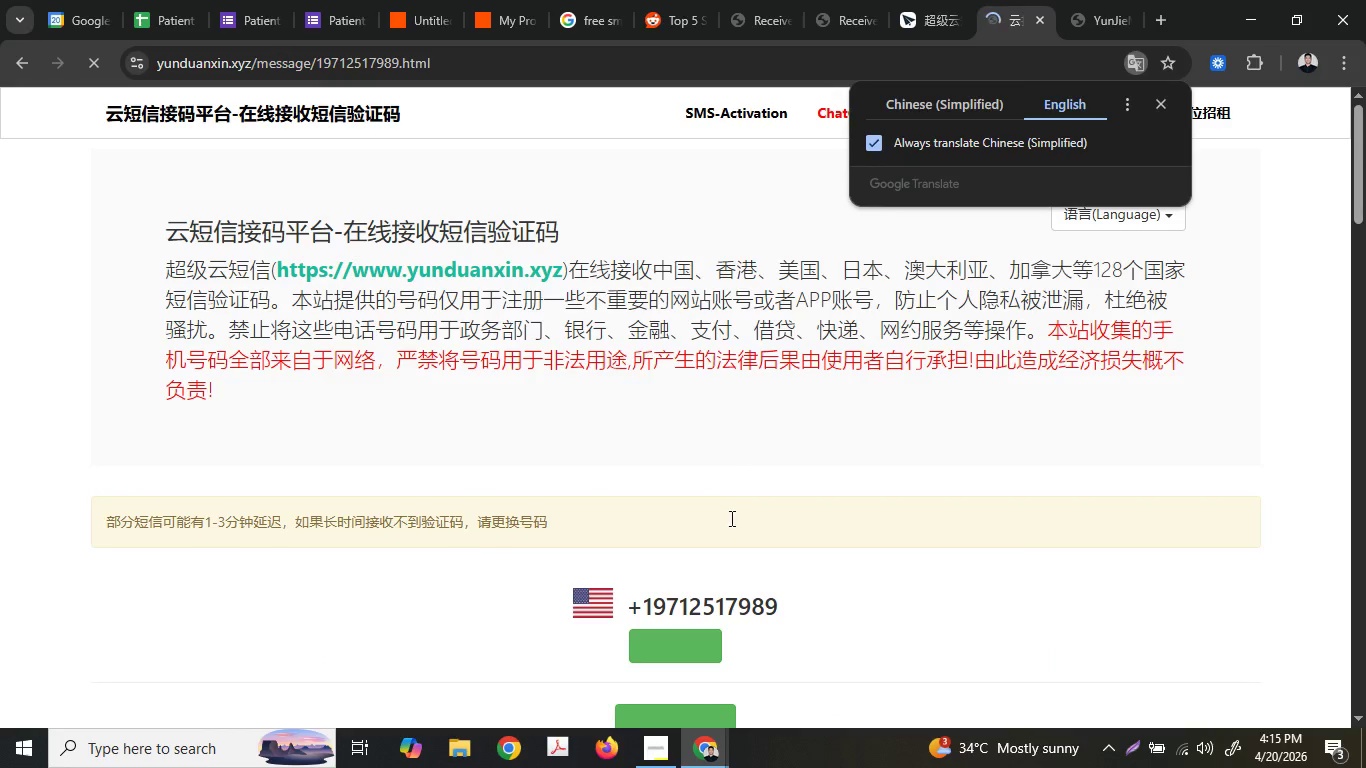 
scroll: coordinate [699, 478], scroll_direction: down, amount: 7.0
 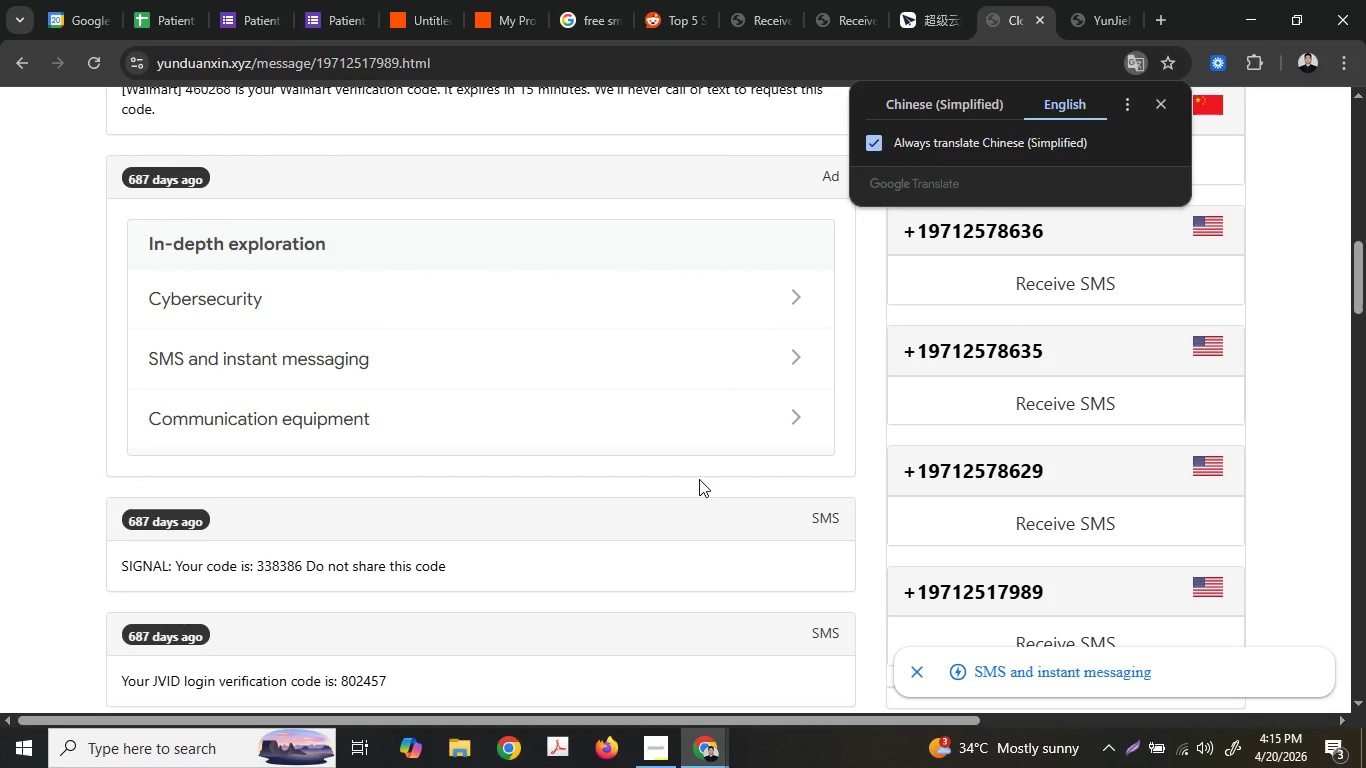 
scroll: coordinate [703, 475], scroll_direction: up, amount: 6.0
 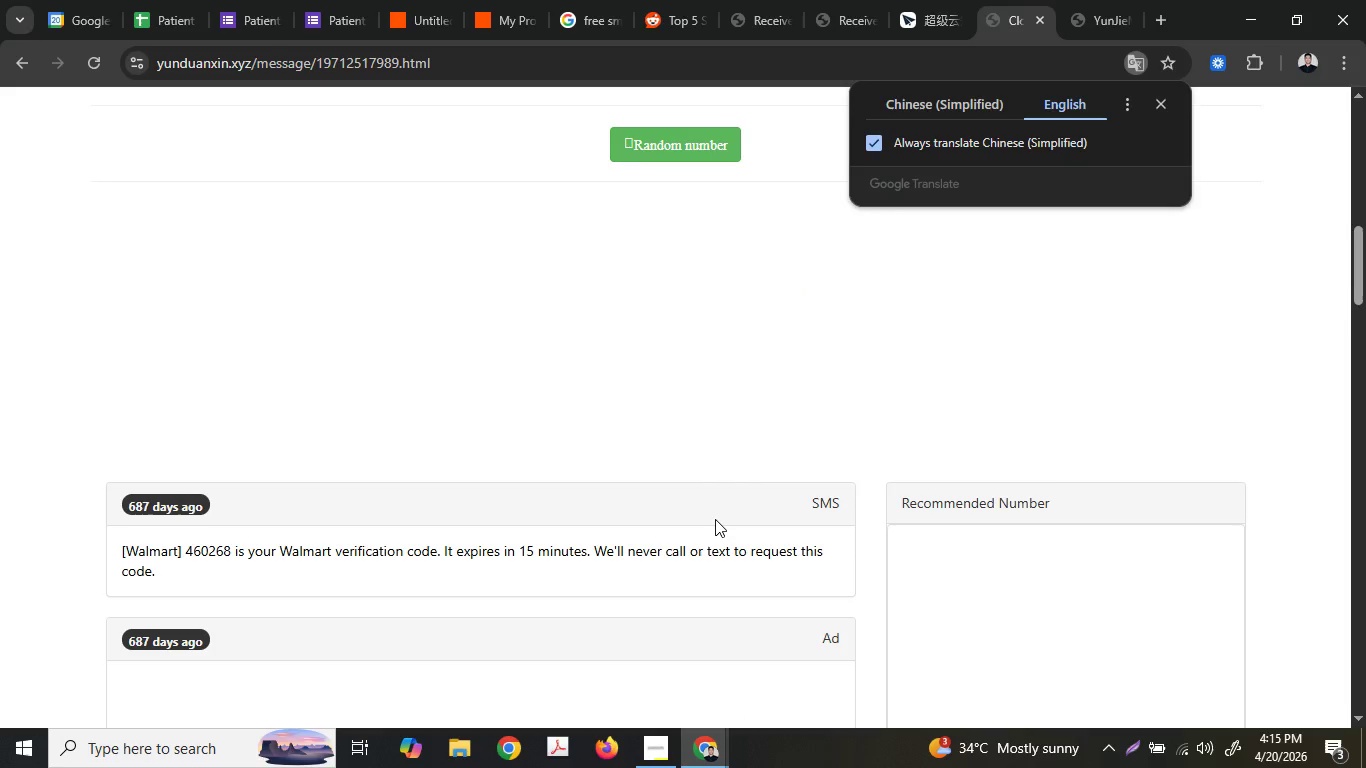 
scroll: coordinate [723, 472], scroll_direction: down, amount: 1.0
 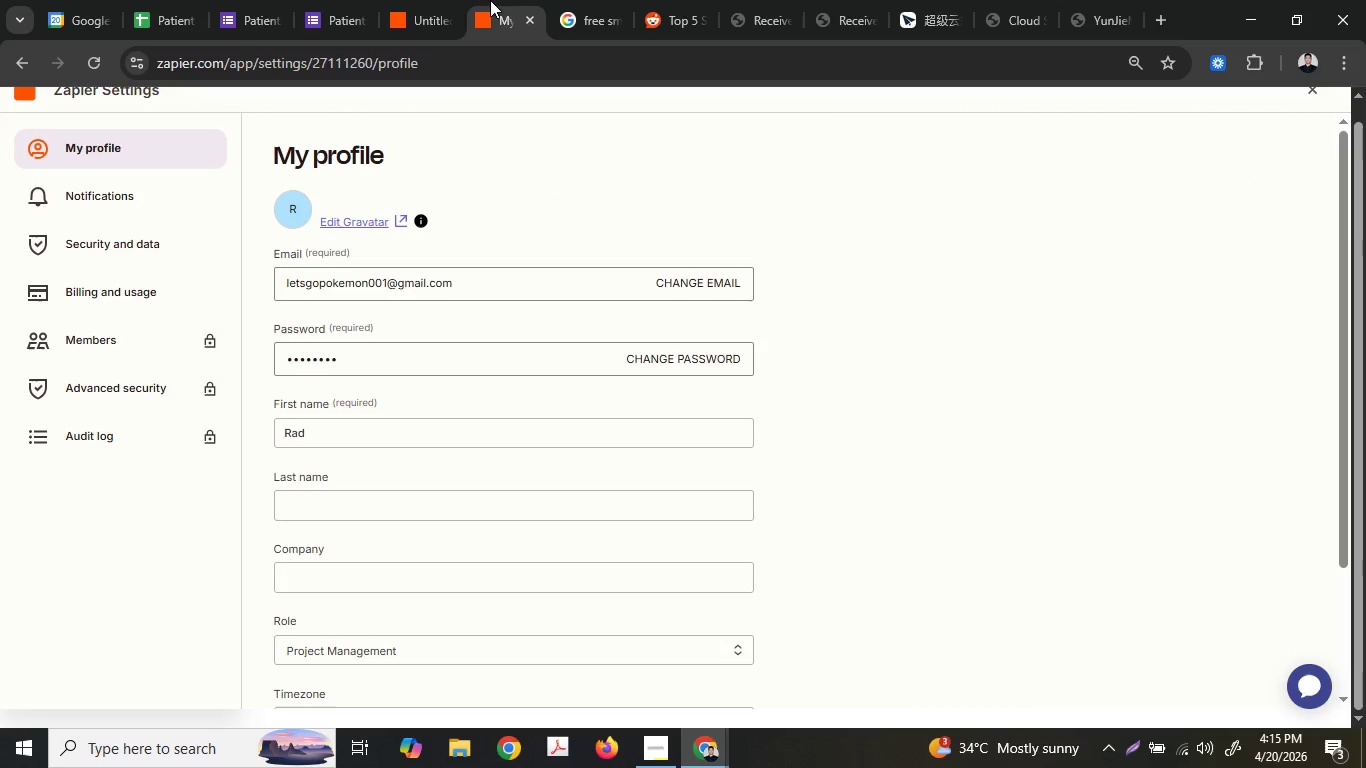 
left_click([447, 0])
 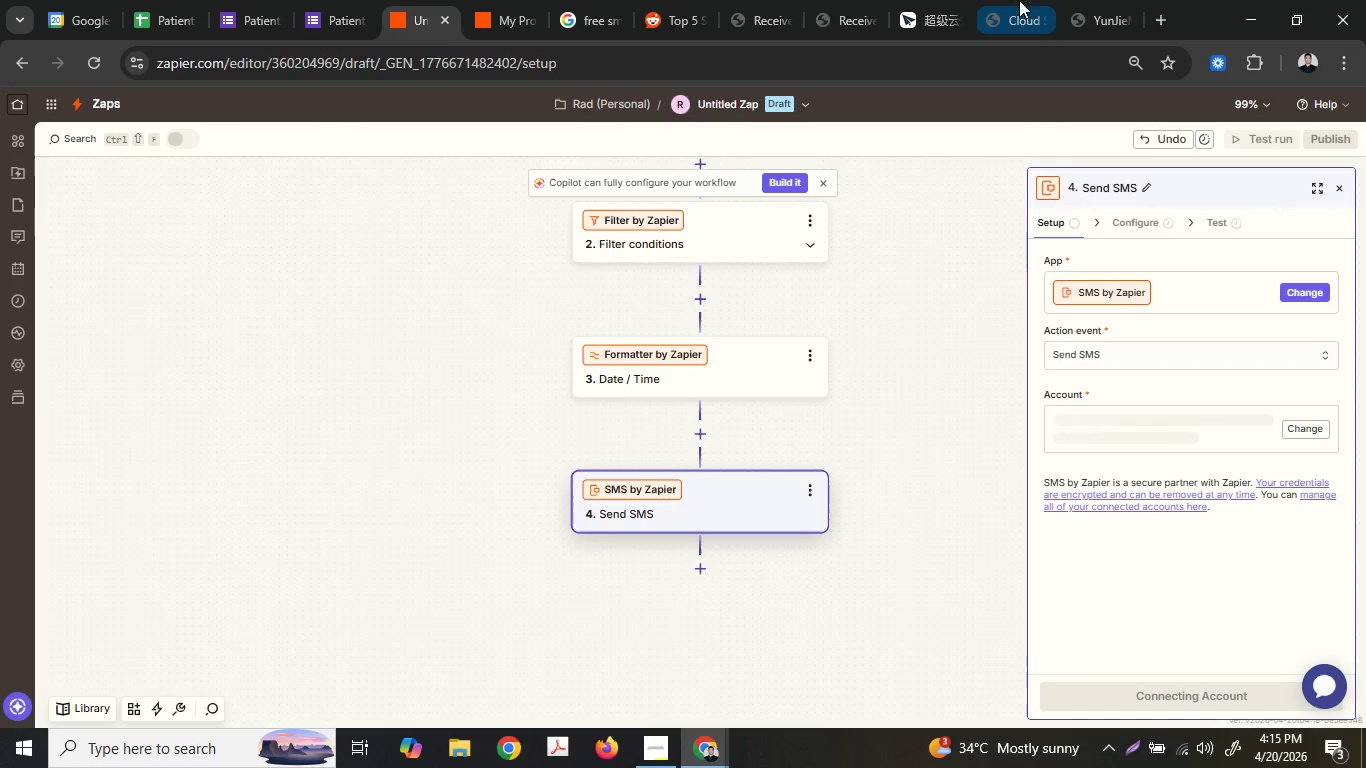 
left_click([802, 0])
 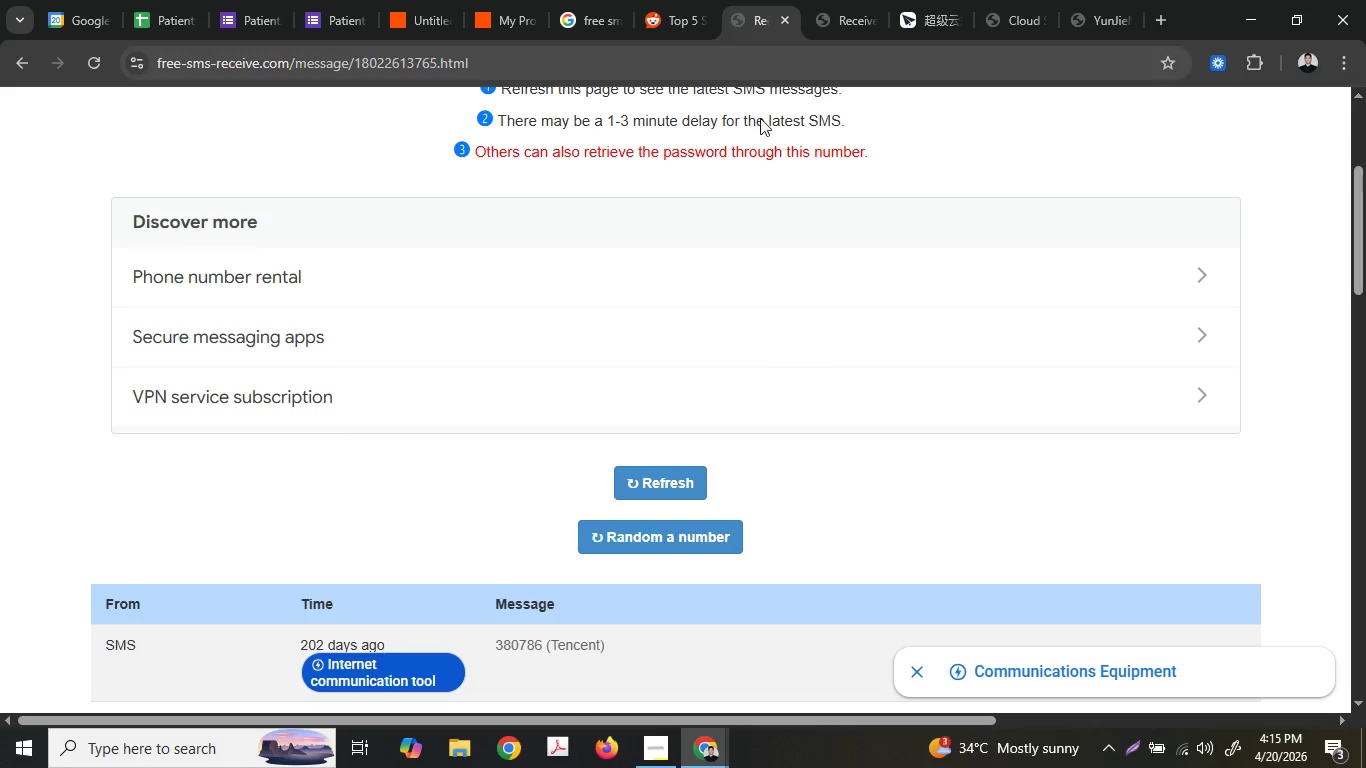 
scroll: coordinate [777, 377], scroll_direction: down, amount: 1.0
 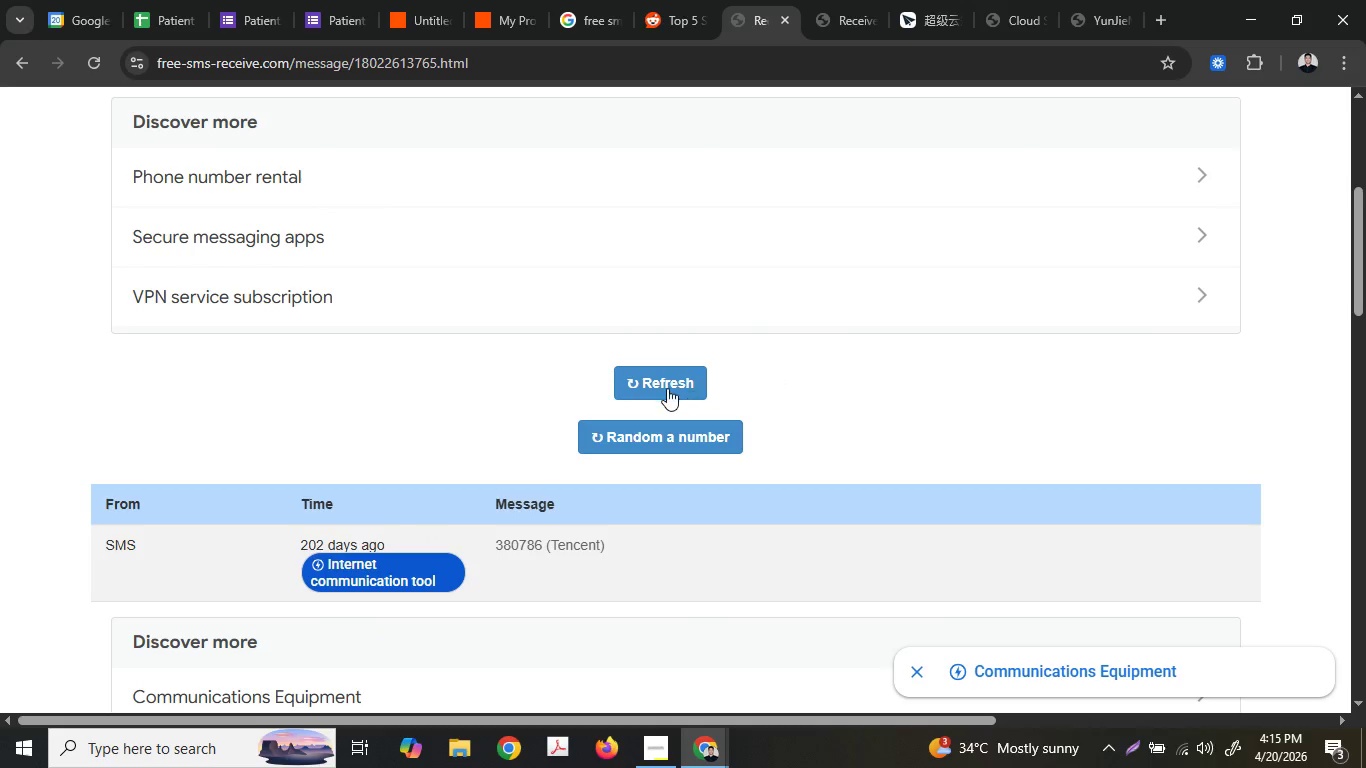 
left_click([664, 388])
 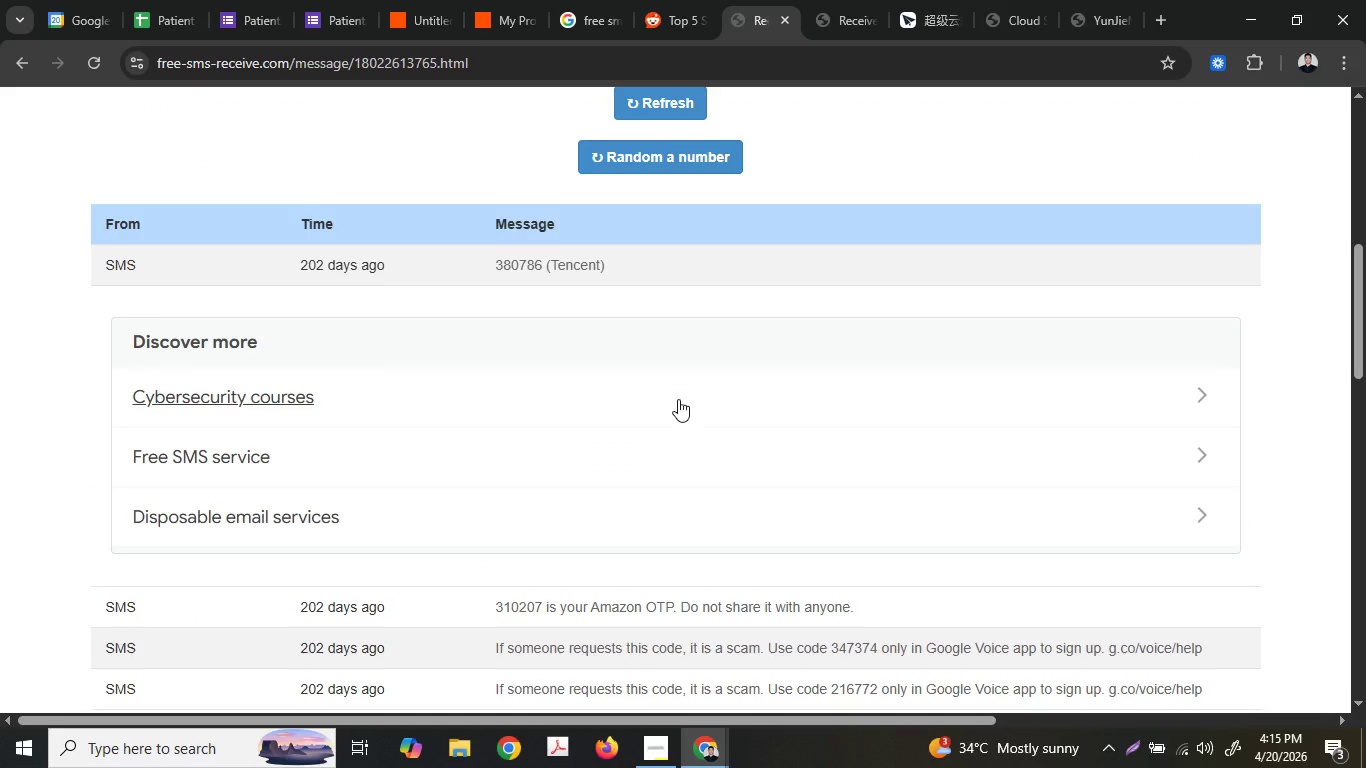 
scroll: coordinate [602, 509], scroll_direction: up, amount: 5.0
 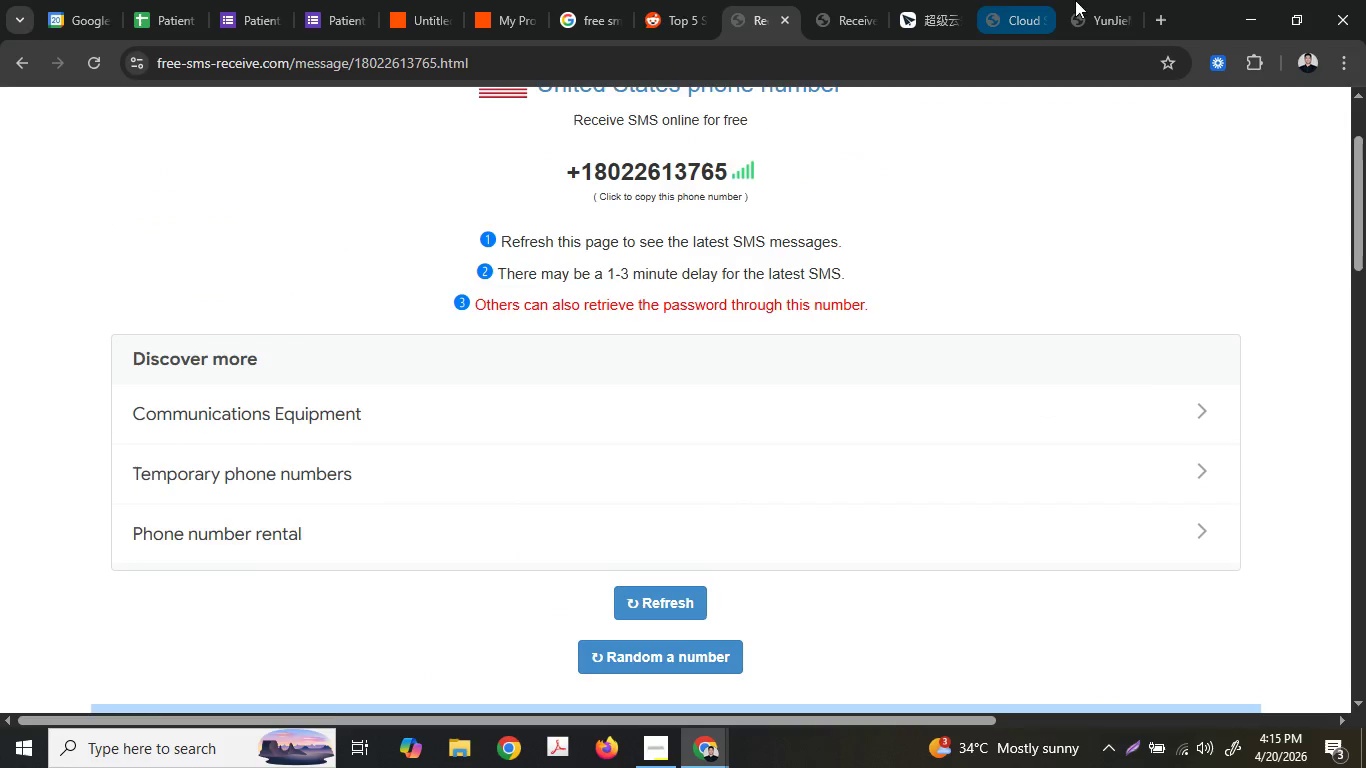 
left_click([1108, 0])
 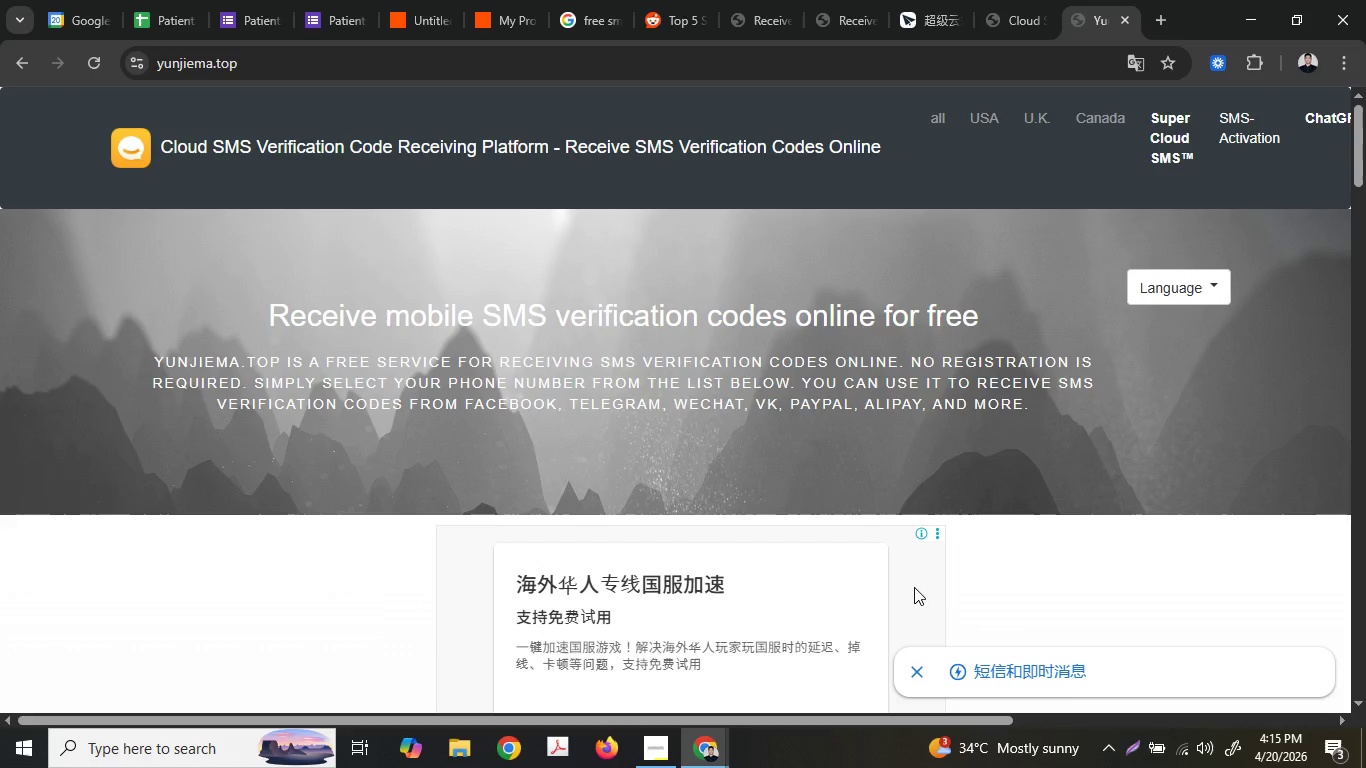 
scroll: coordinate [913, 587], scroll_direction: down, amount: 7.0
 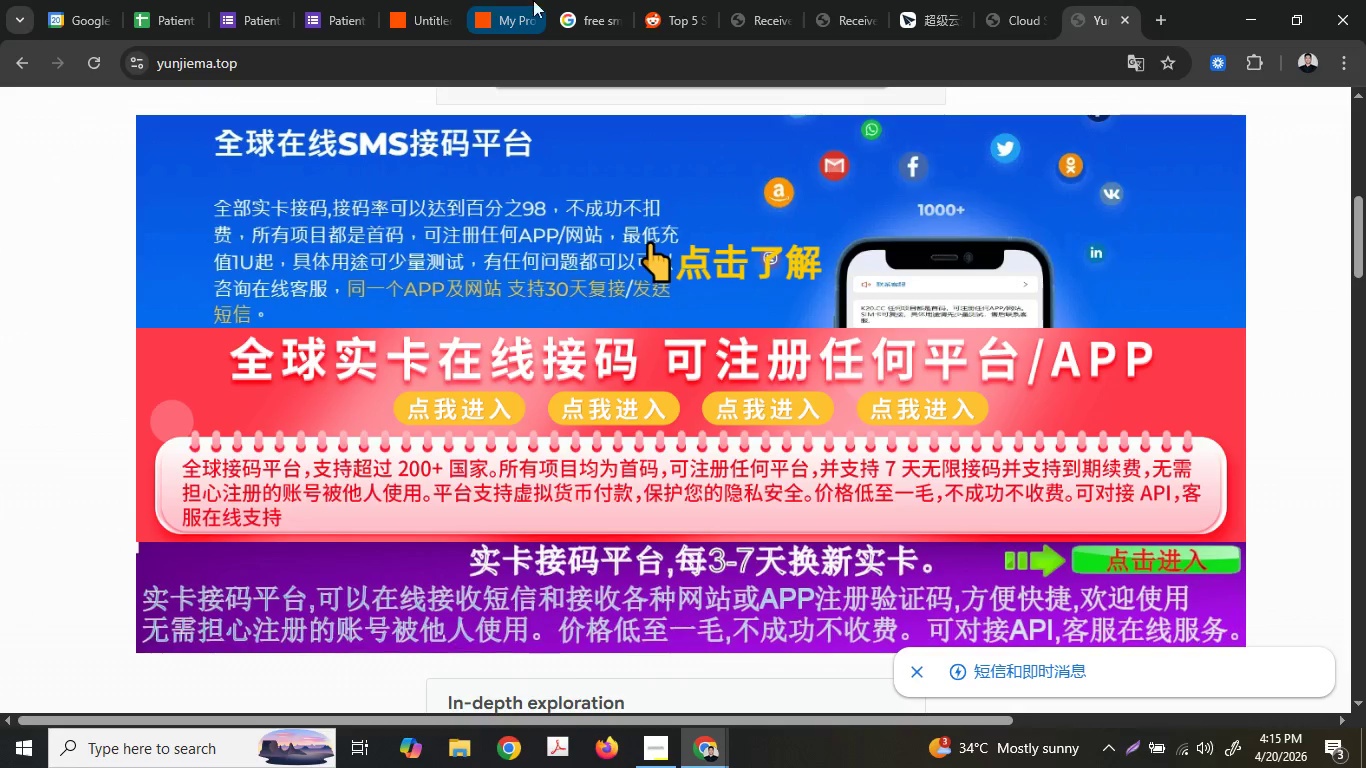 
left_click([678, 0])
 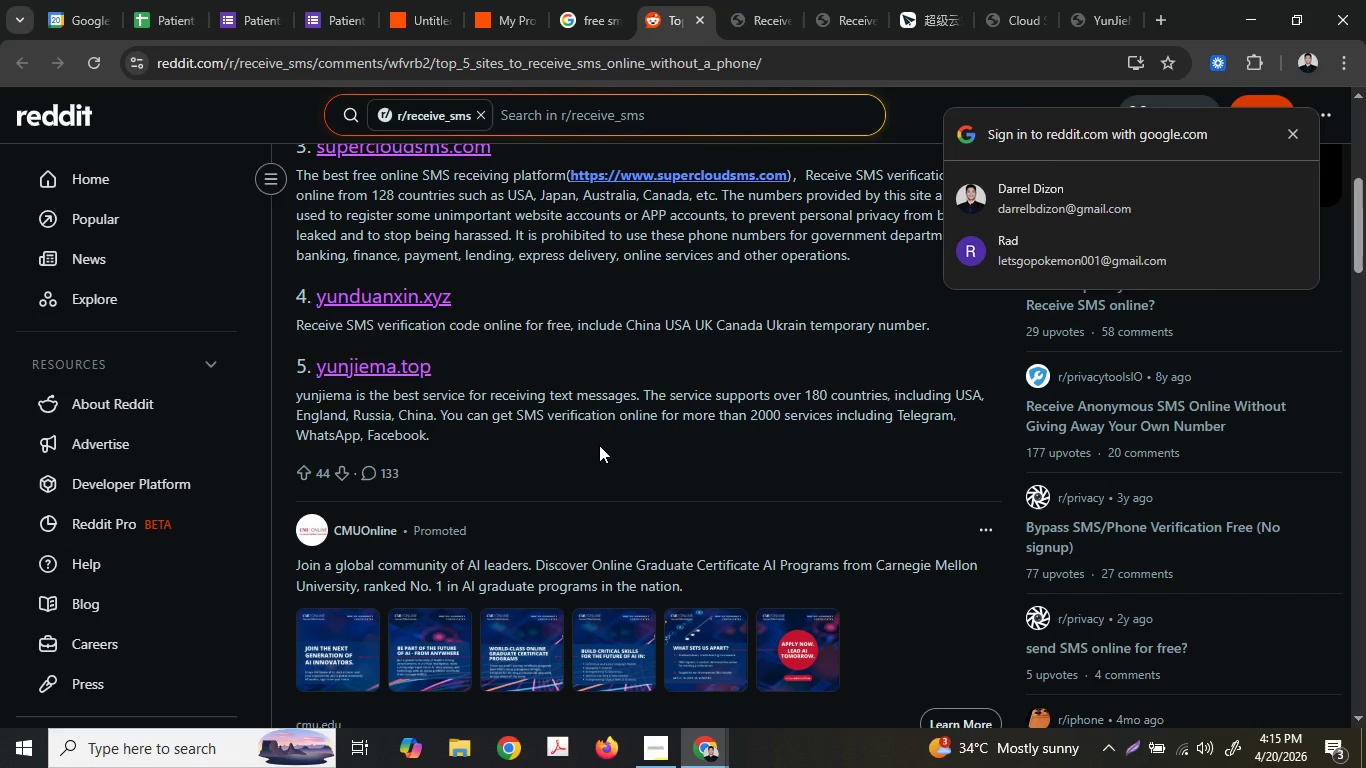 
scroll: coordinate [614, 446], scroll_direction: up, amount: 6.0
 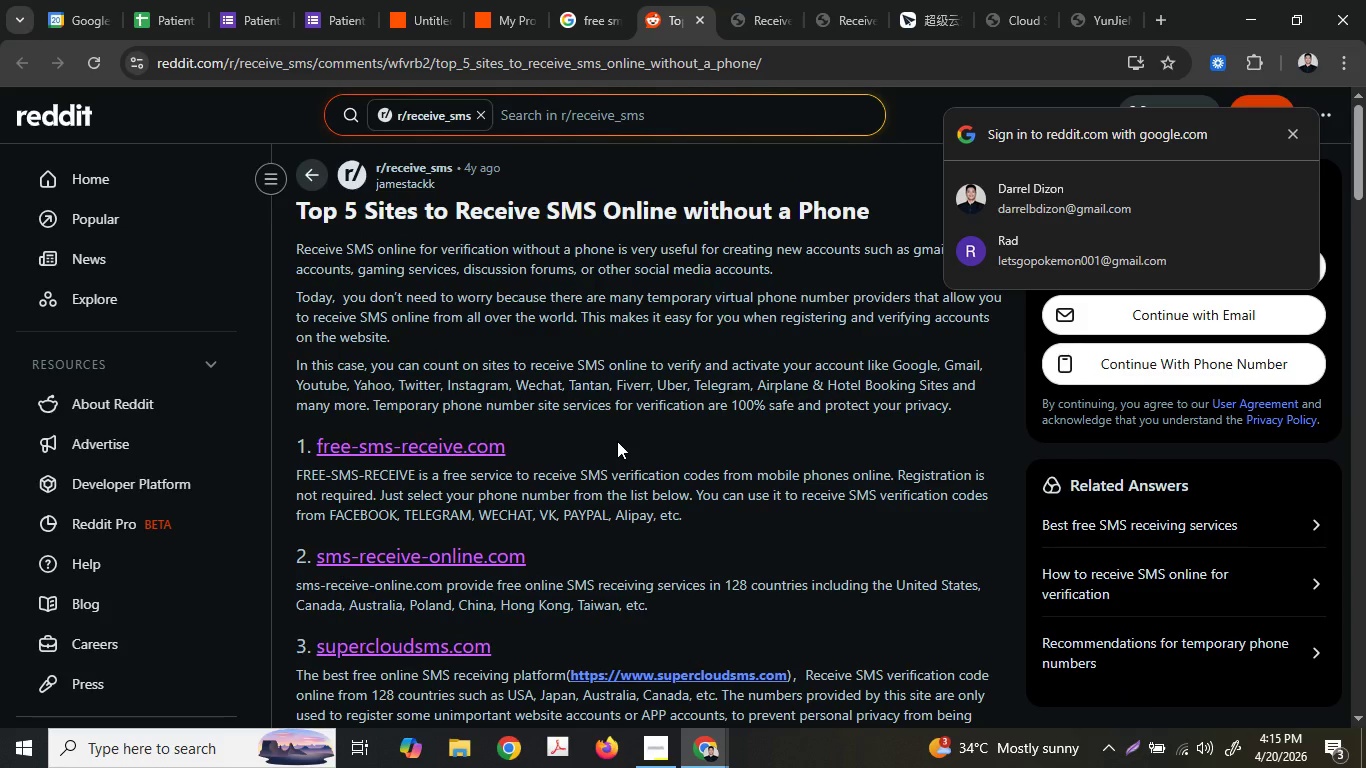 
scroll: coordinate [617, 440], scroll_direction: down, amount: 11.0
 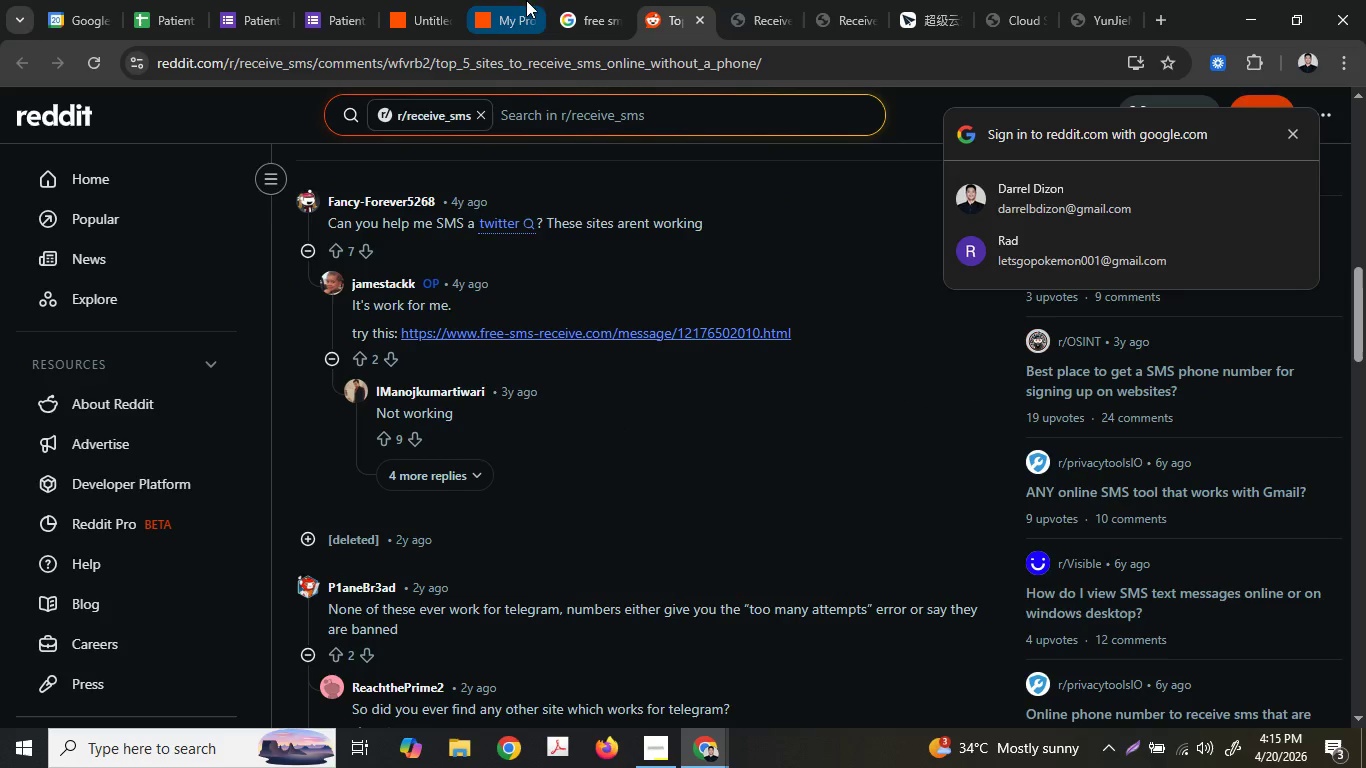 
right_click([576, 0])
 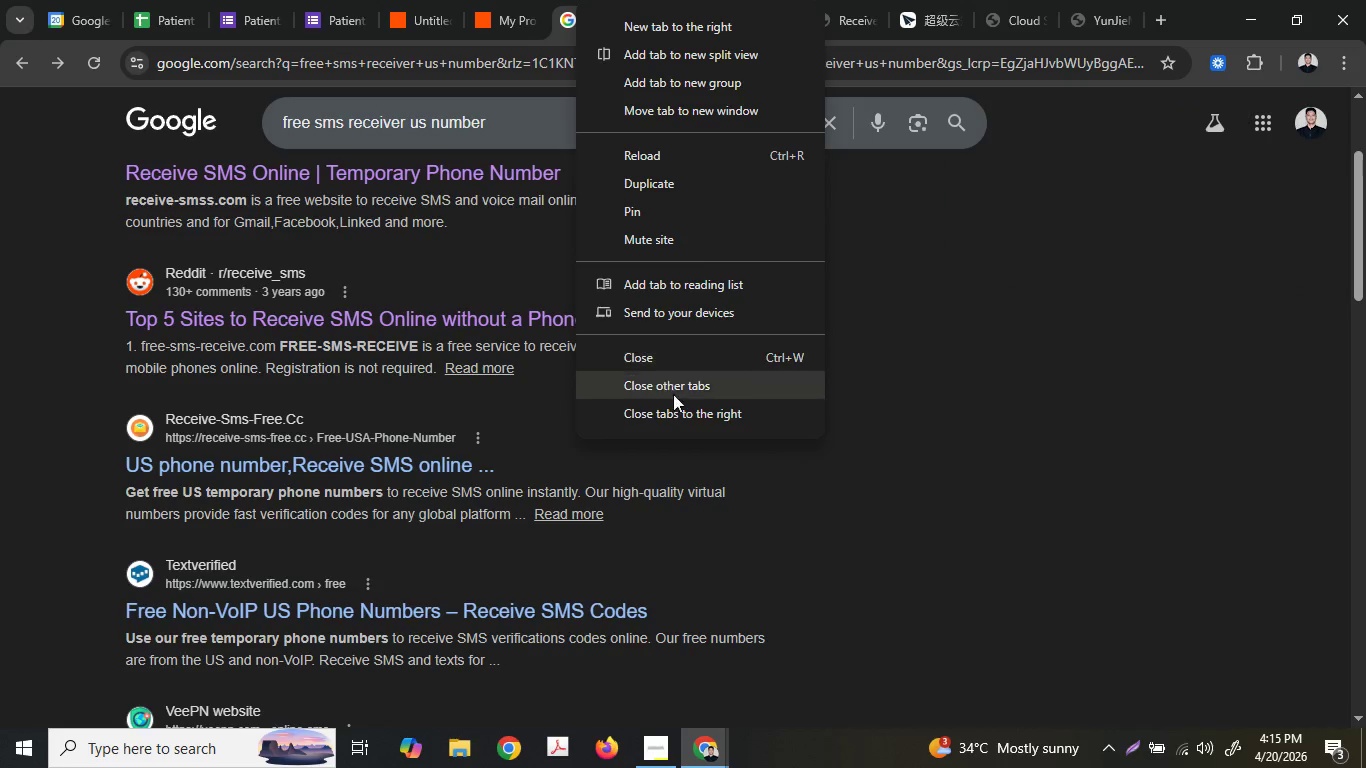 
left_click([689, 422])
 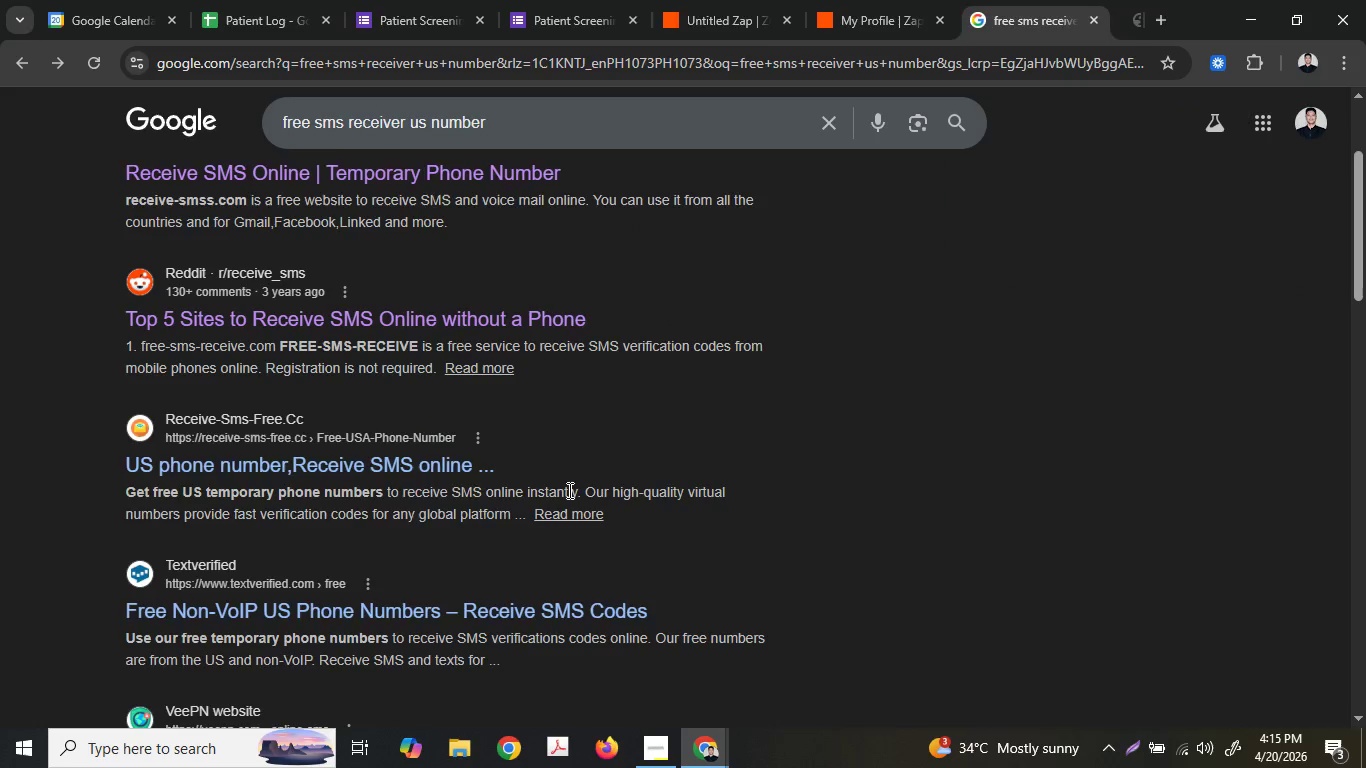 
scroll: coordinate [568, 490], scroll_direction: down, amount: 2.0
 